 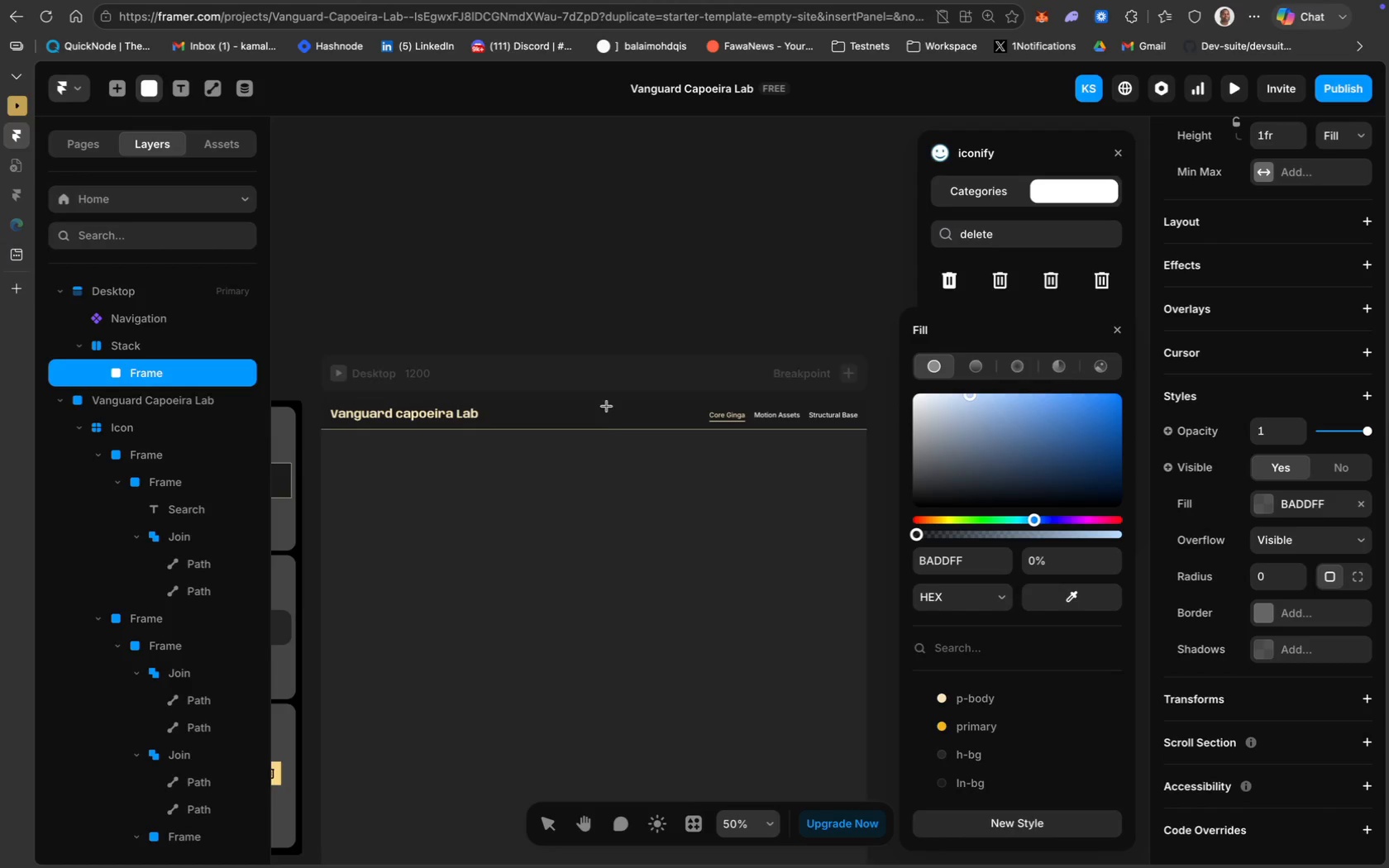 
scroll: coordinate [638, 428], scroll_direction: up, amount: 10.0
 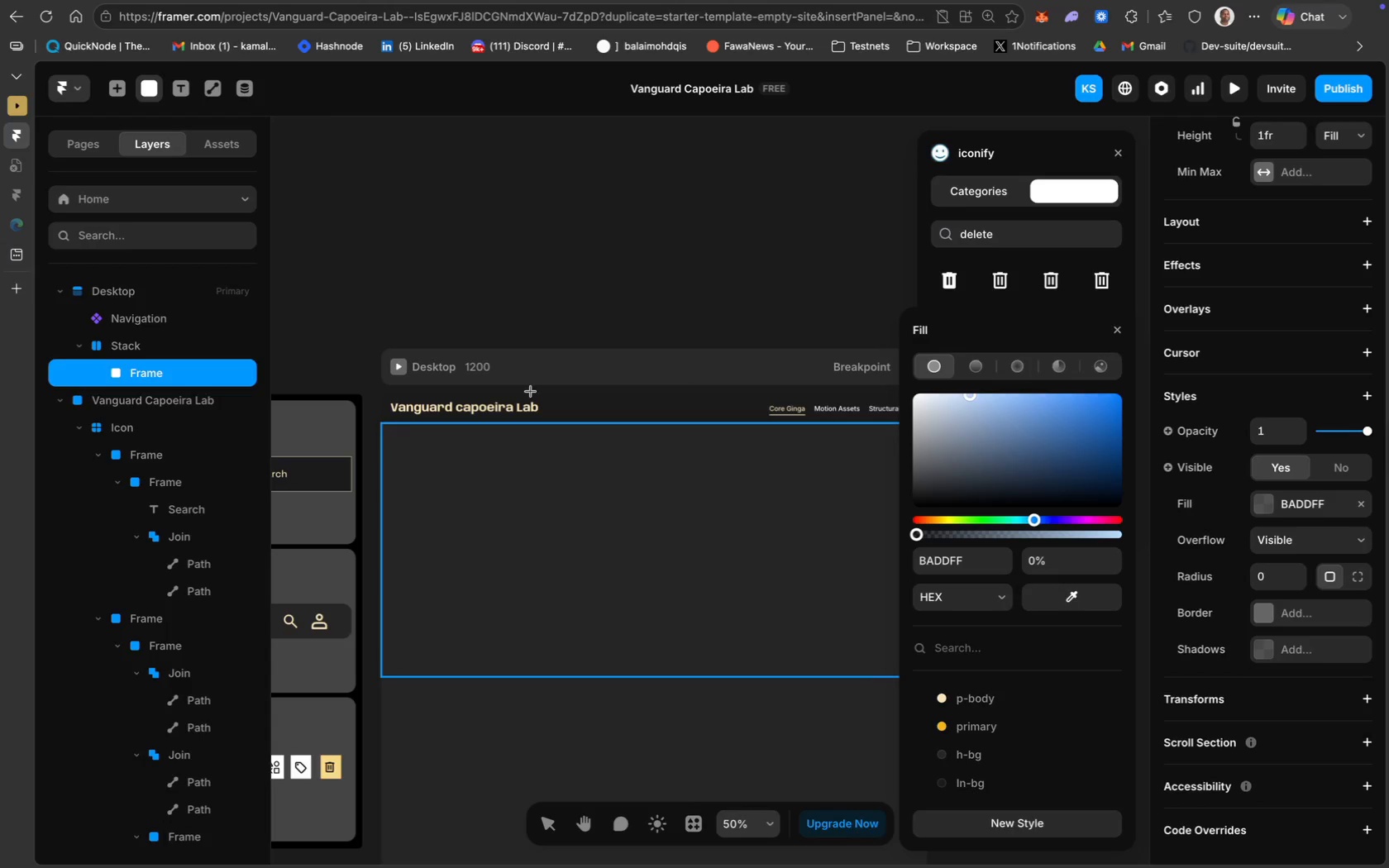 
key(Meta+Minus)
 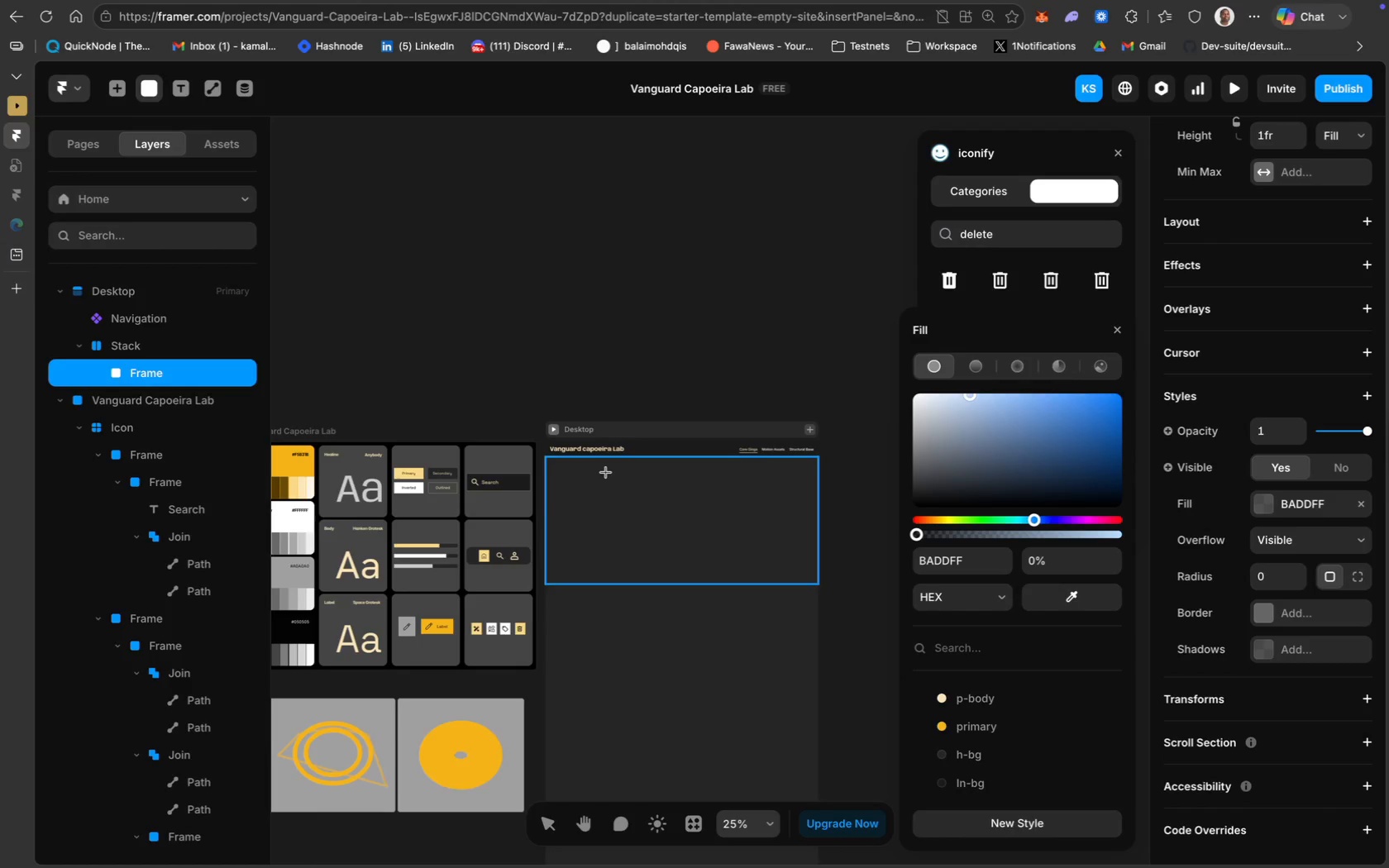 
scroll: coordinate [605, 472], scroll_direction: down, amount: 12.0
 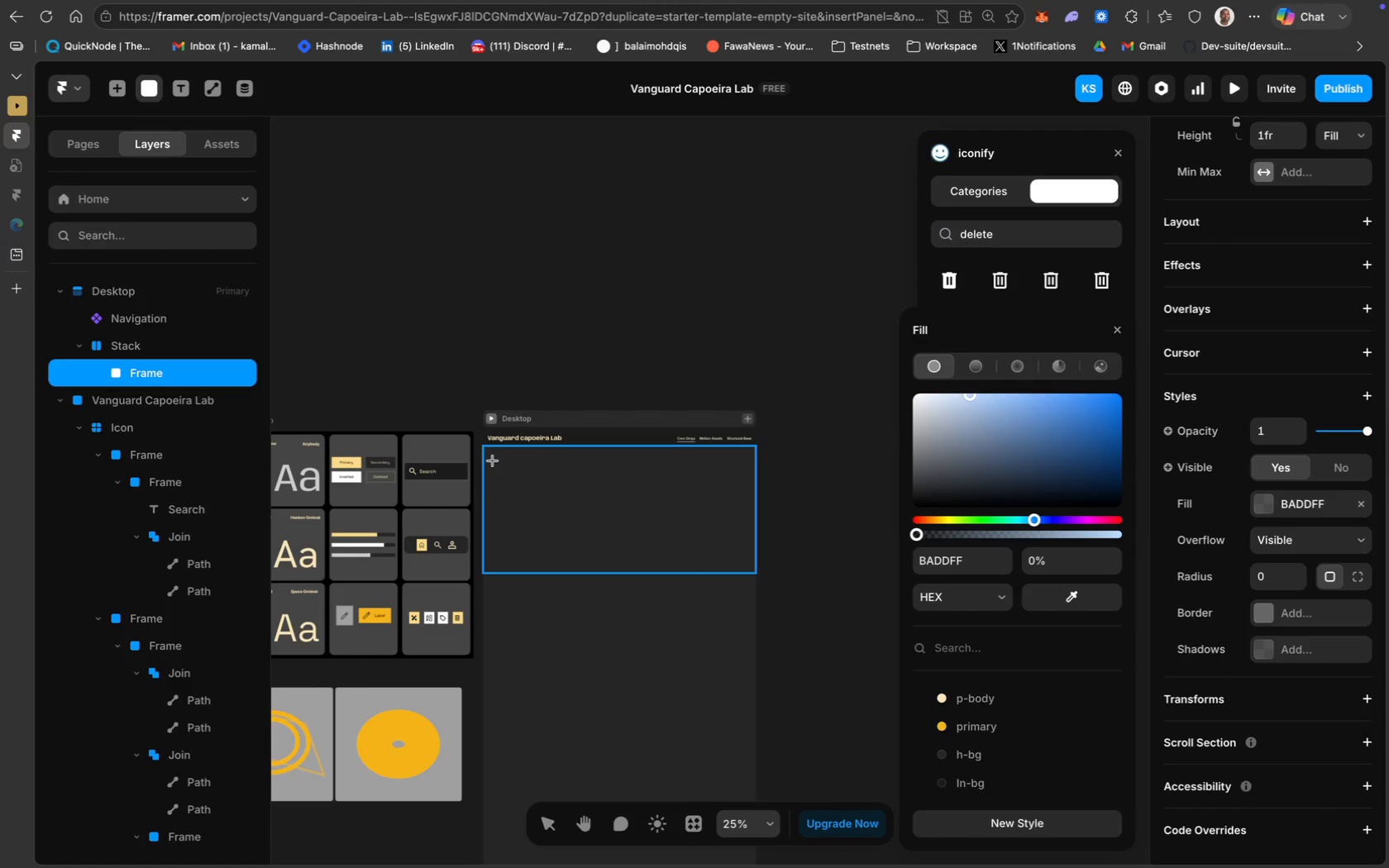 
left_click_drag(start_coordinate=[492, 464], to_coordinate=[747, 560])
 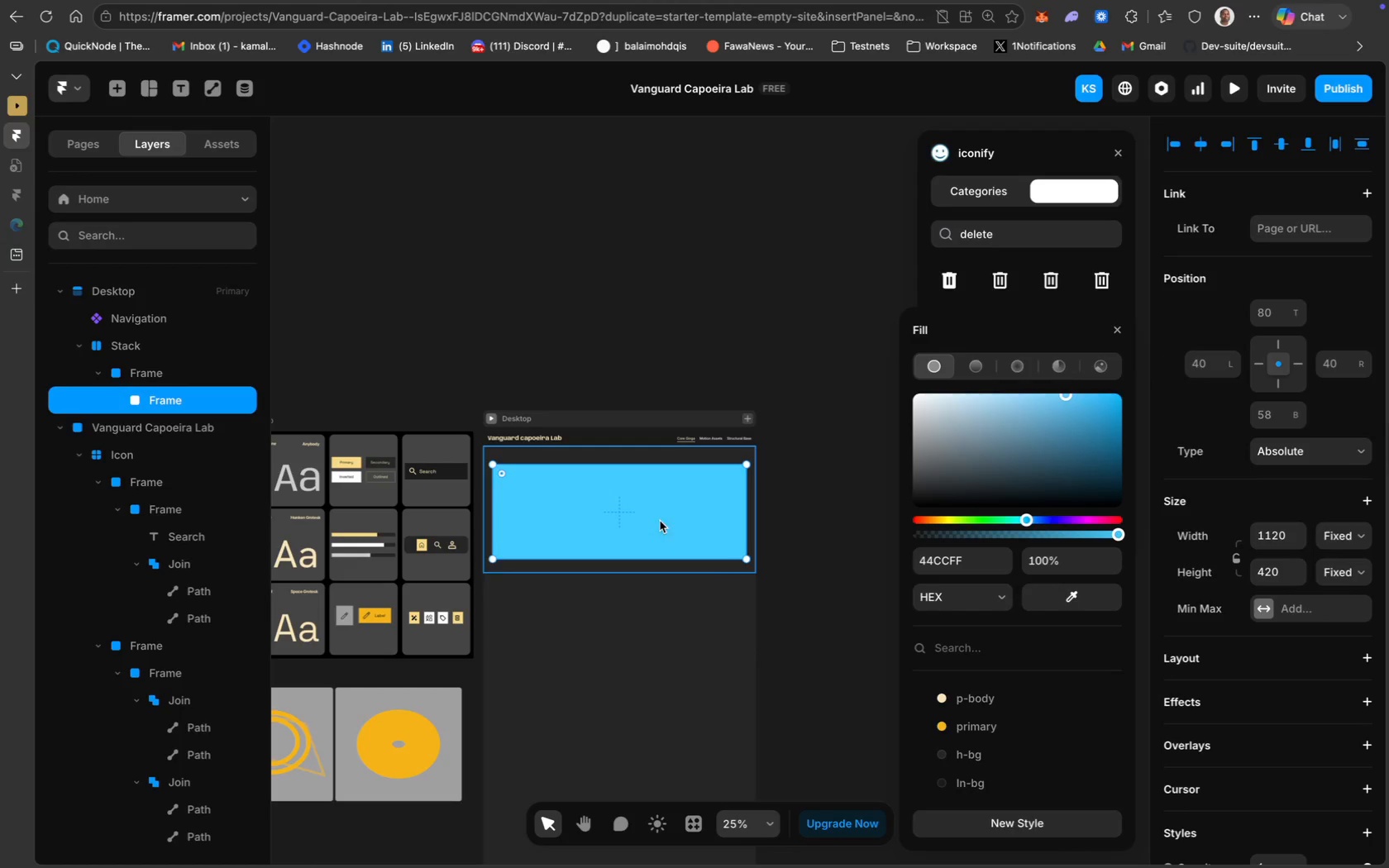 
left_click_drag(start_coordinate=[639, 513], to_coordinate=[639, 507])
 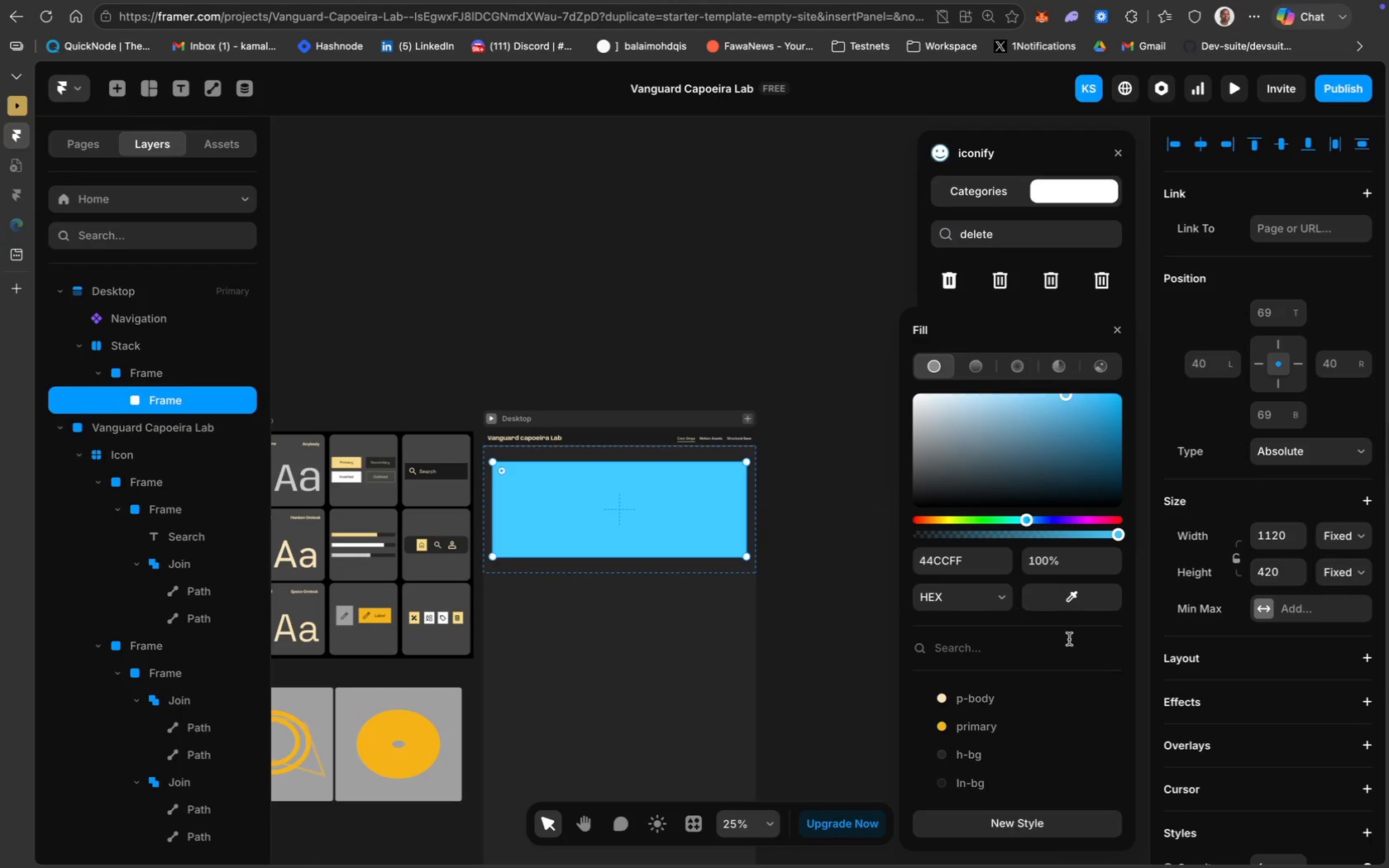 
scroll: coordinate [1329, 680], scroll_direction: down, amount: 41.0
 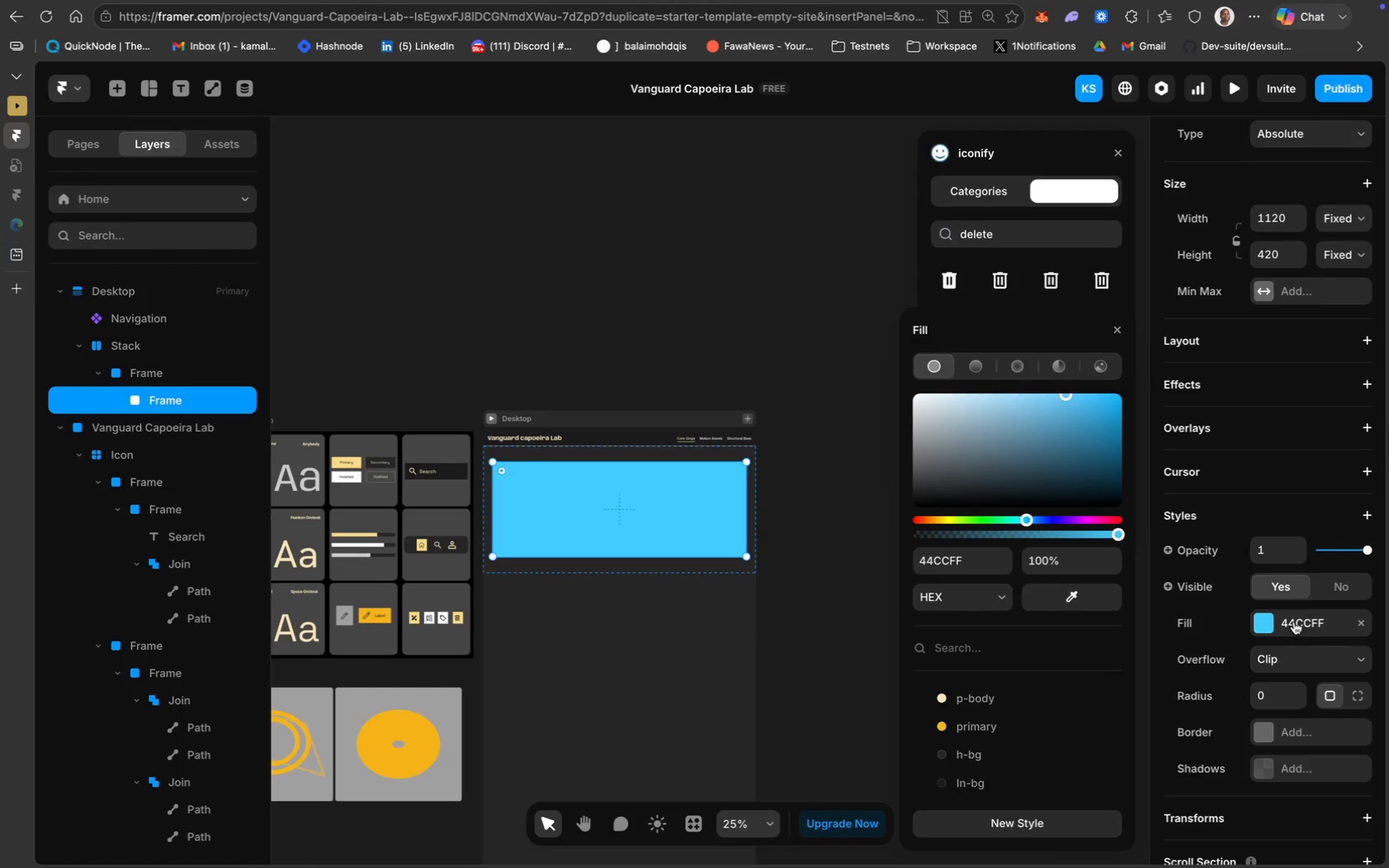 
left_click([1296, 621])
 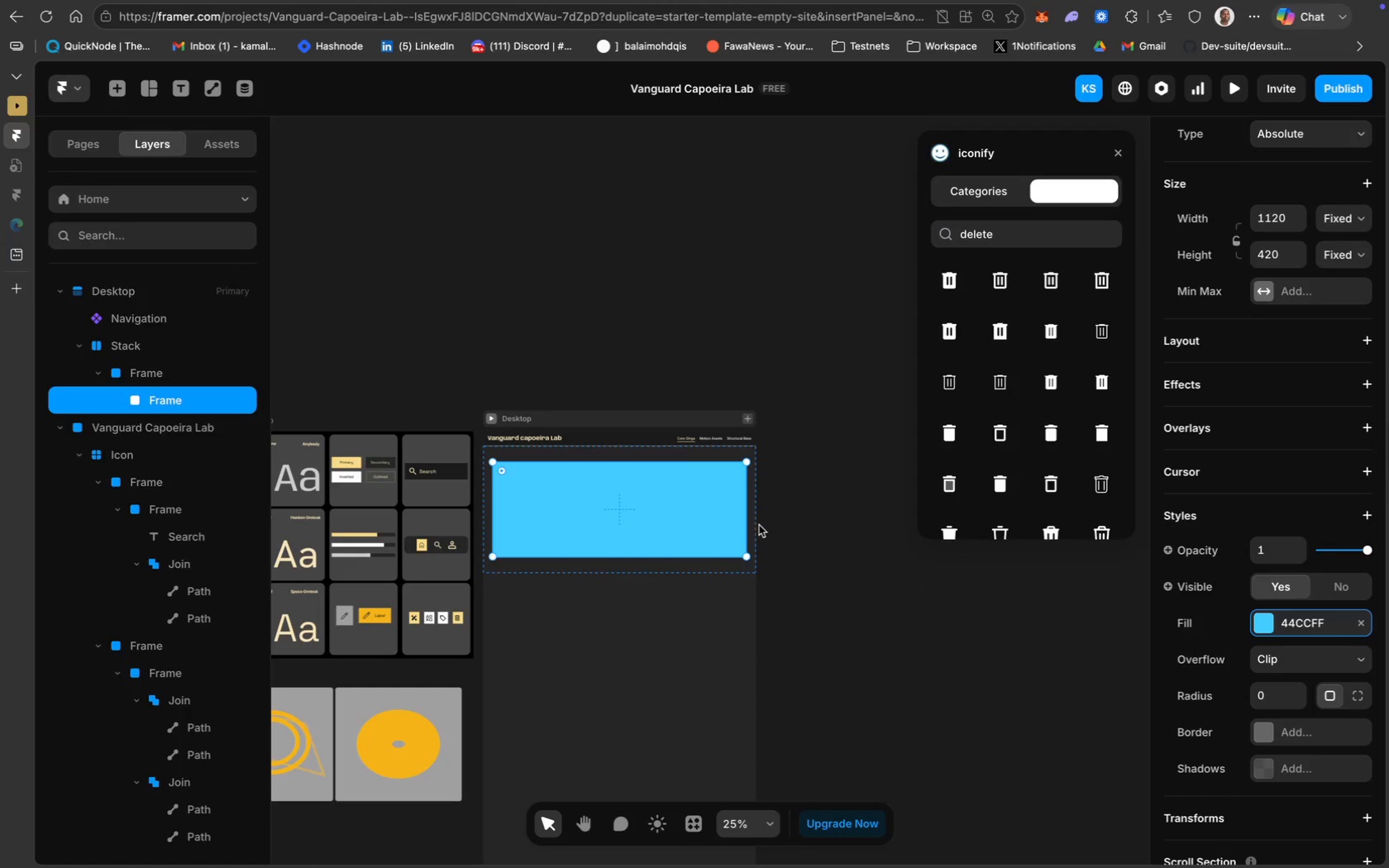 
wait(7.34)
 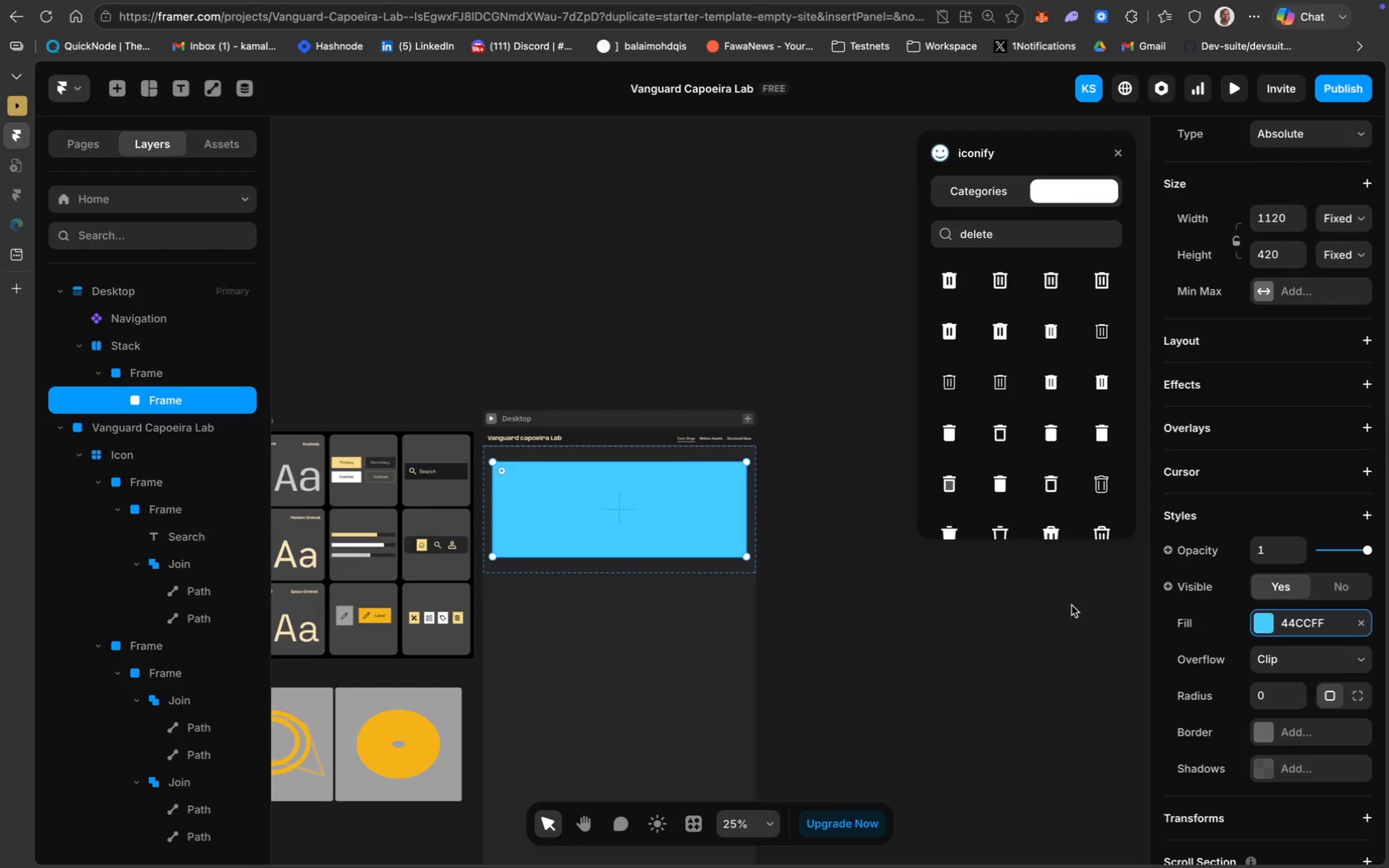 
left_click([828, 525])
 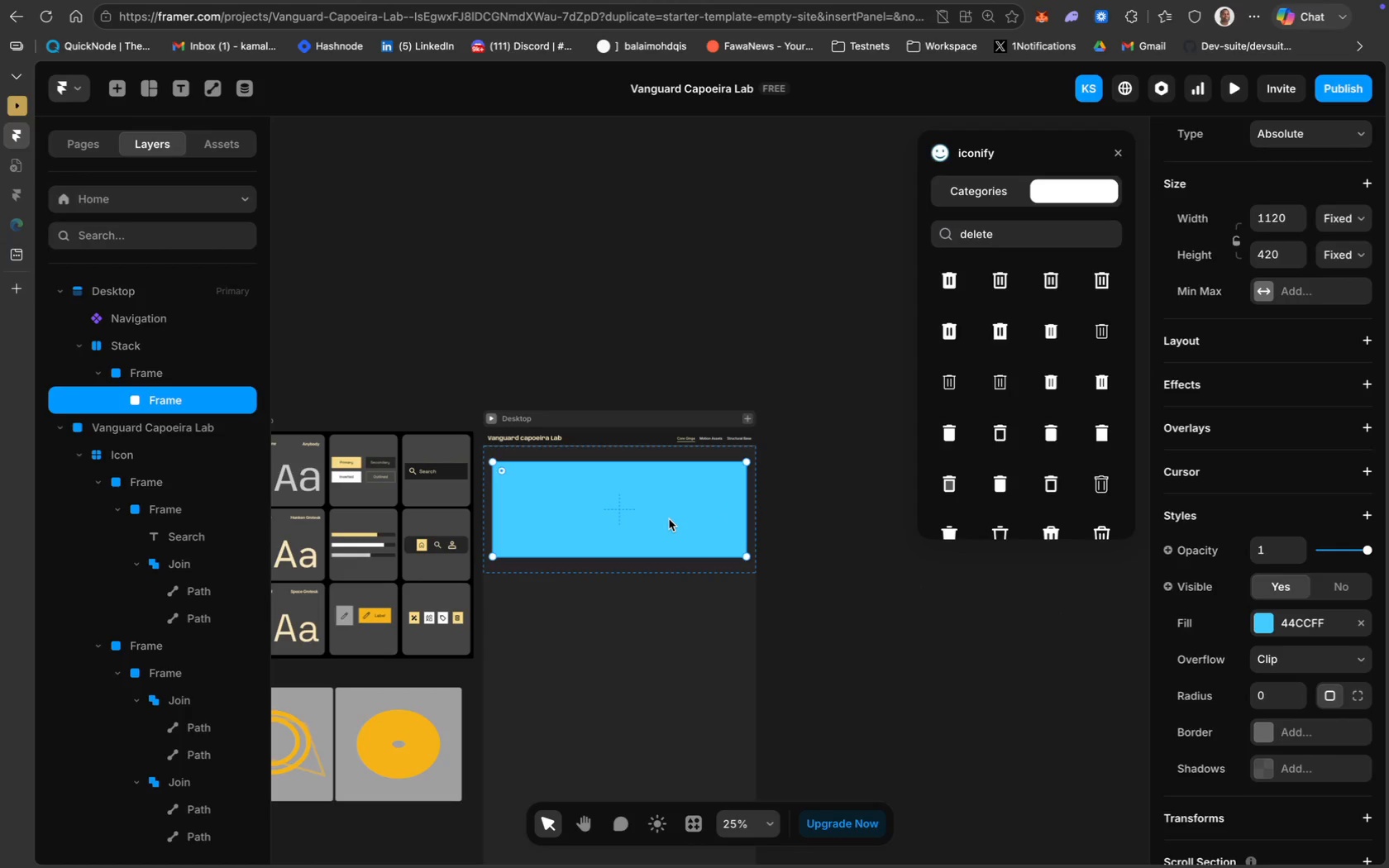 
key(Backspace)
 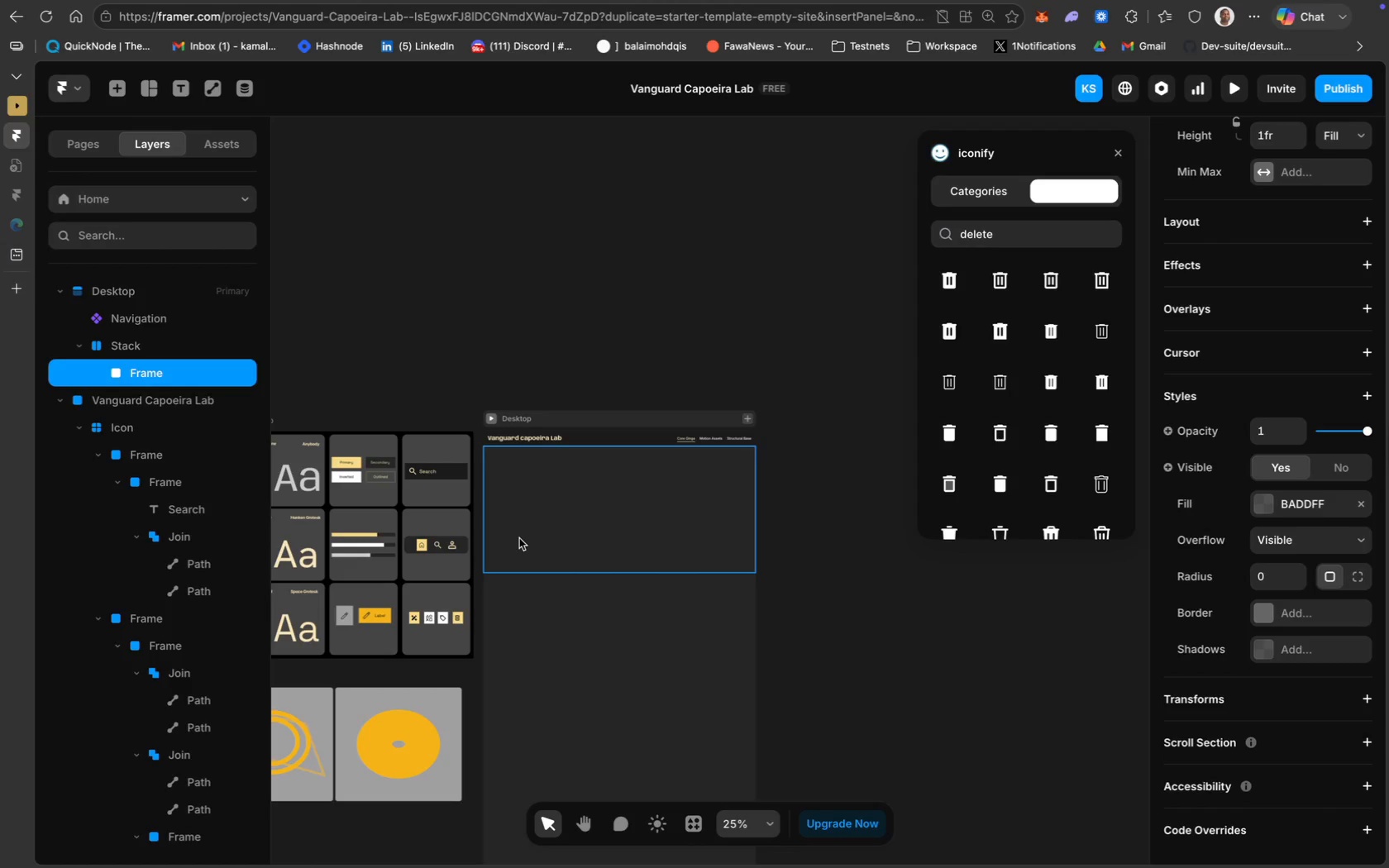 
wait(32.84)
 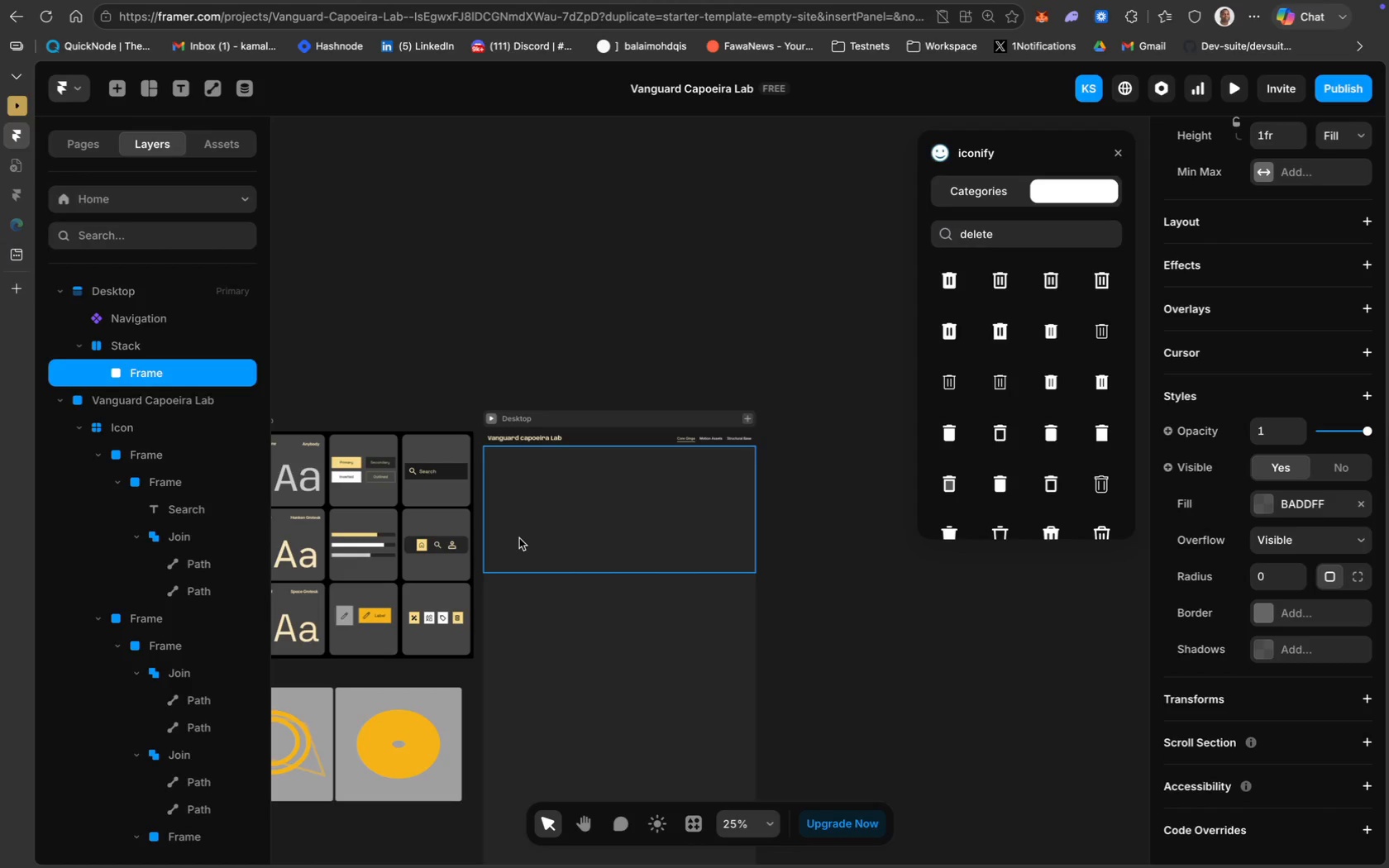 
left_click([517, 498])
 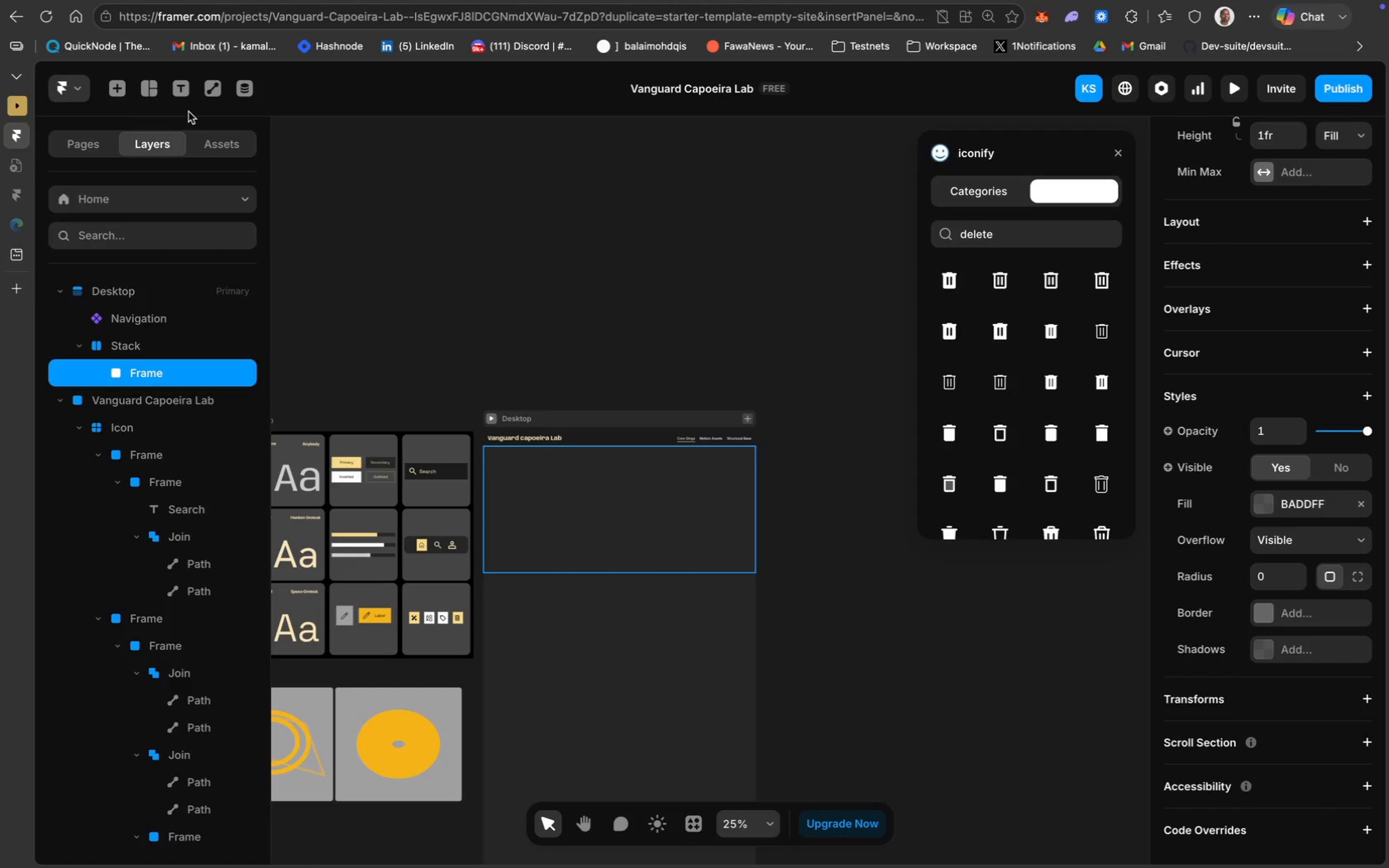 
wait(10.17)
 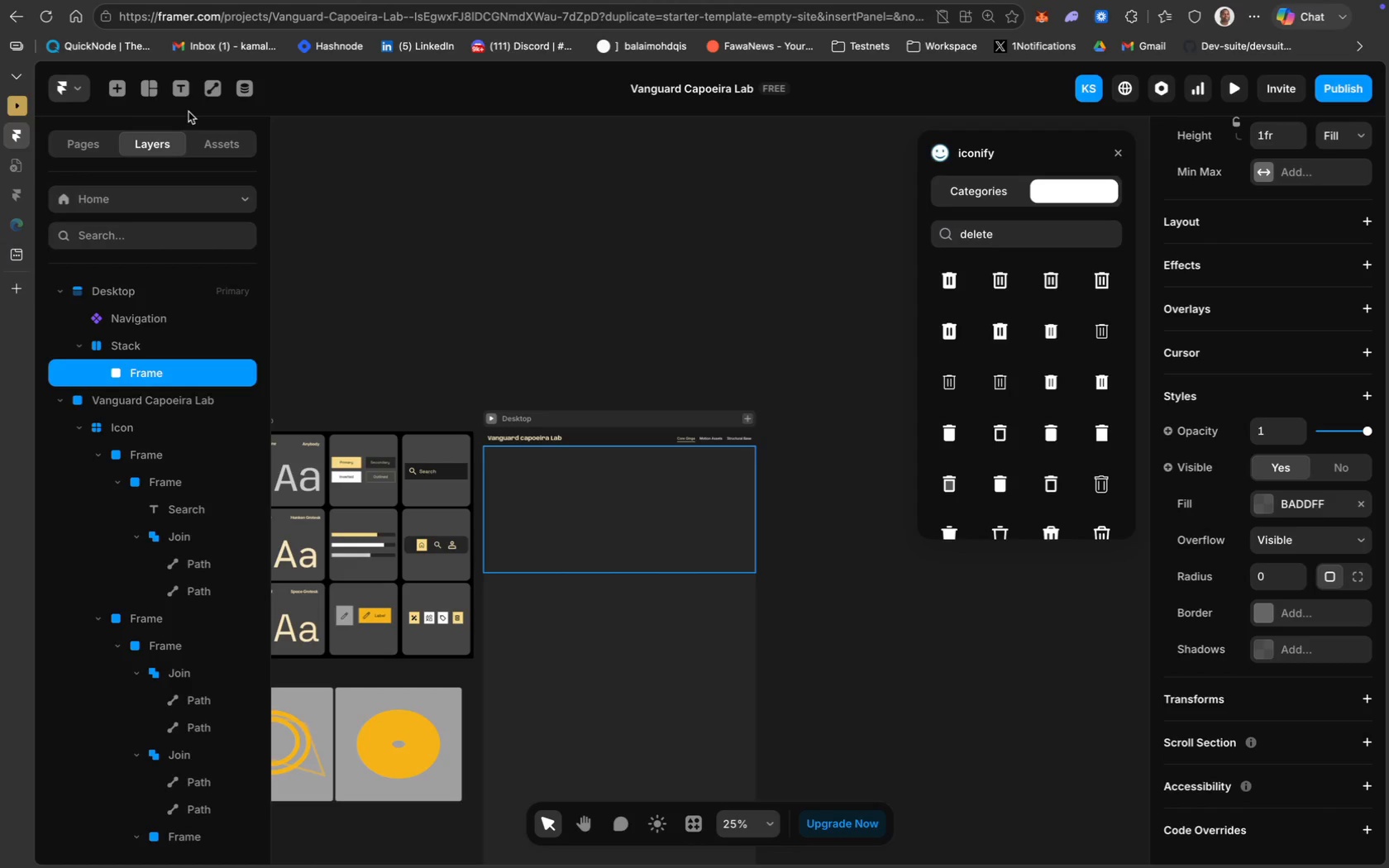 
left_click([187, 92])
 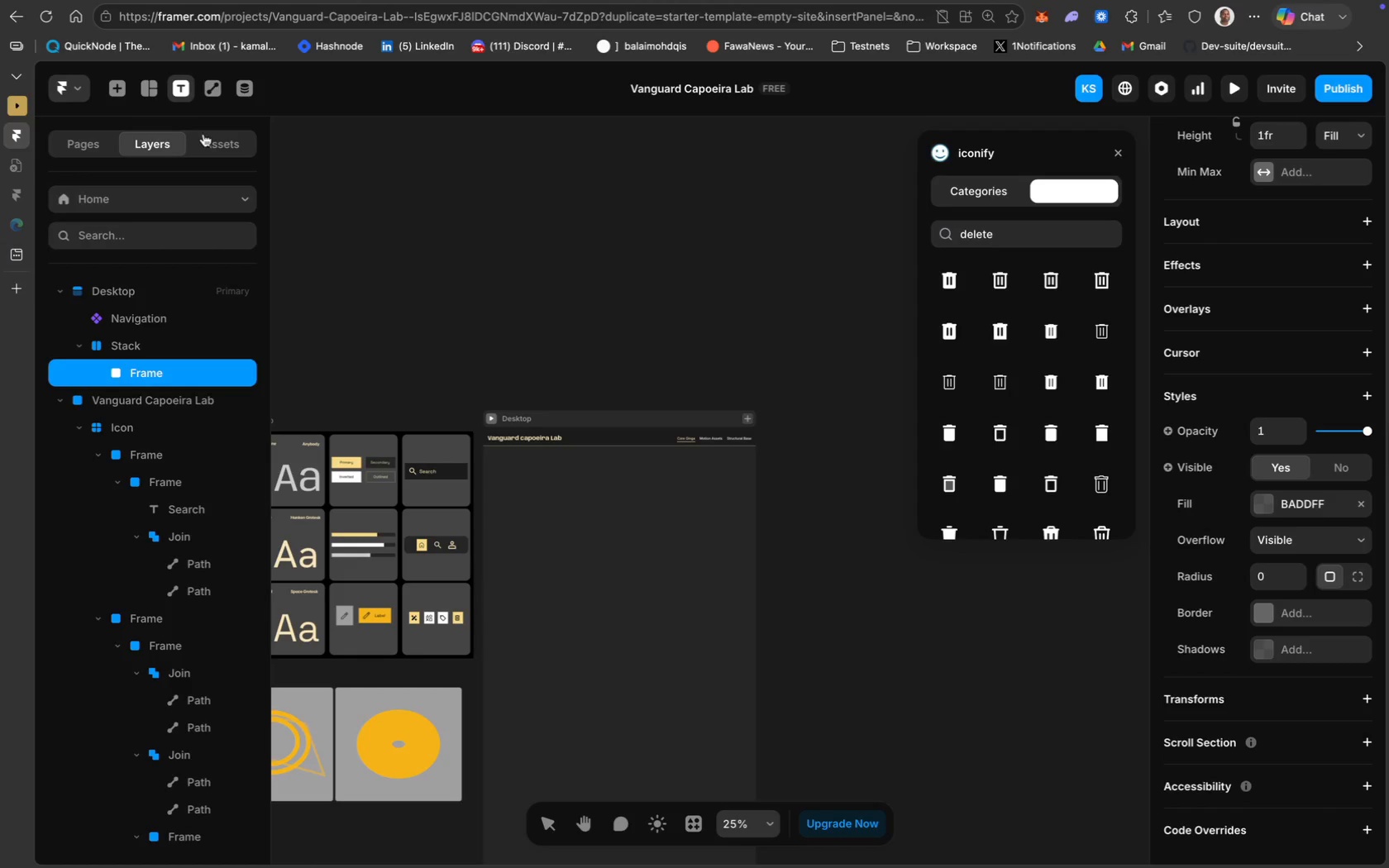 
left_click([216, 88])
 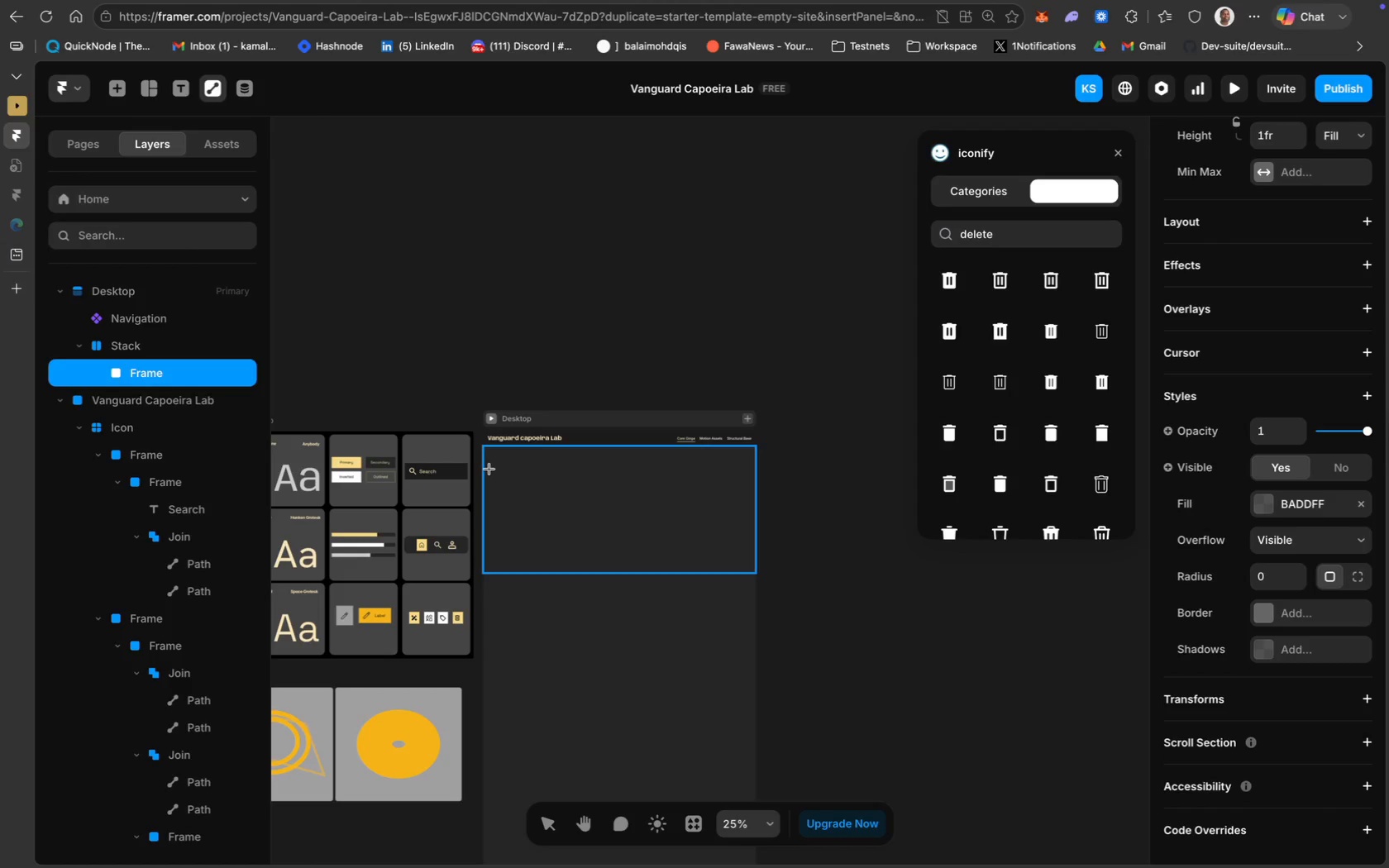 
left_click_drag(start_coordinate=[490, 468], to_coordinate=[494, 549])
 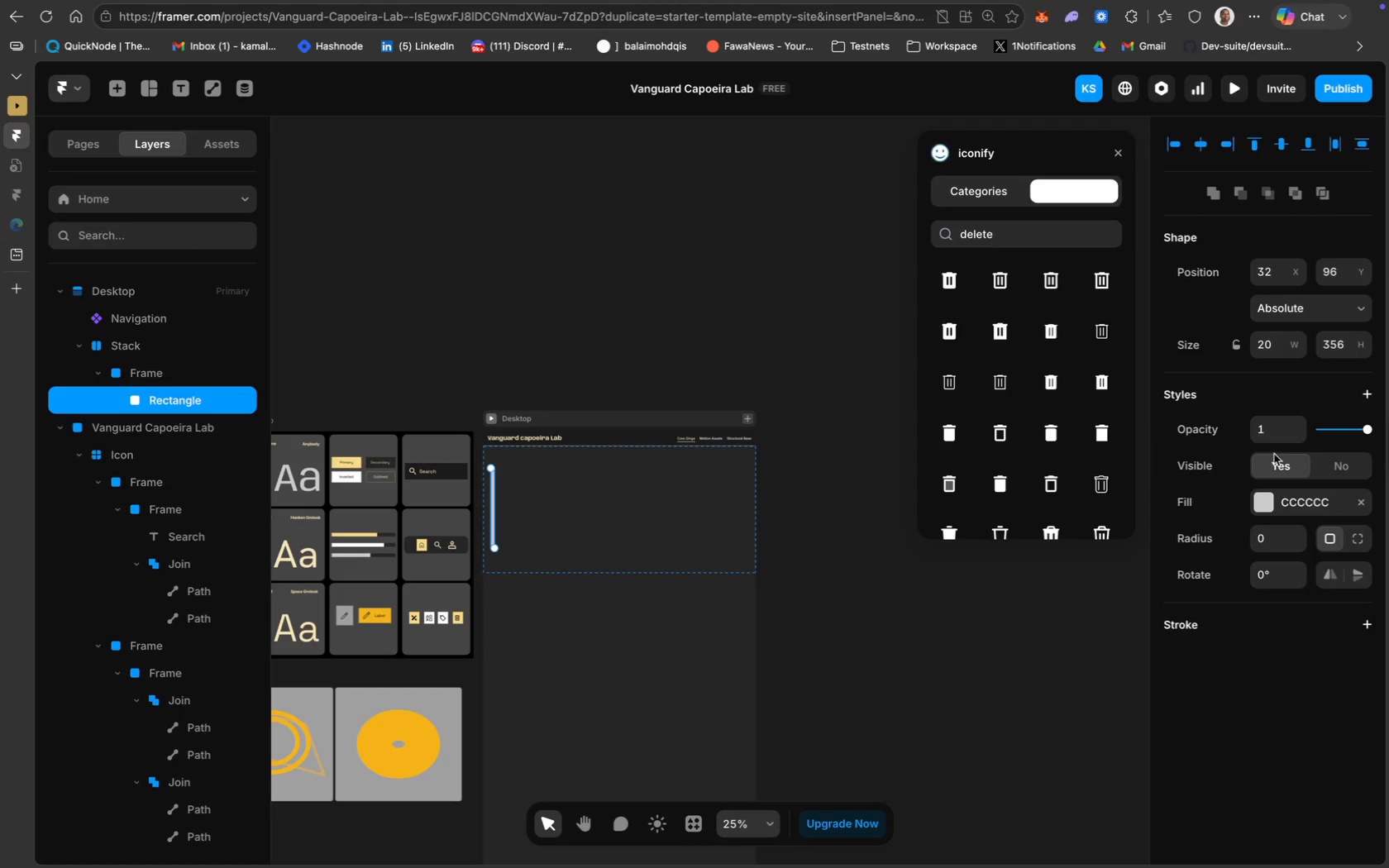 
left_click([1294, 495])
 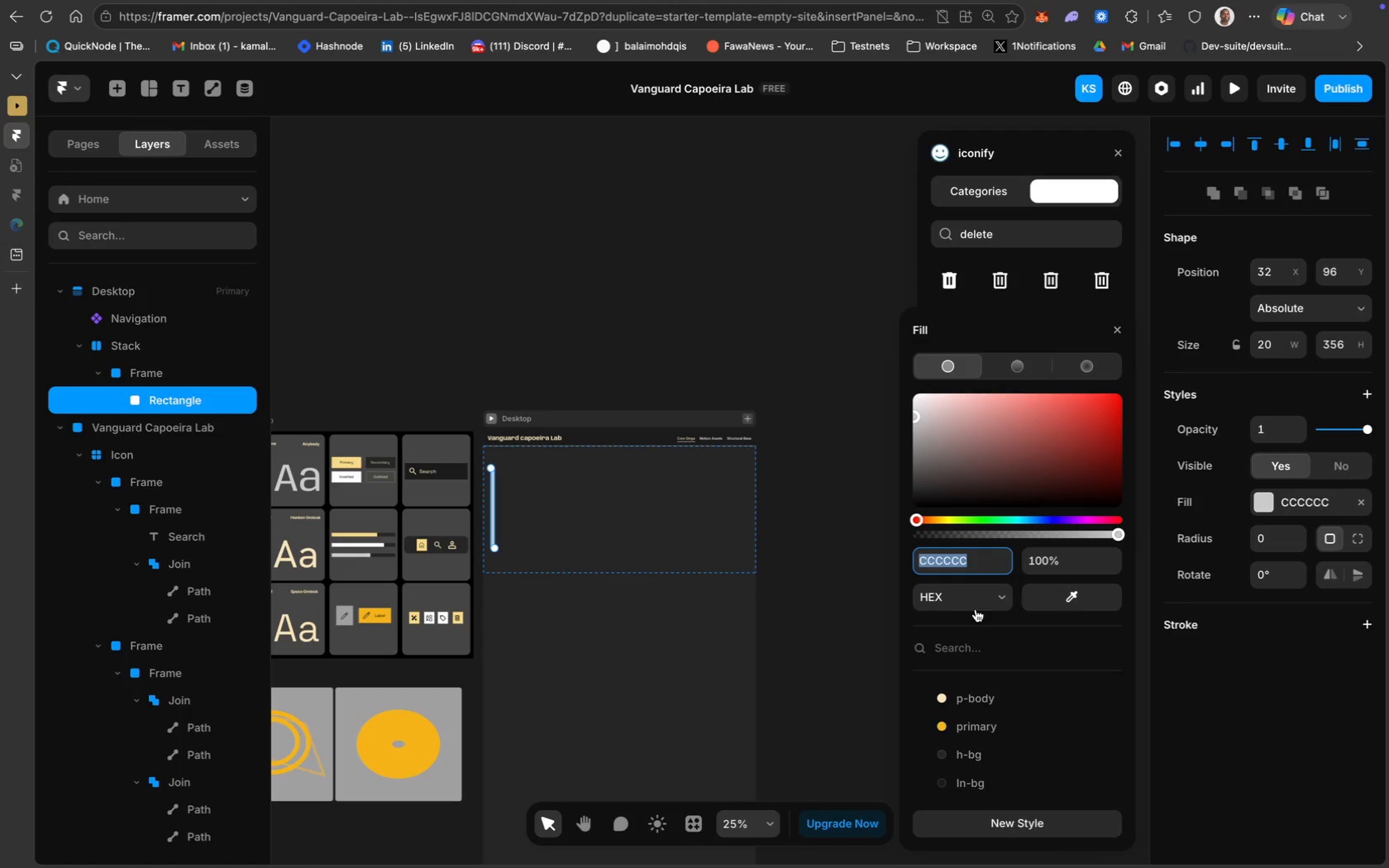 
left_click([992, 727])
 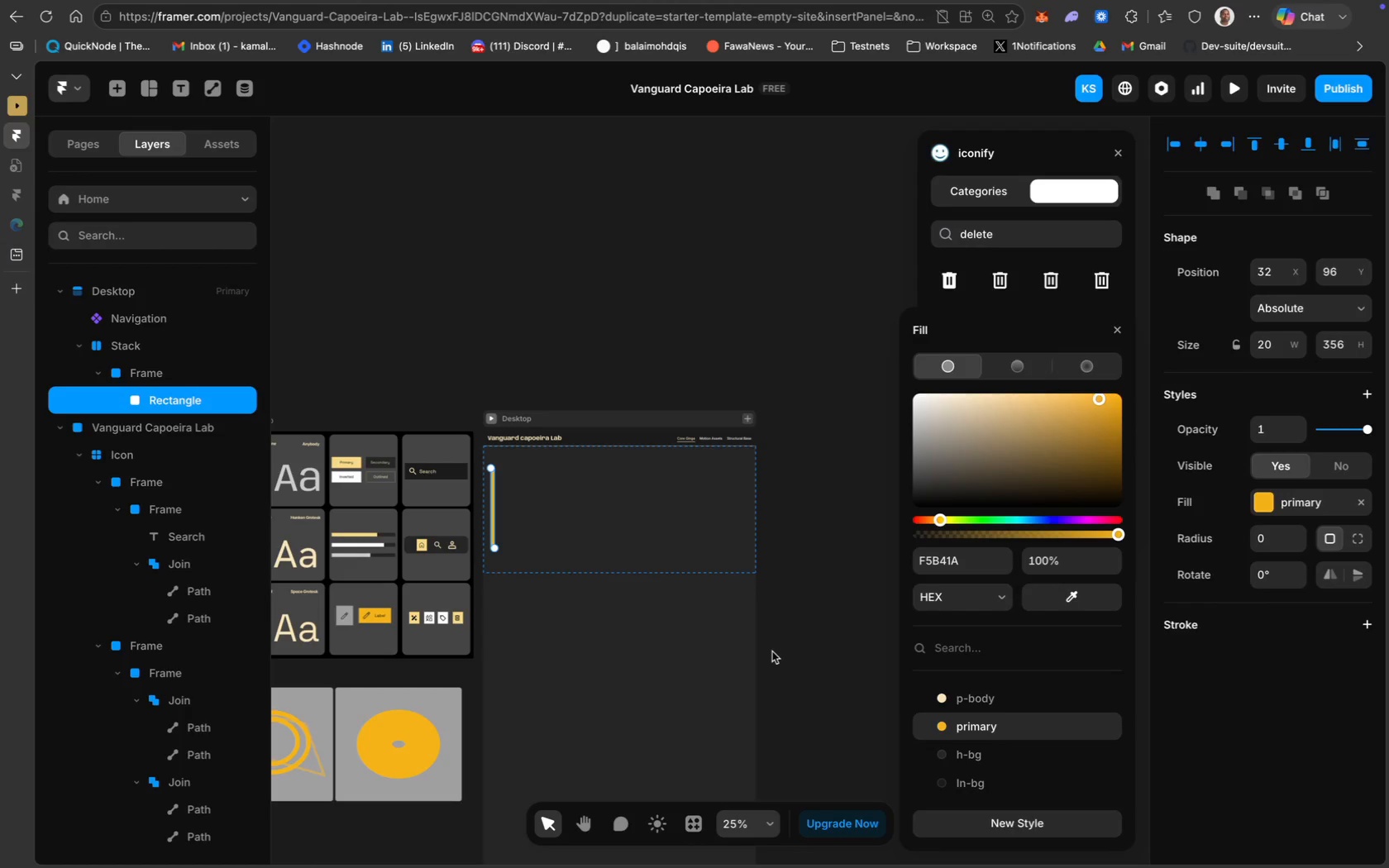 
wait(27.77)
 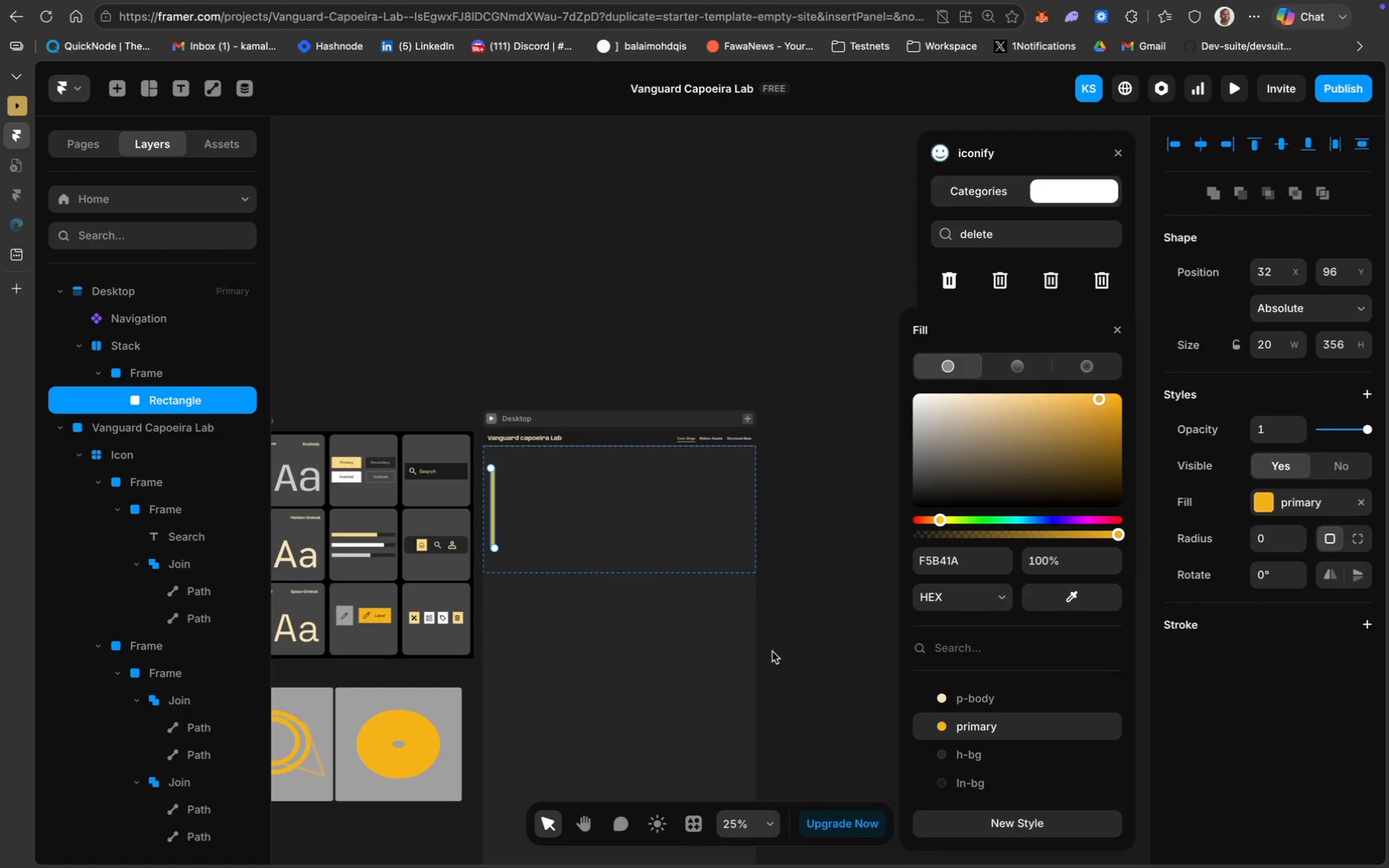 
key(Meta+Equal)
 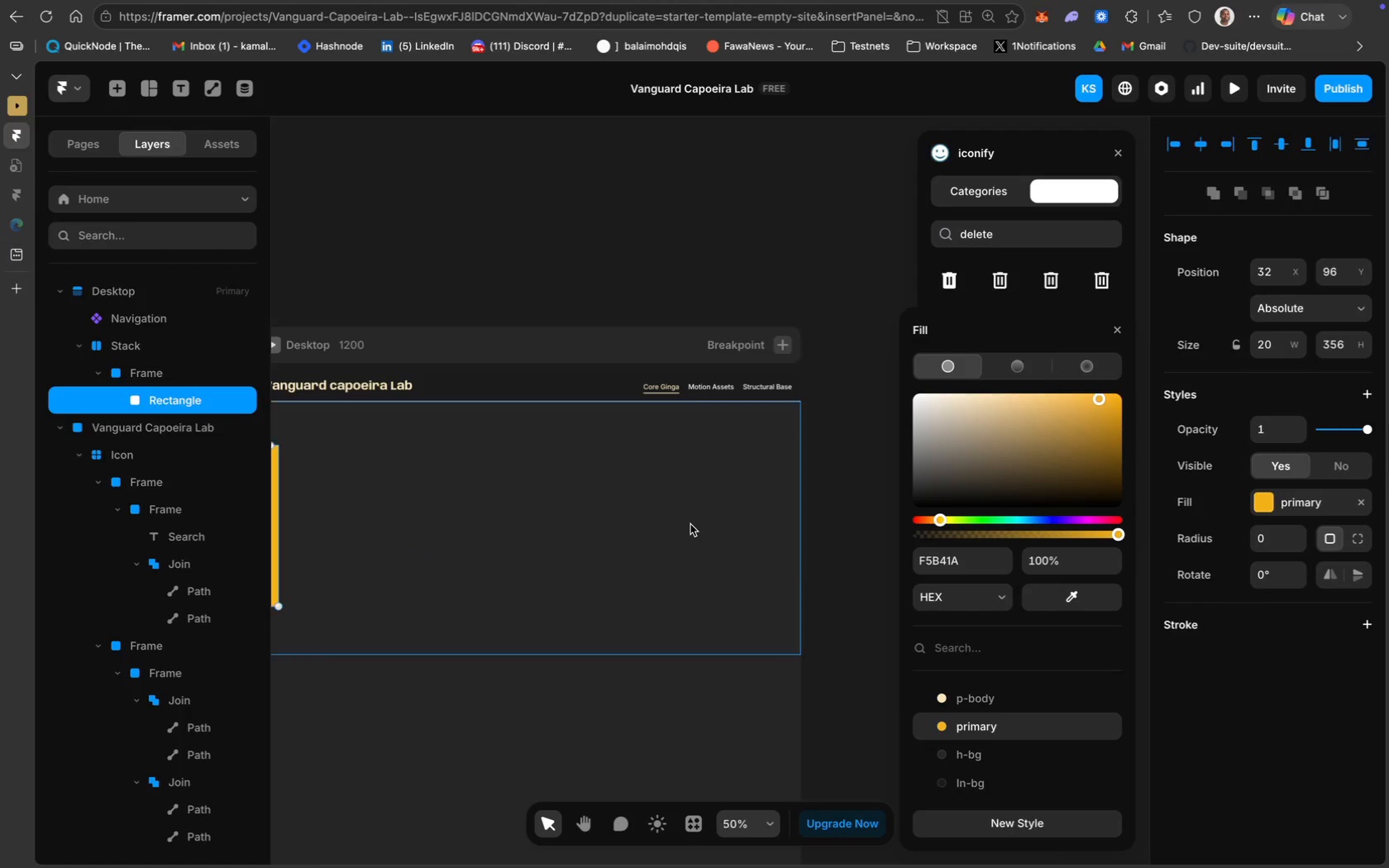 
scroll: coordinate [690, 524], scroll_direction: up, amount: 23.0
 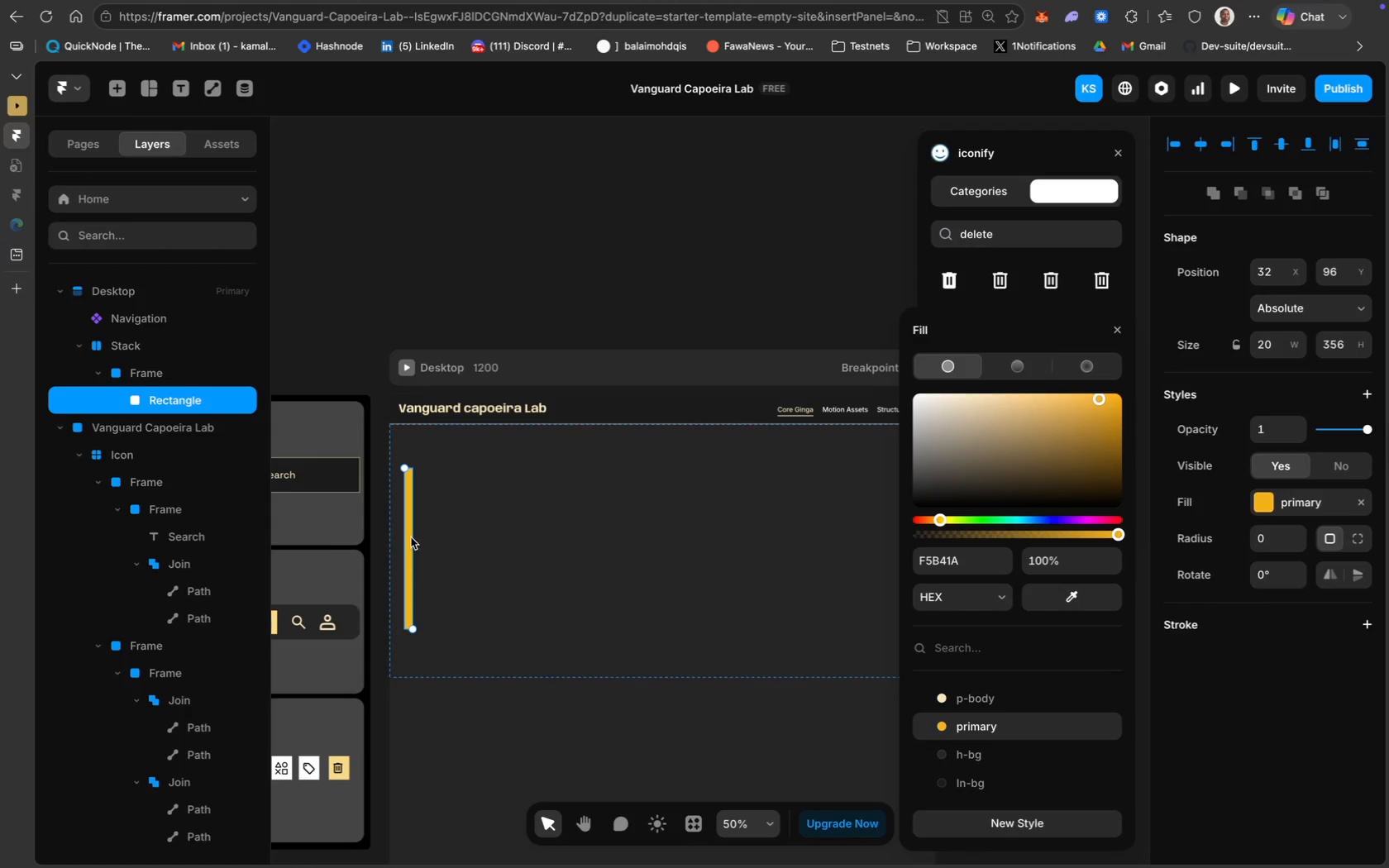 
left_click([408, 536])
 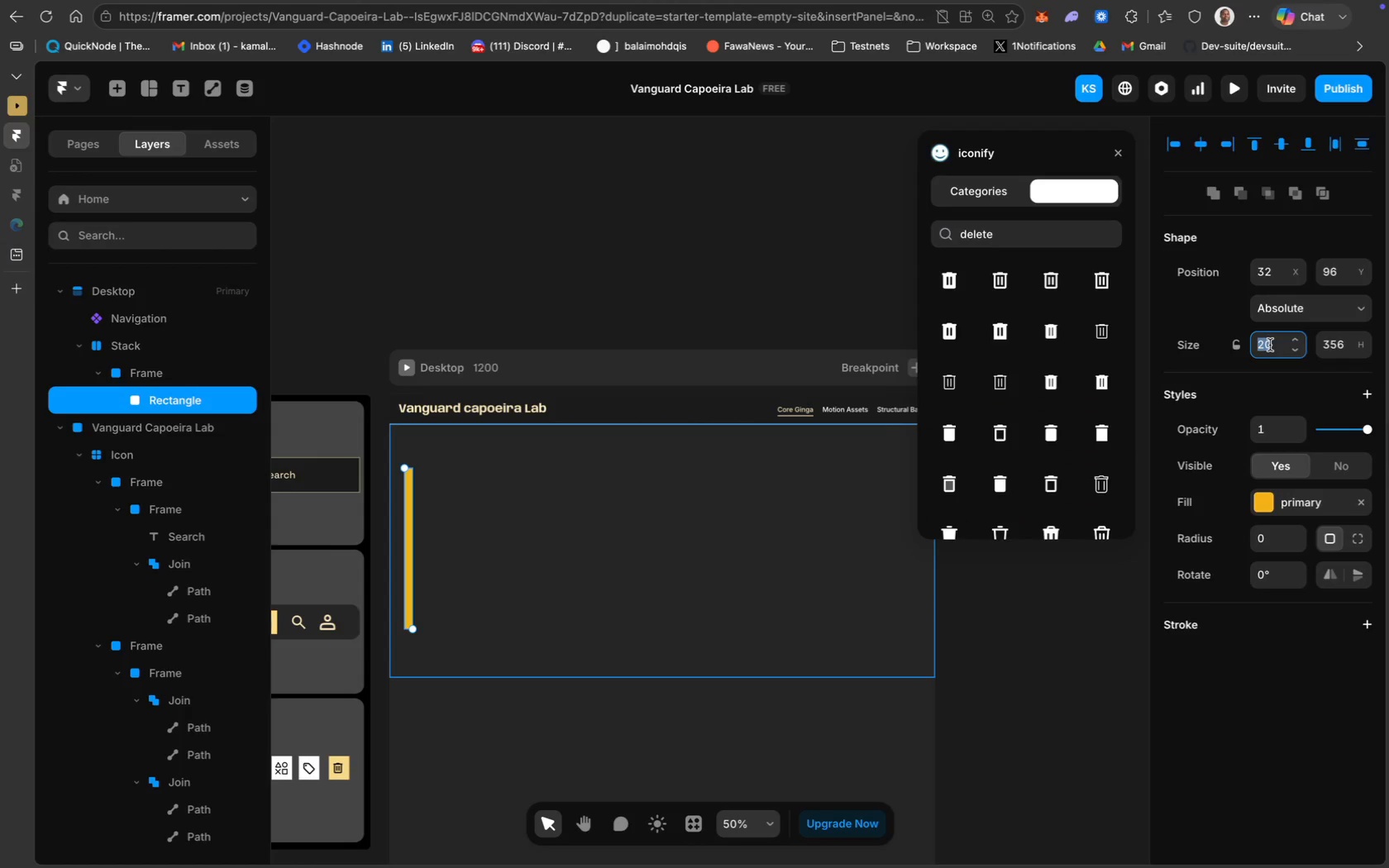 
type(15)
 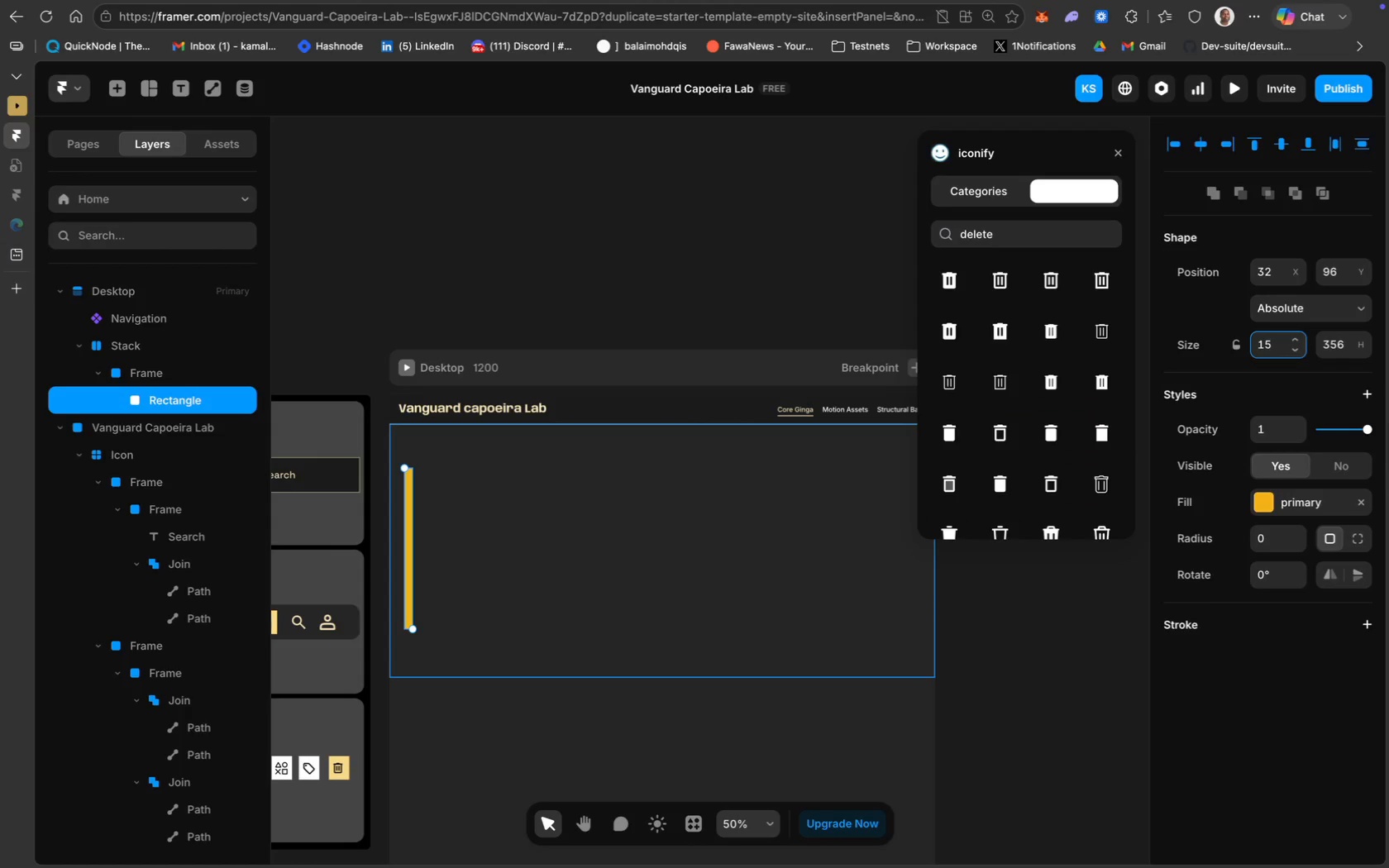 
key(Enter)
 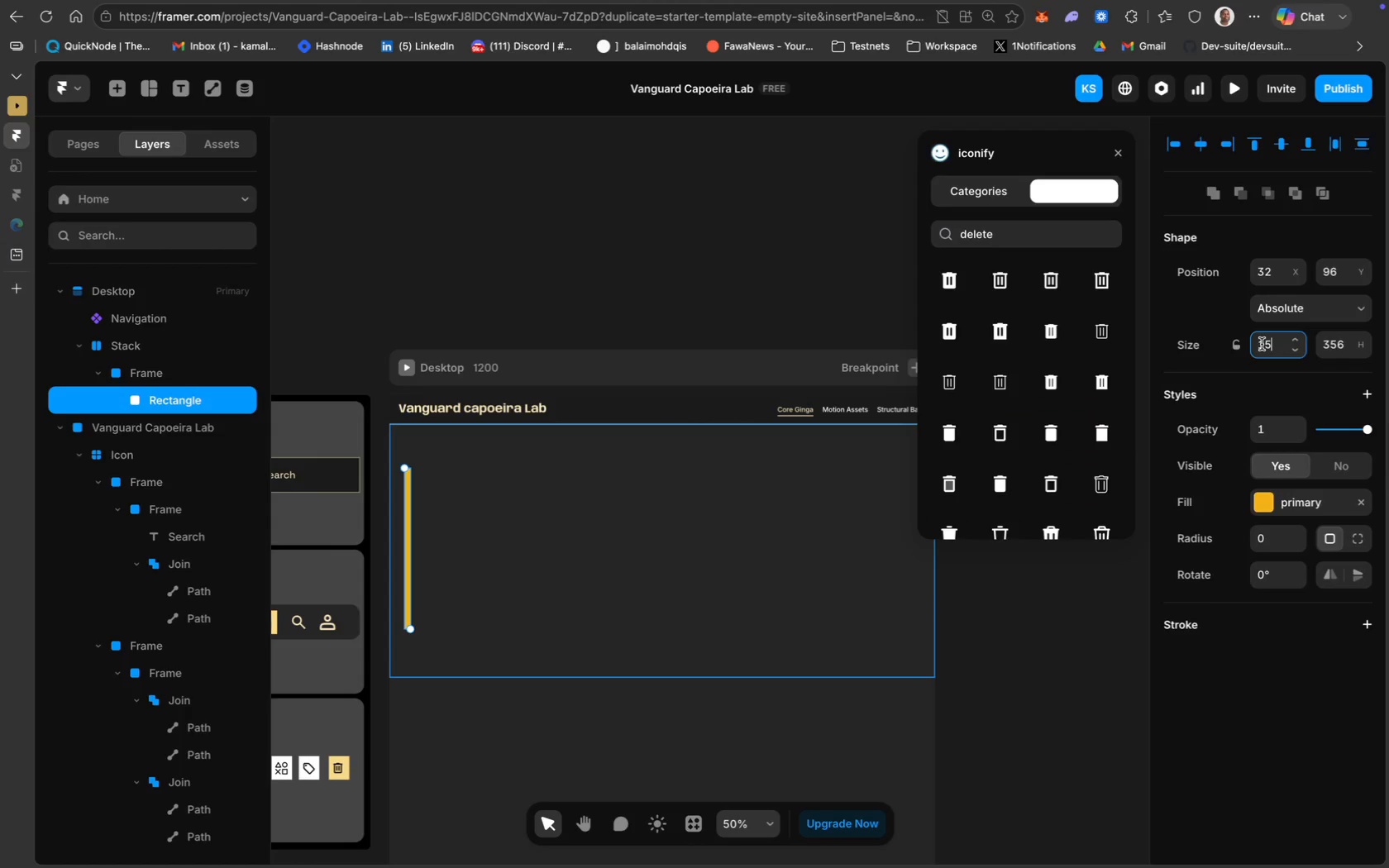 
key(Backspace)
 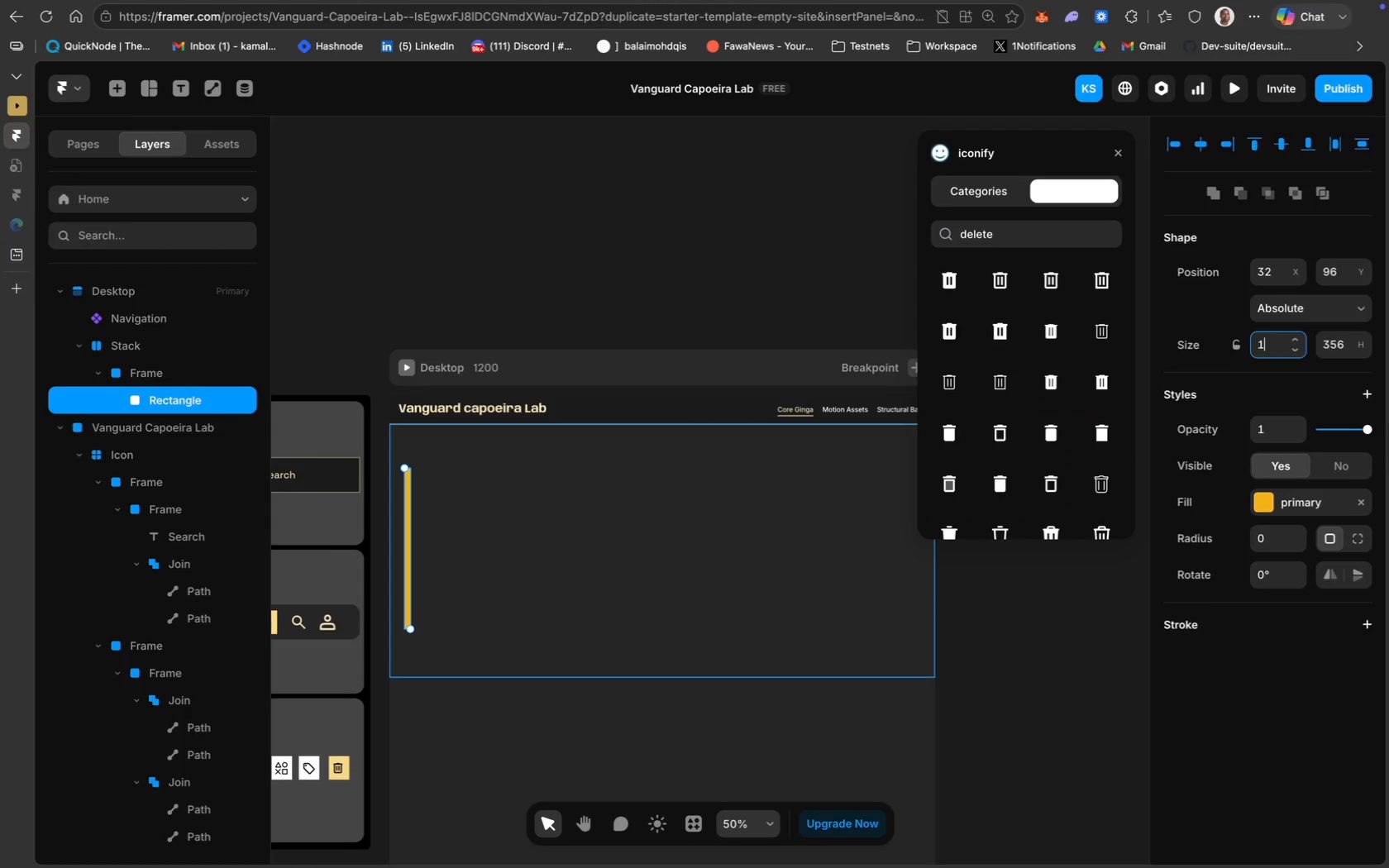 
key(0)
 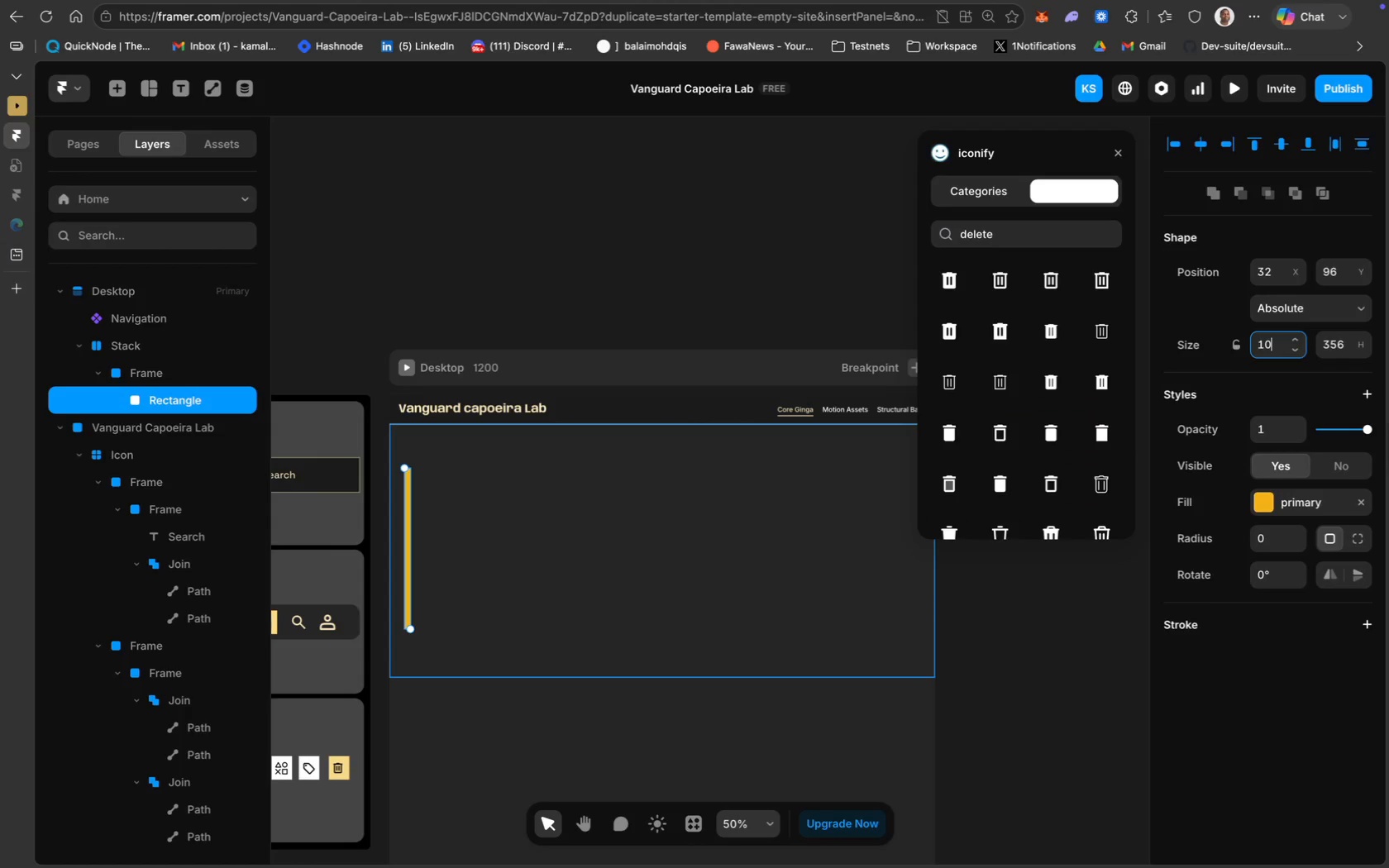 
key(Enter)
 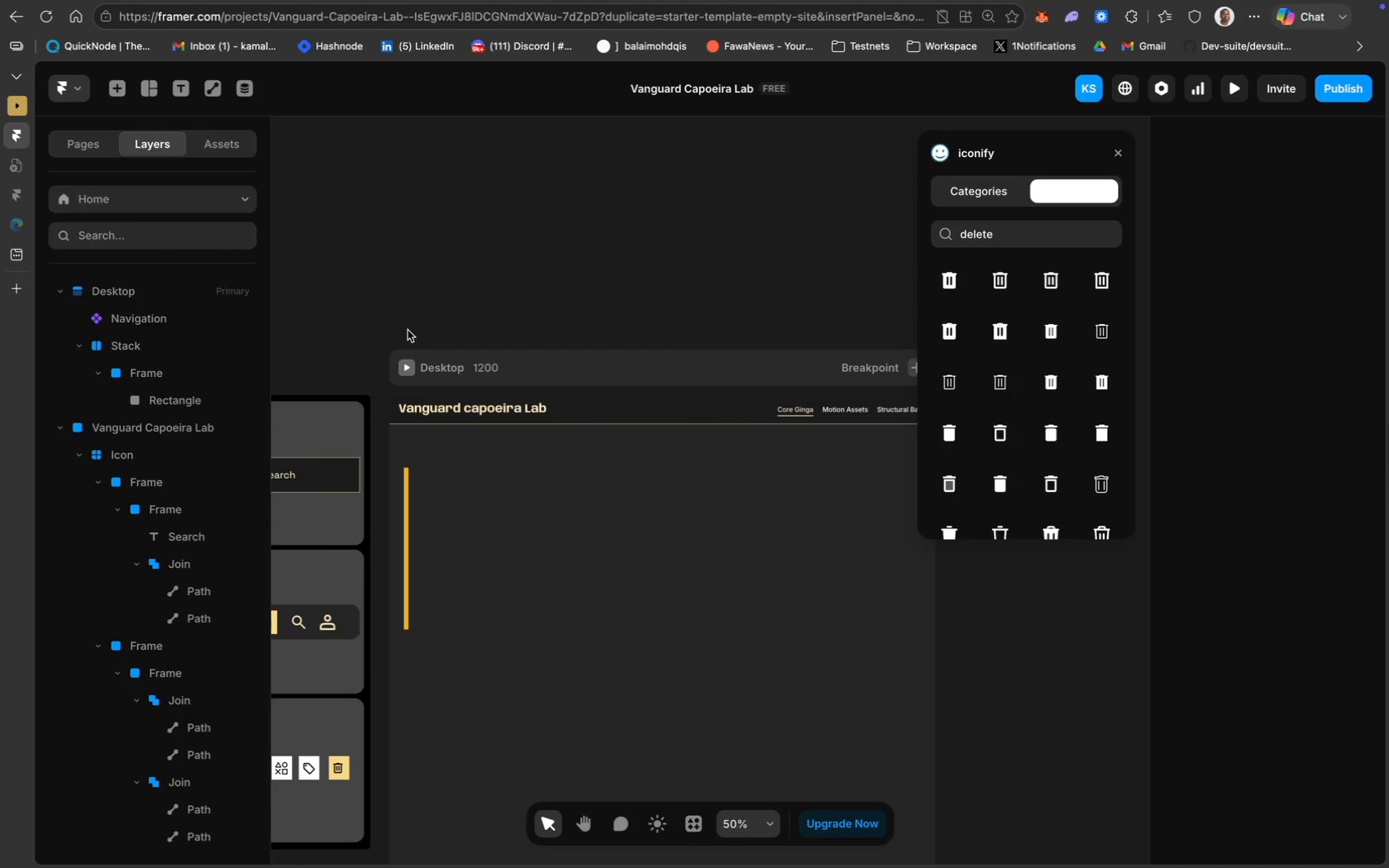 
left_click([189, 91])
 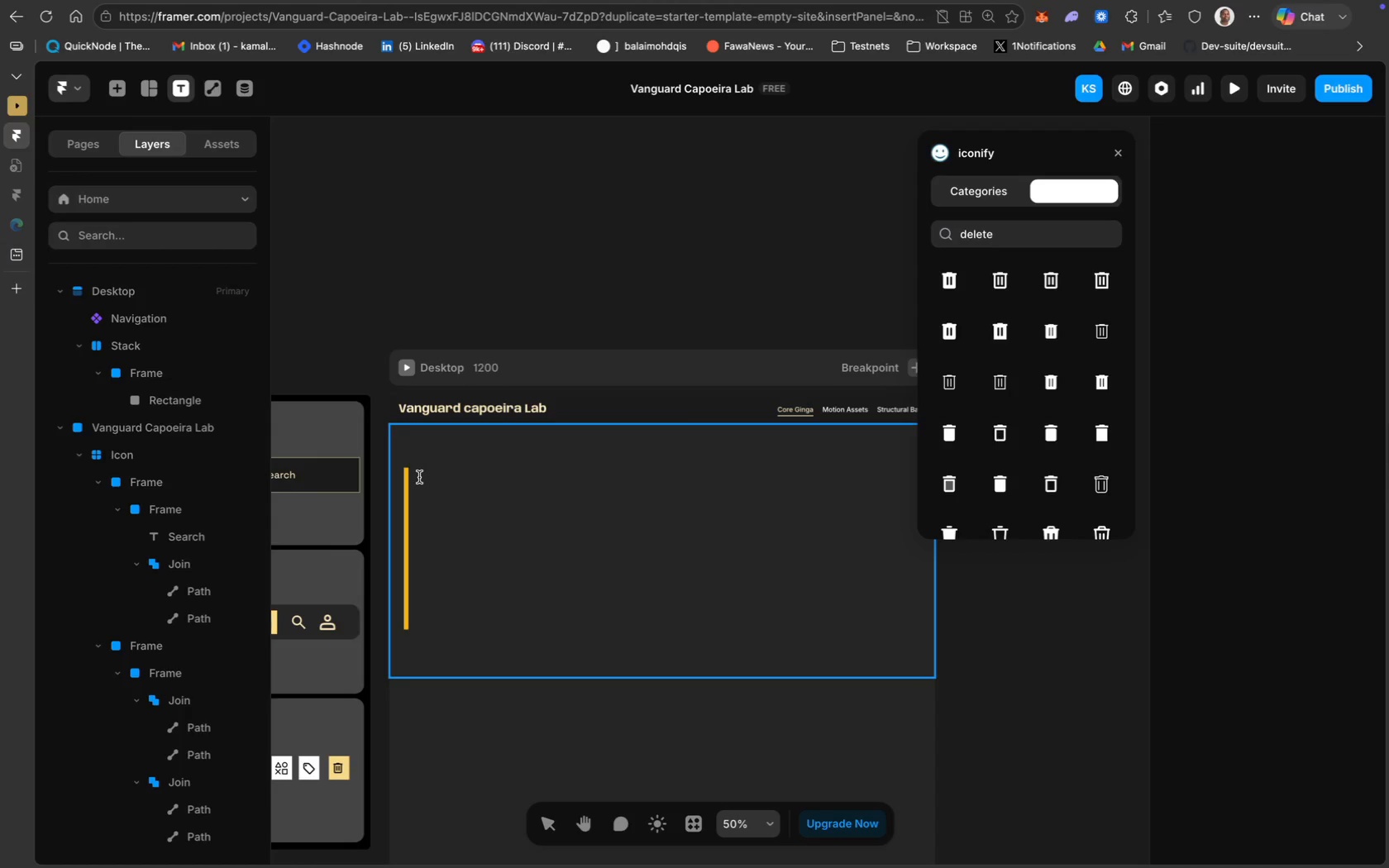 
left_click([419, 481])
 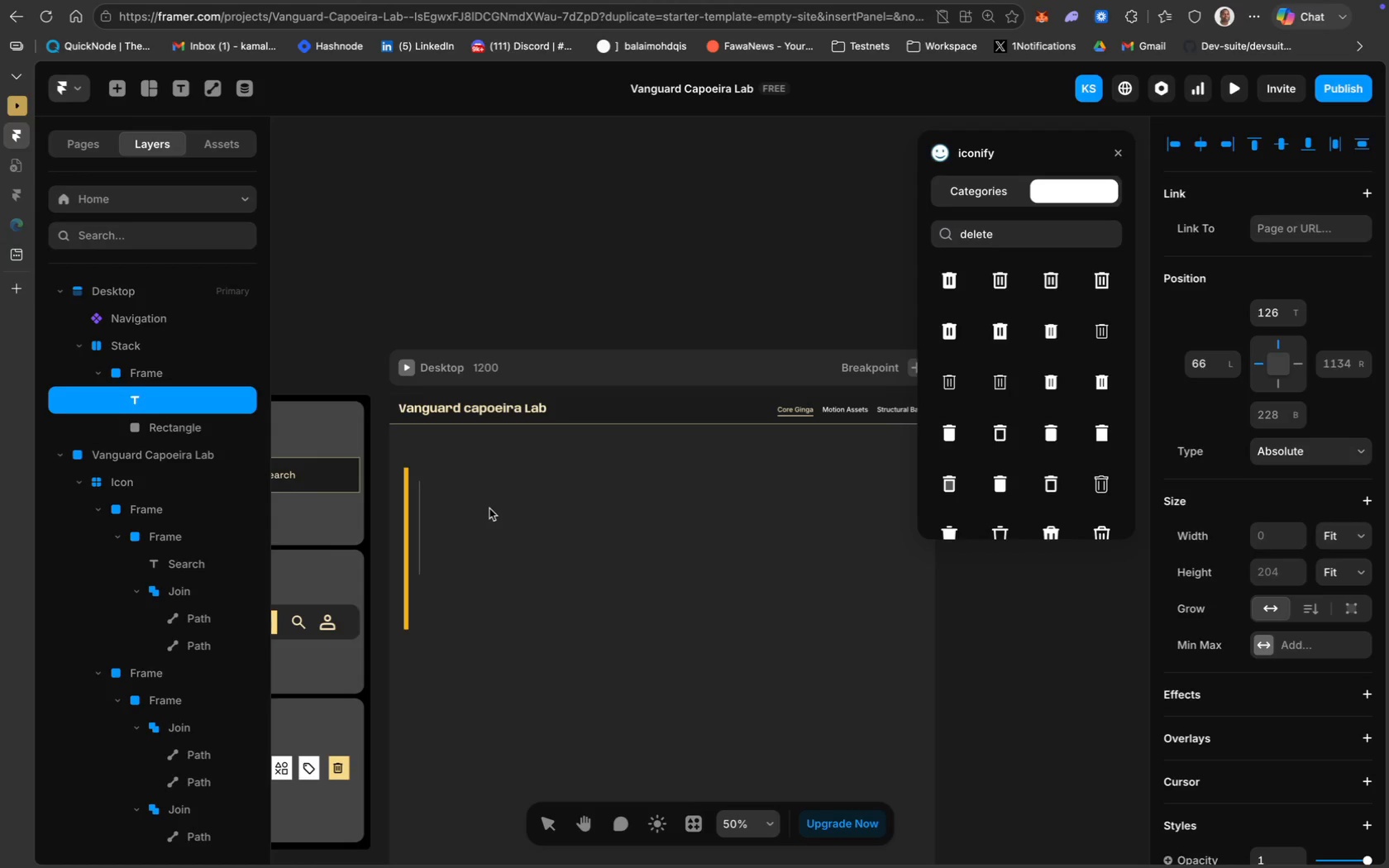 
wait(16.27)
 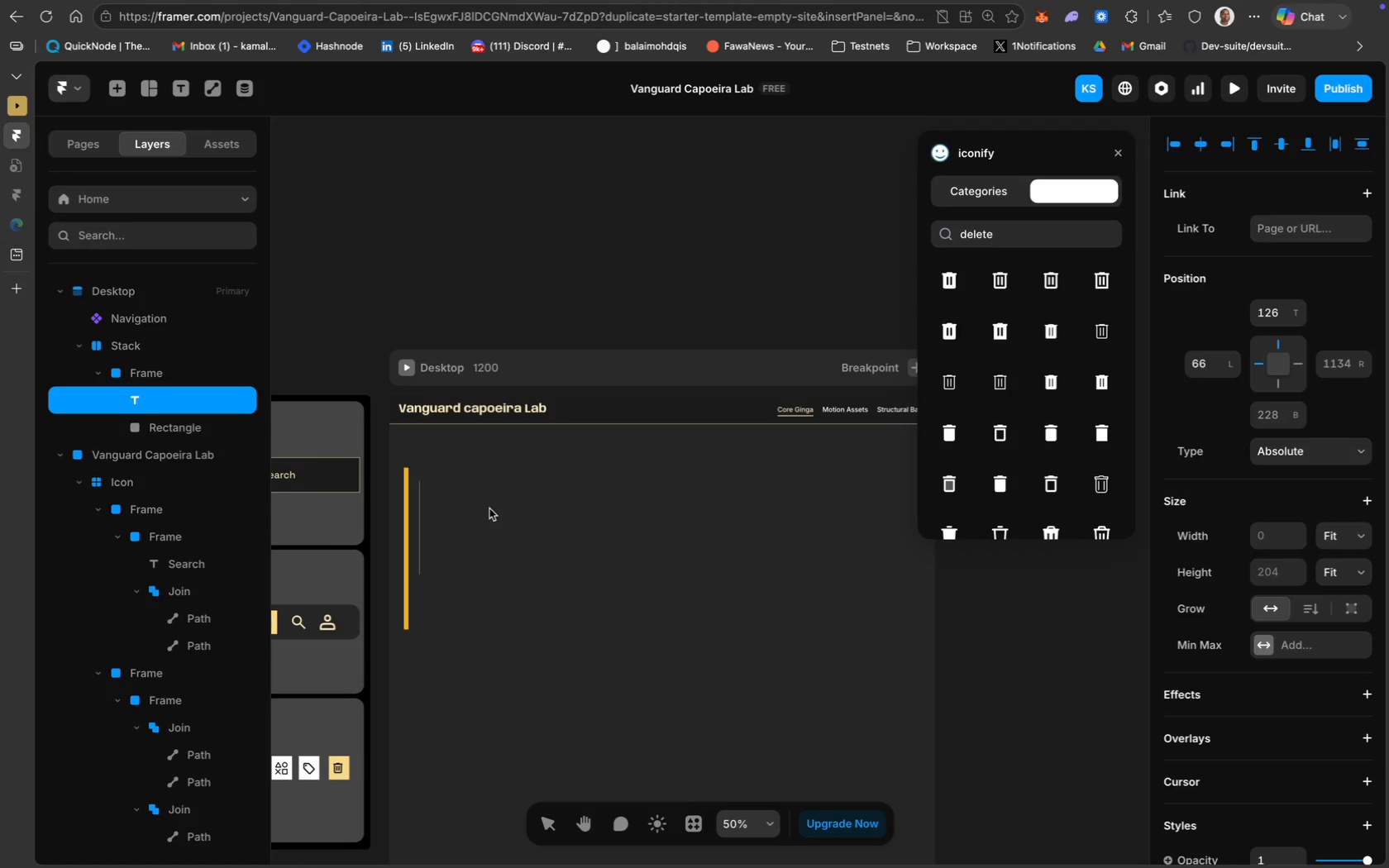 
type(System Ach)
key(Backspace)
key(Backspace)
type(rch)
key(Backspace)
 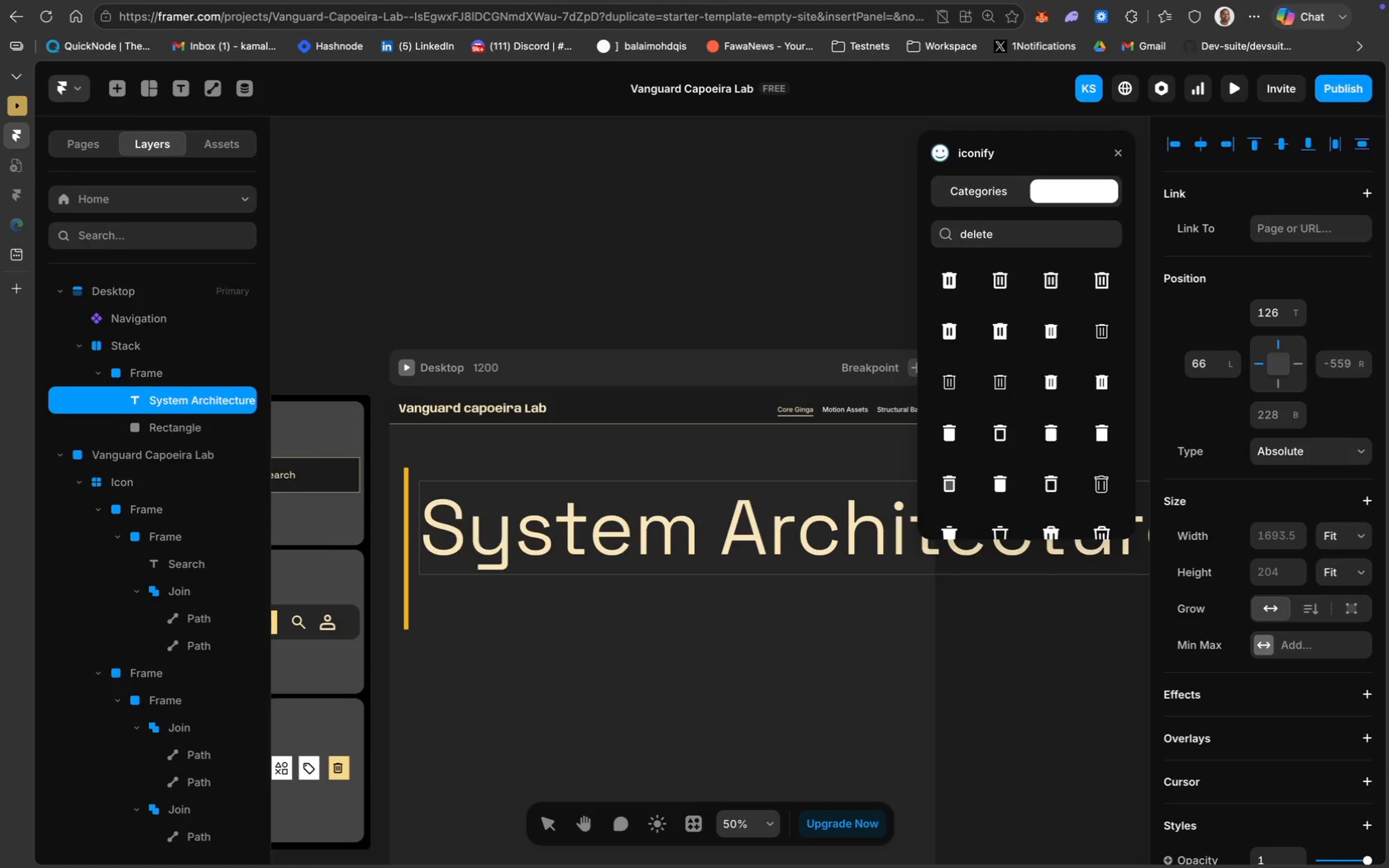 
key(Meta+CommandLeft)
 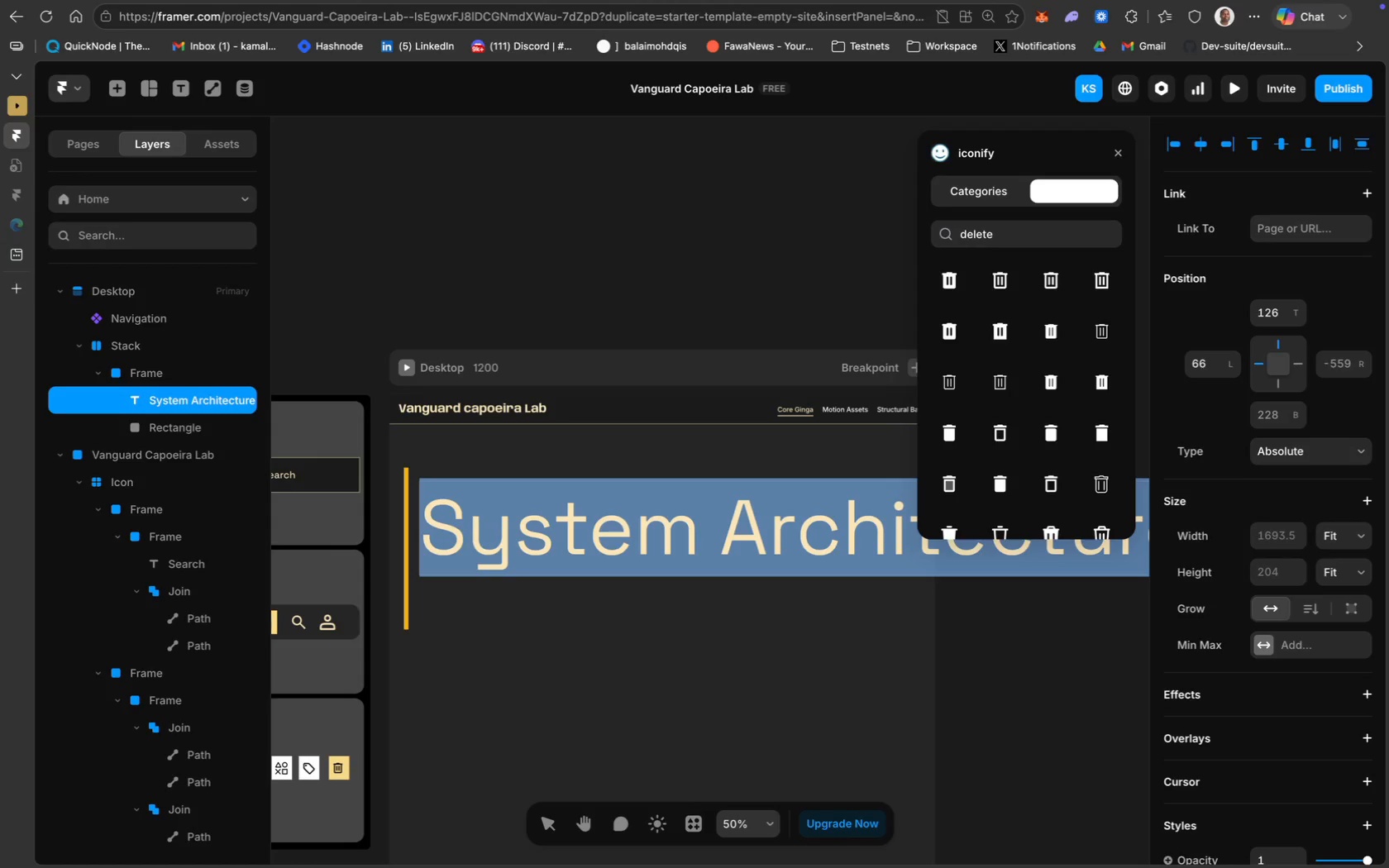 
key(Meta+A)
 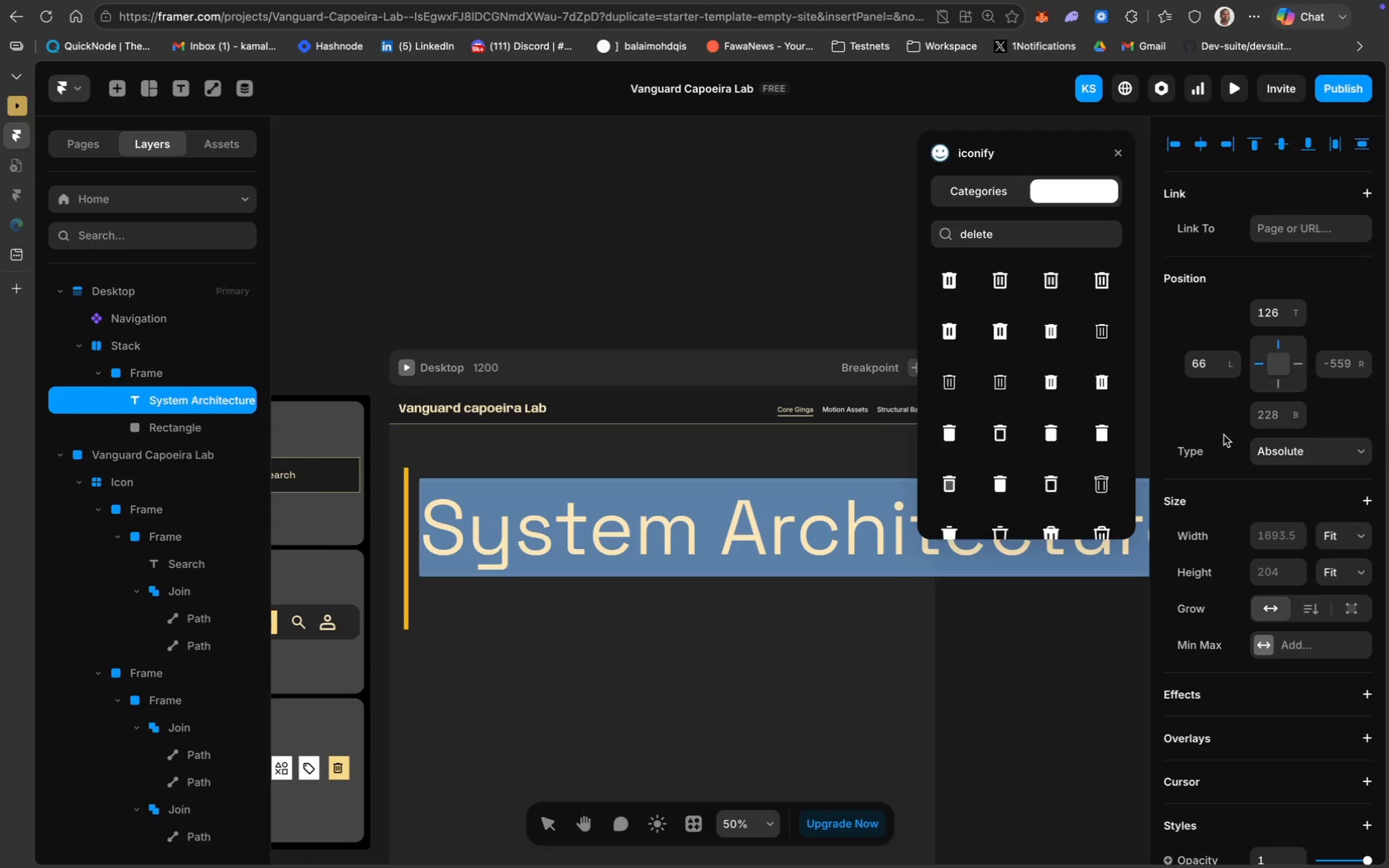 
scroll: coordinate [1249, 413], scroll_direction: down, amount: 81.0
 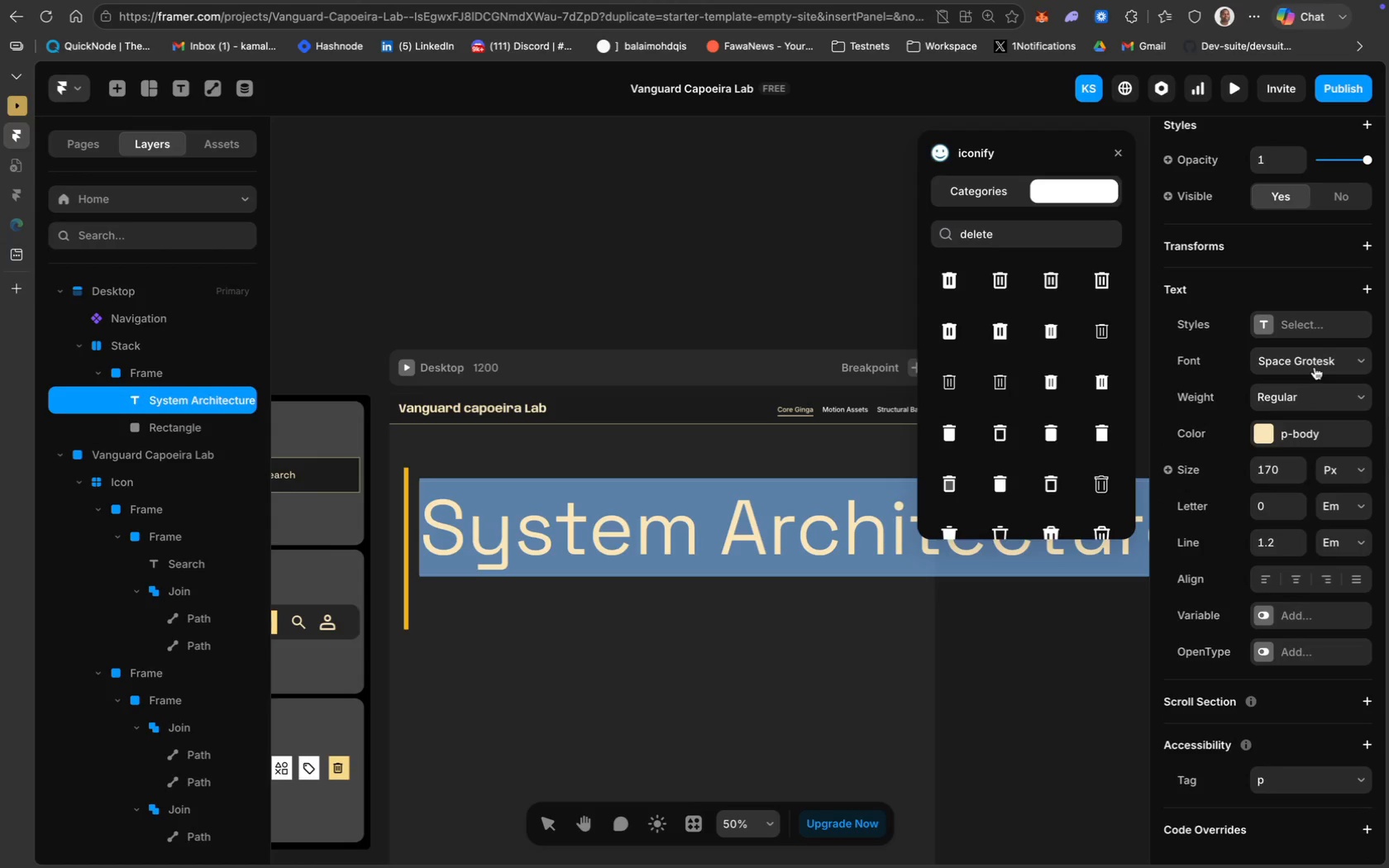 
scroll: coordinate [727, 618], scroll_direction: up, amount: 53.0
 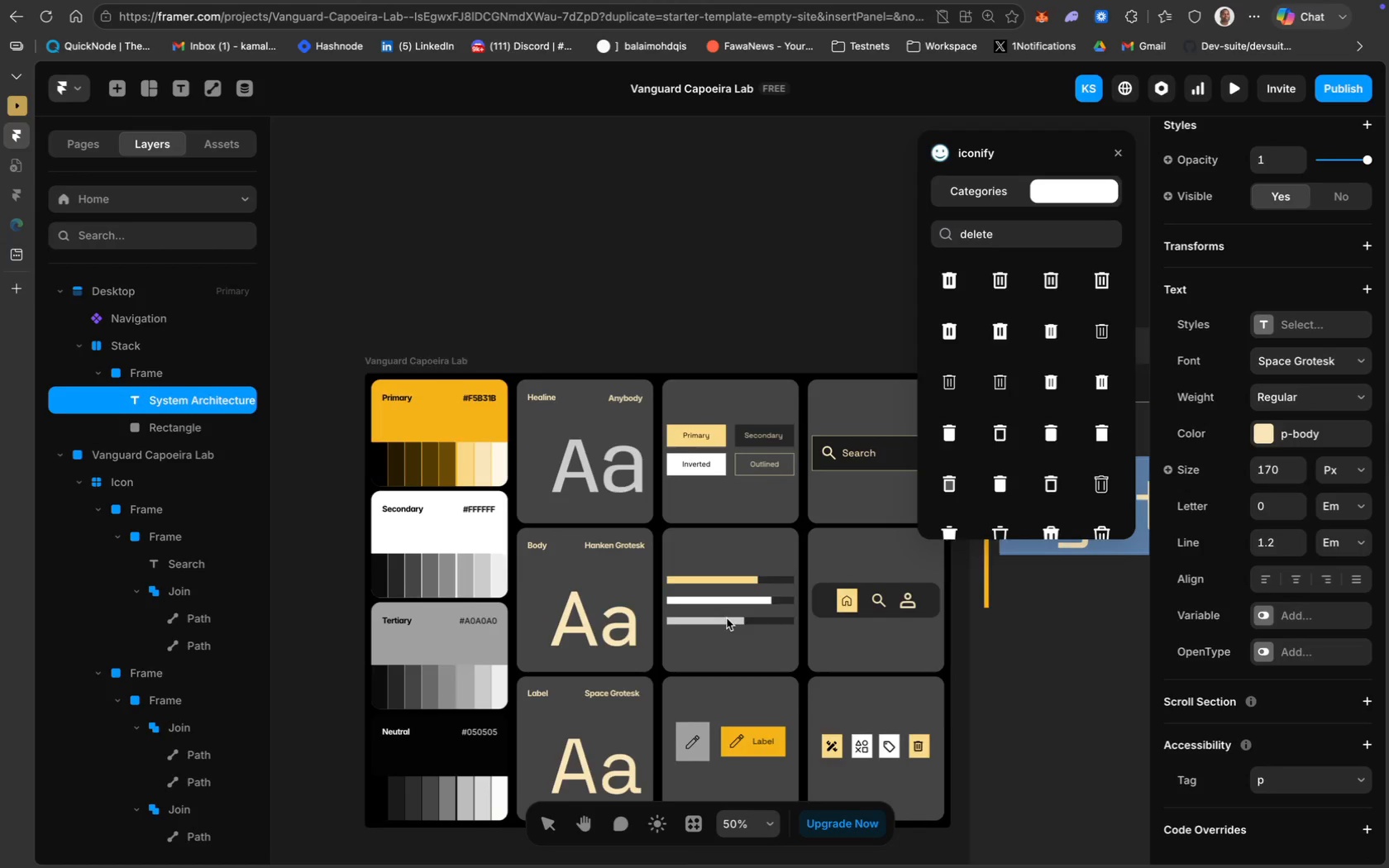 
scroll: coordinate [727, 618], scroll_direction: down, amount: 28.0
 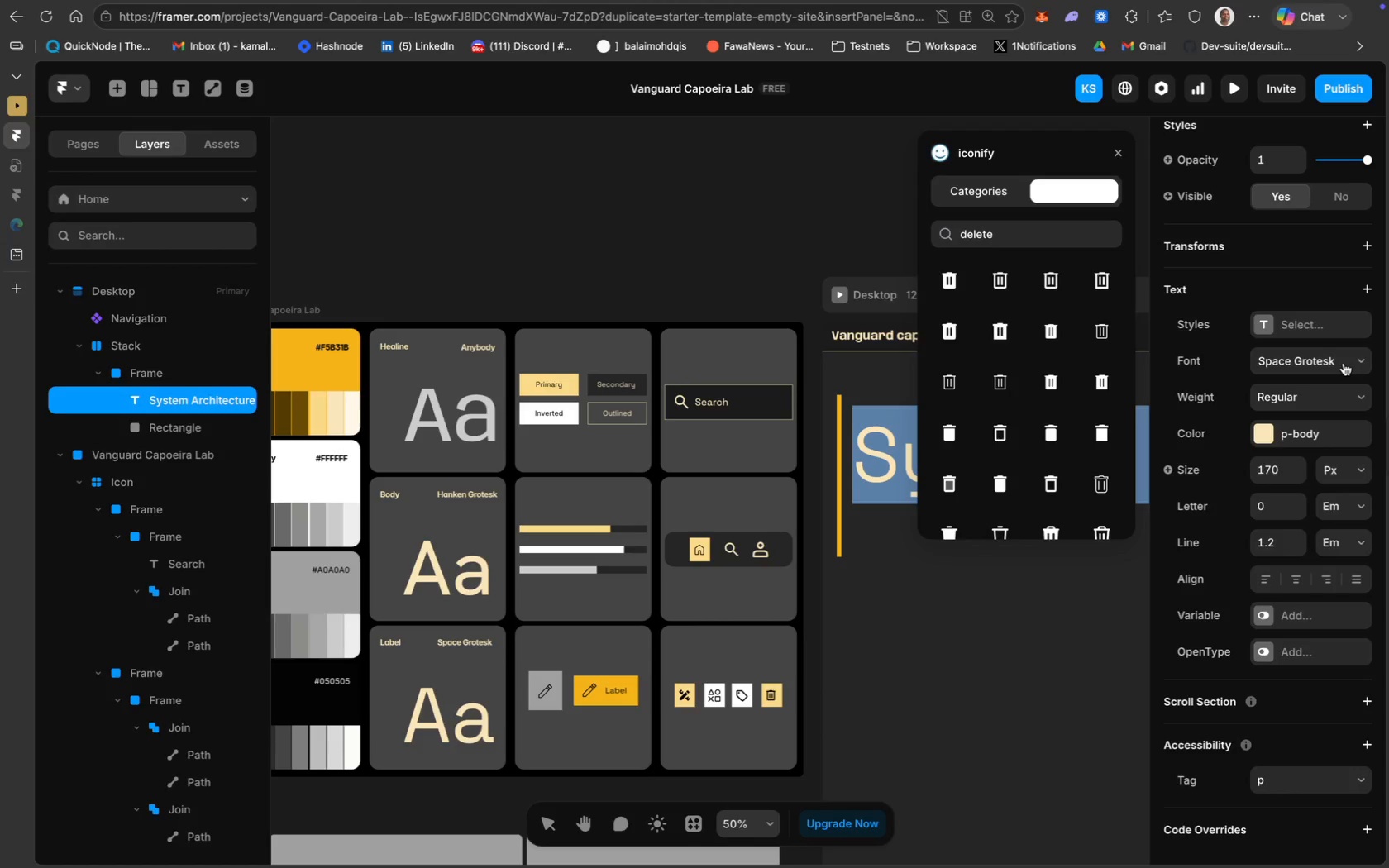 
left_click([1344, 363])
 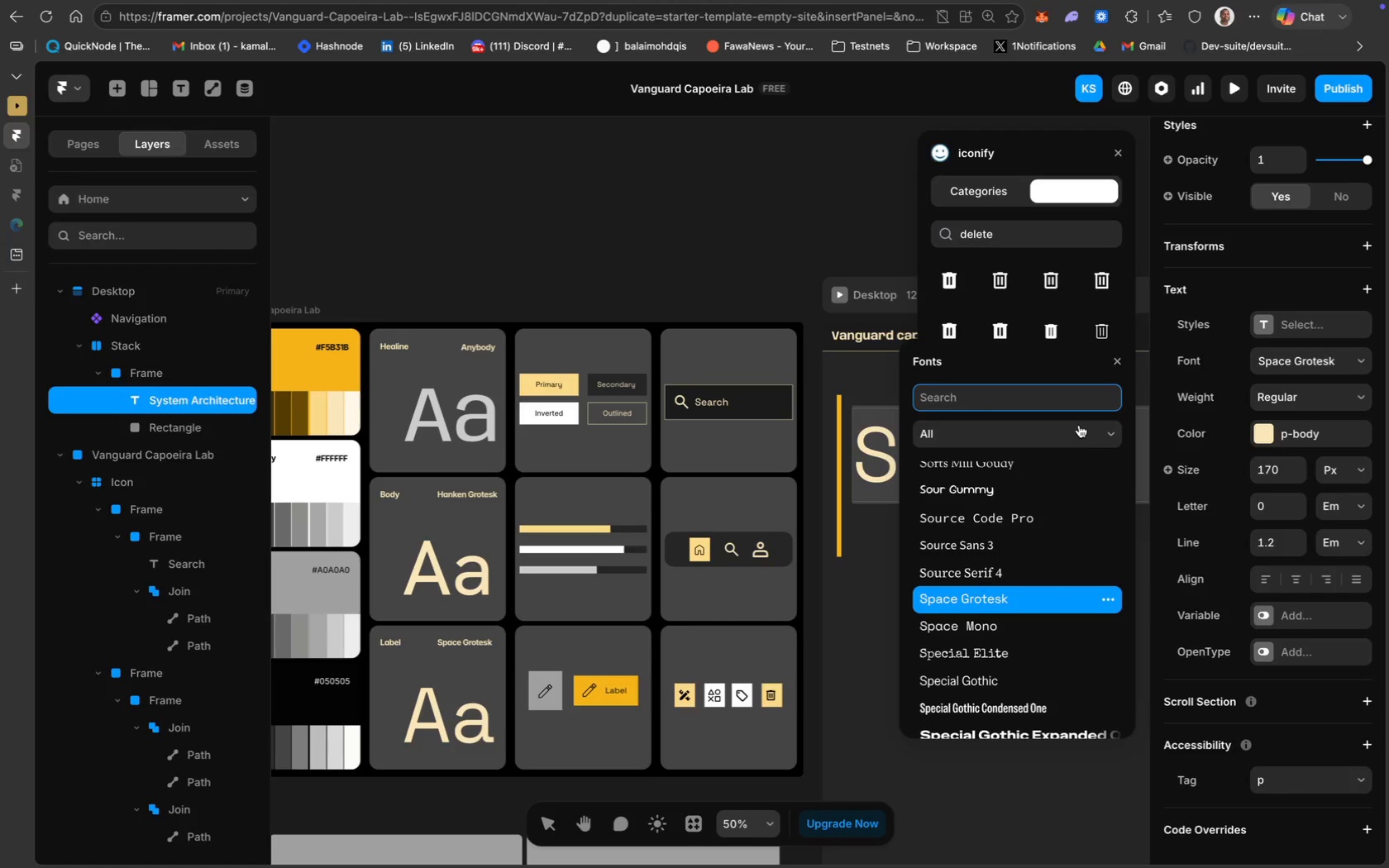 
type(Hank)
 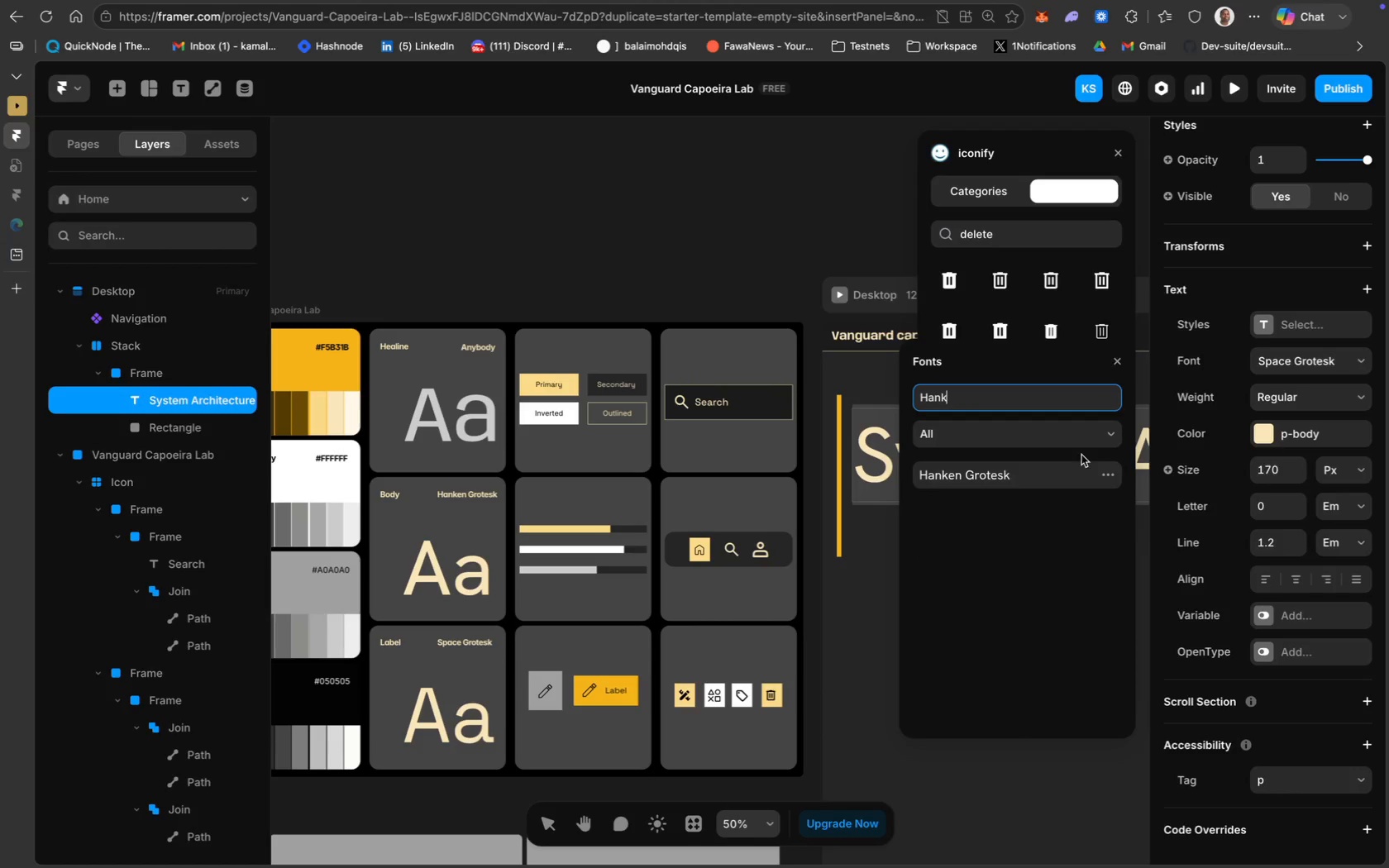 
left_click([1029, 469])
 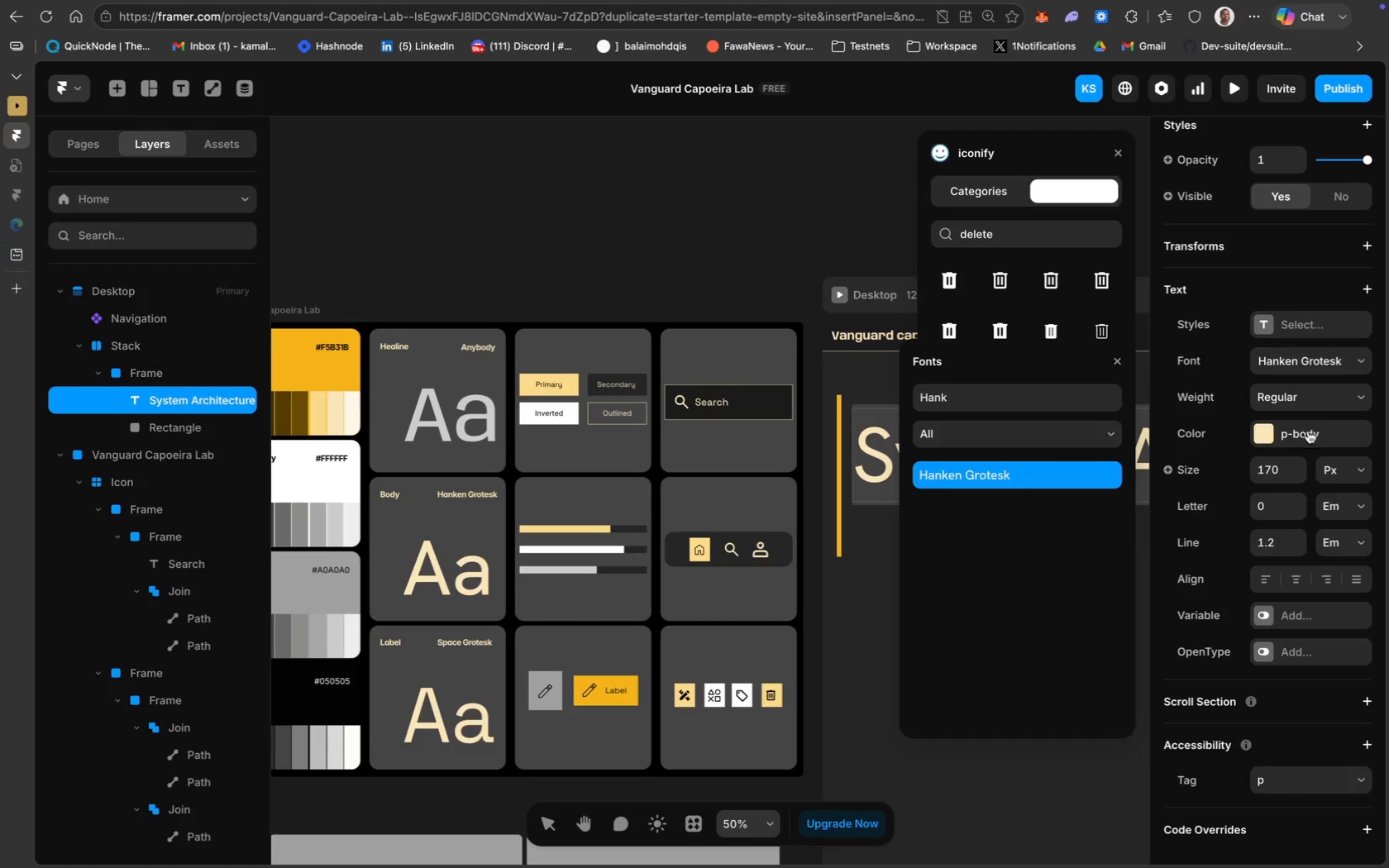 
left_click([1315, 393])
 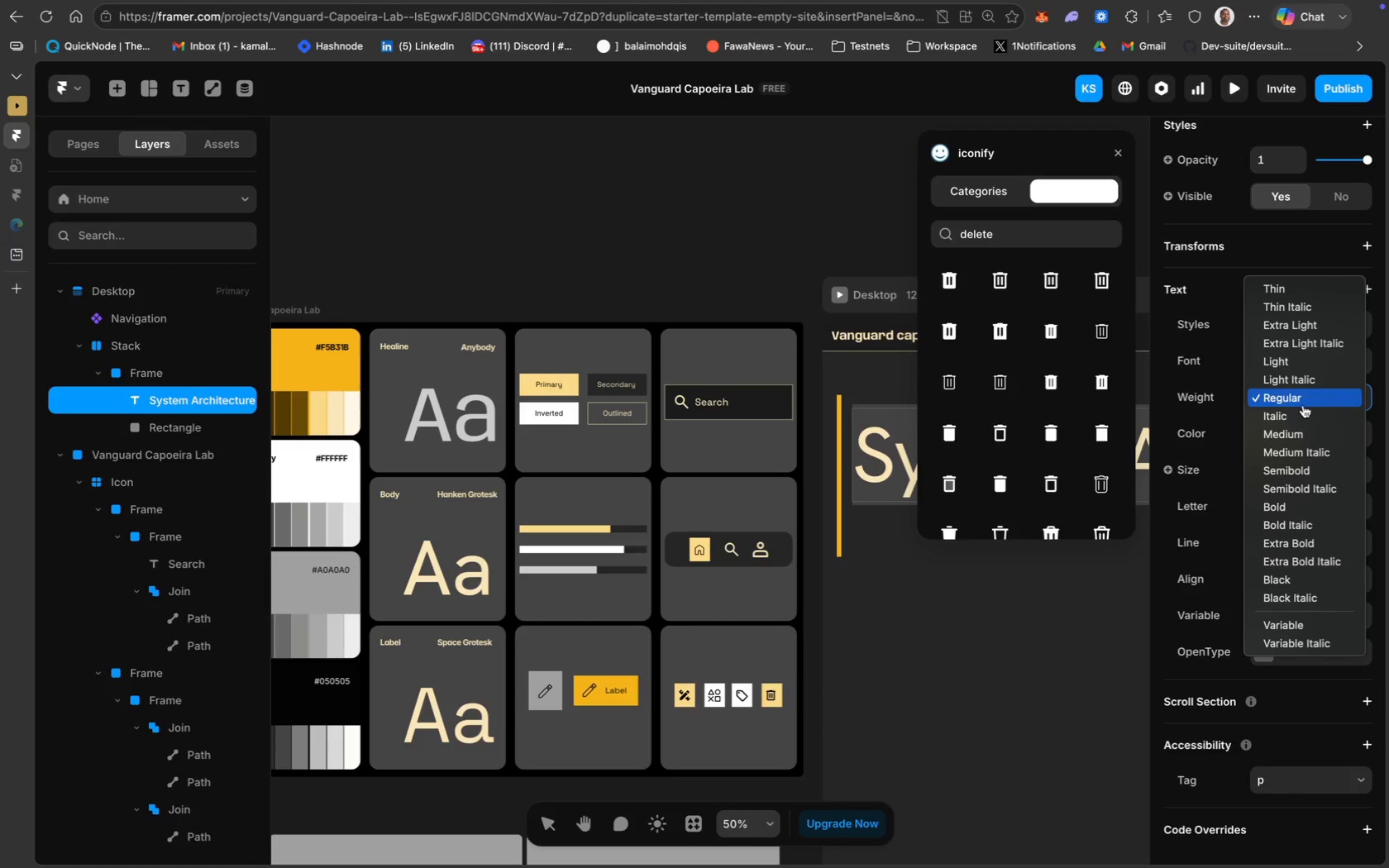 
left_click([1282, 432])
 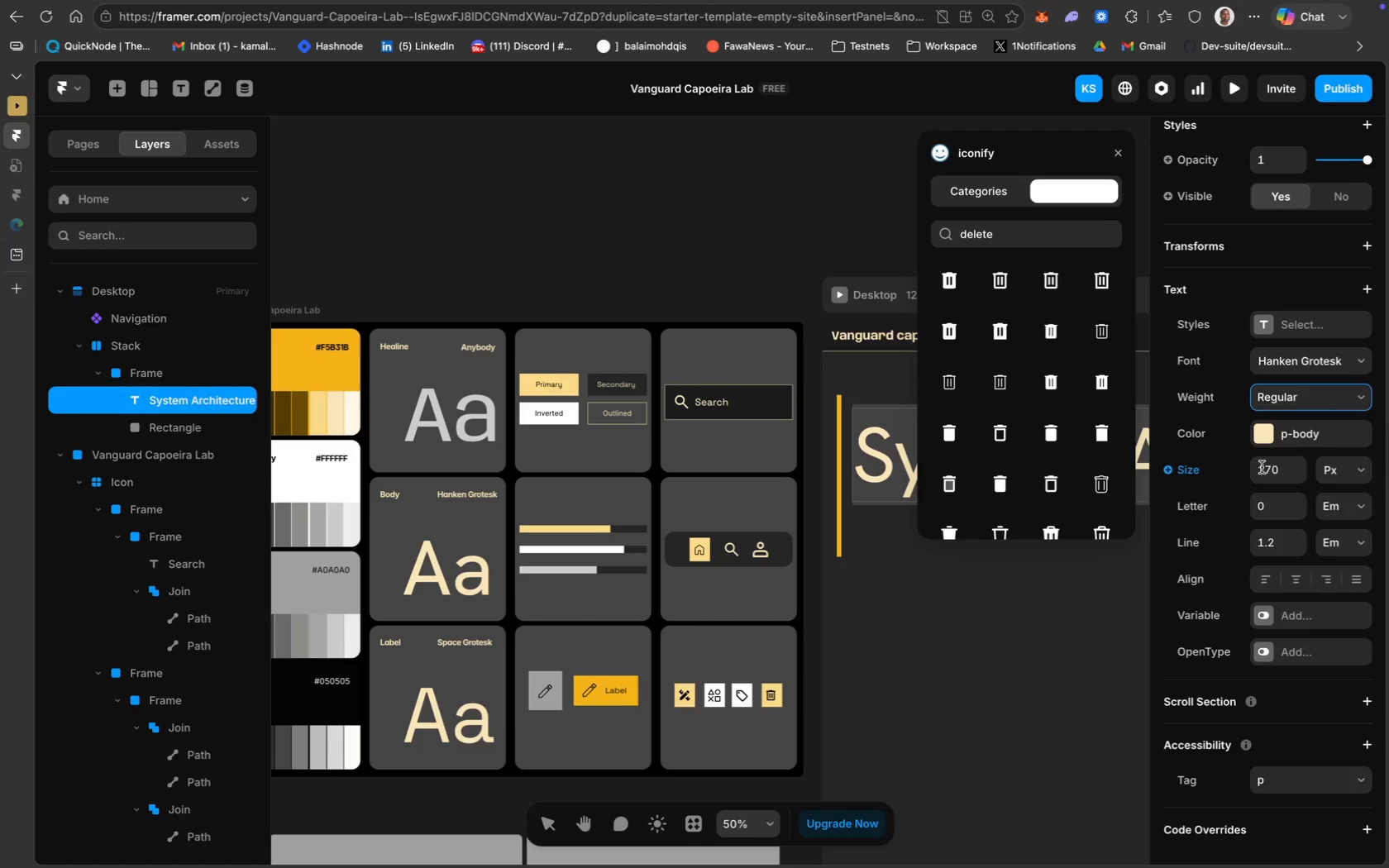 
left_click([1274, 467])
 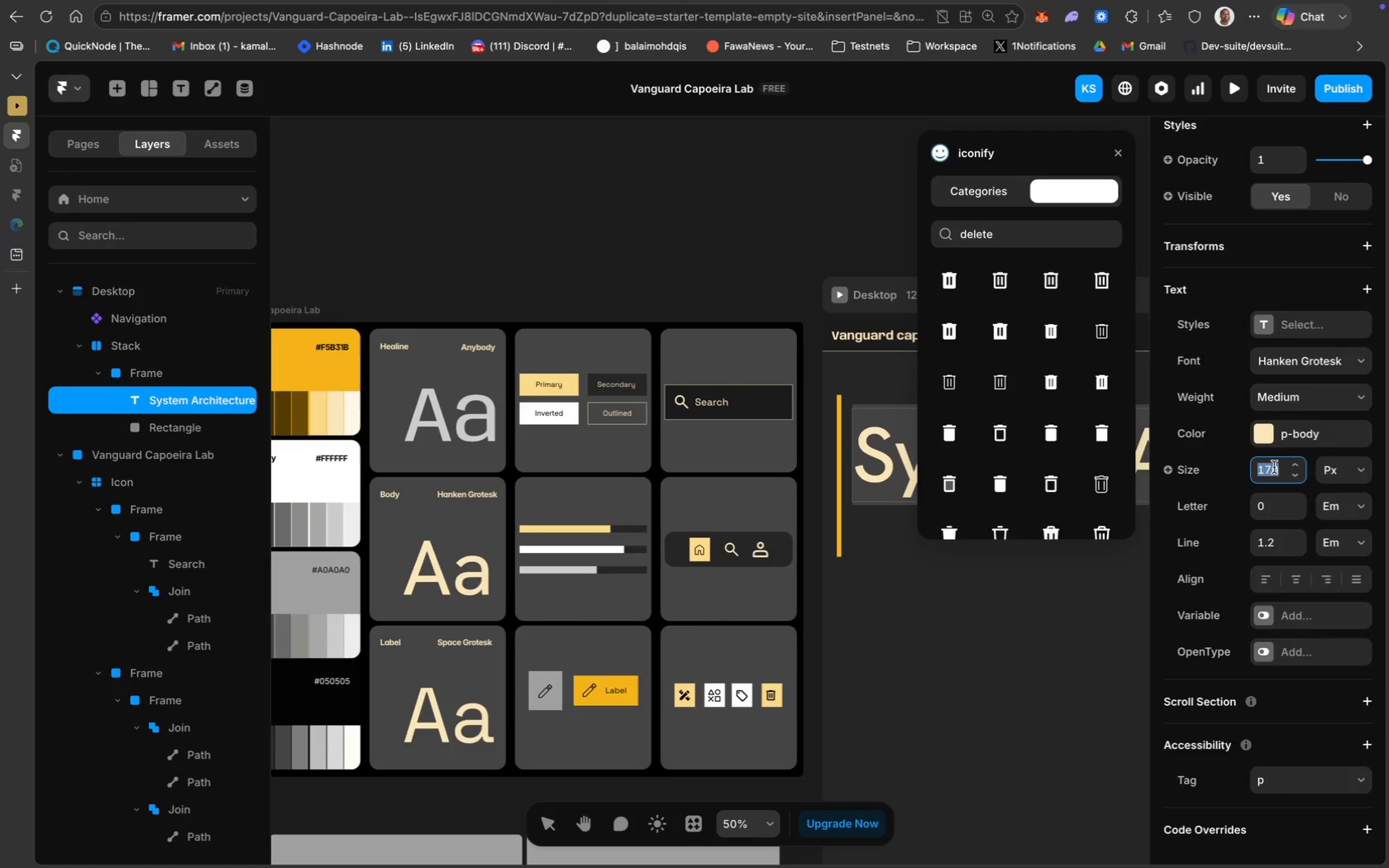 
type(20)
 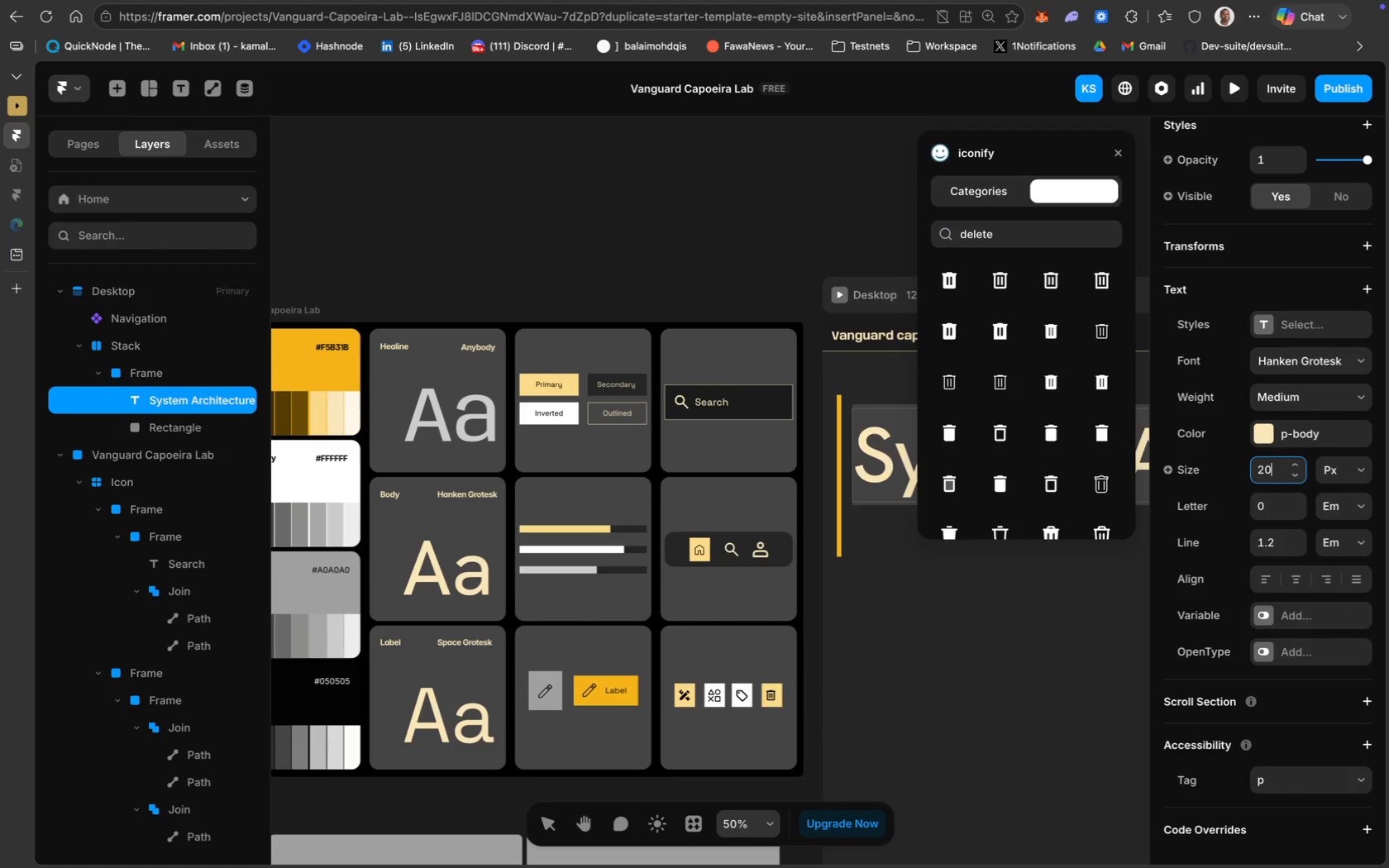 
key(Enter)
 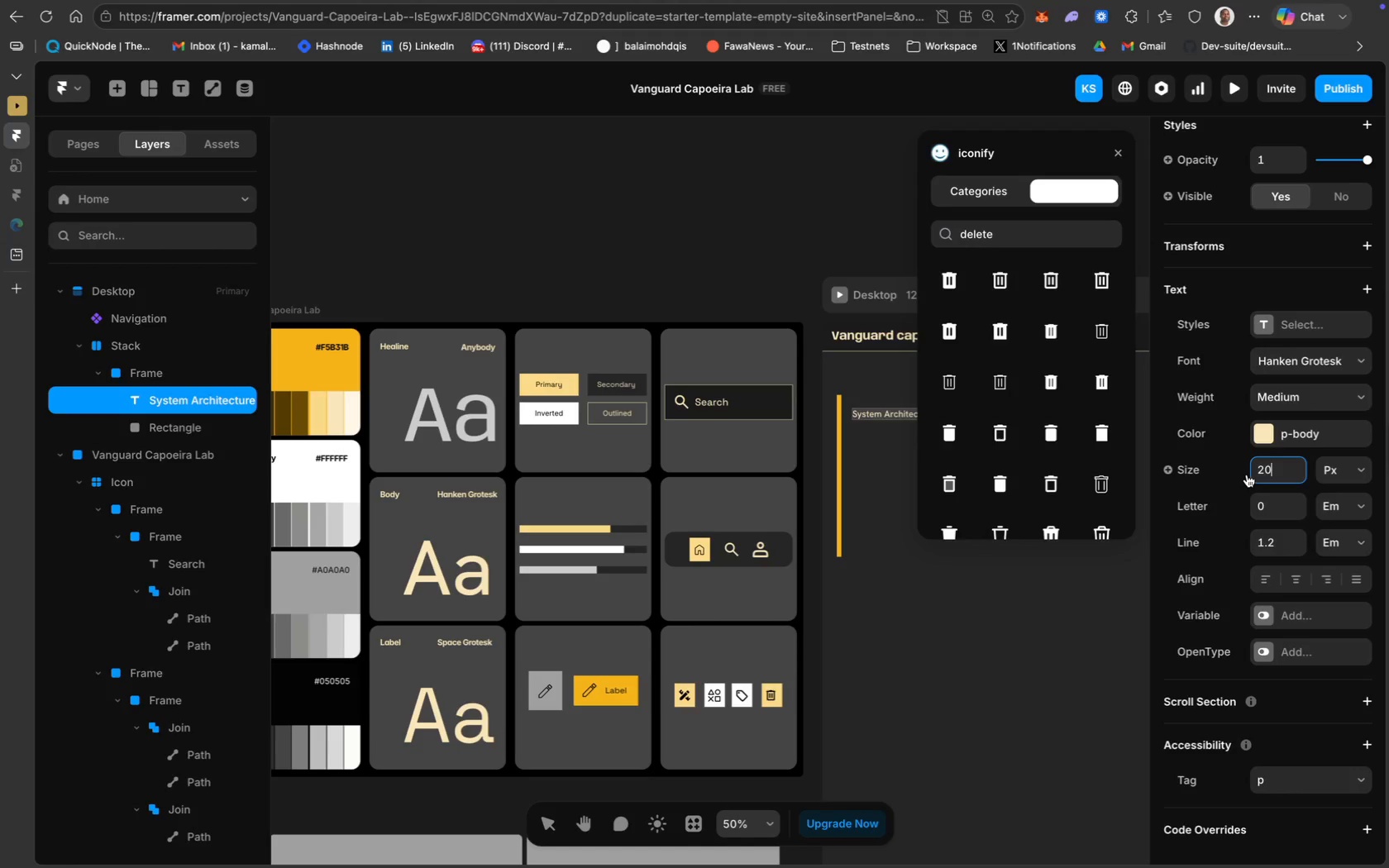 
scroll: coordinate [1313, 479], scroll_direction: down, amount: 37.0
 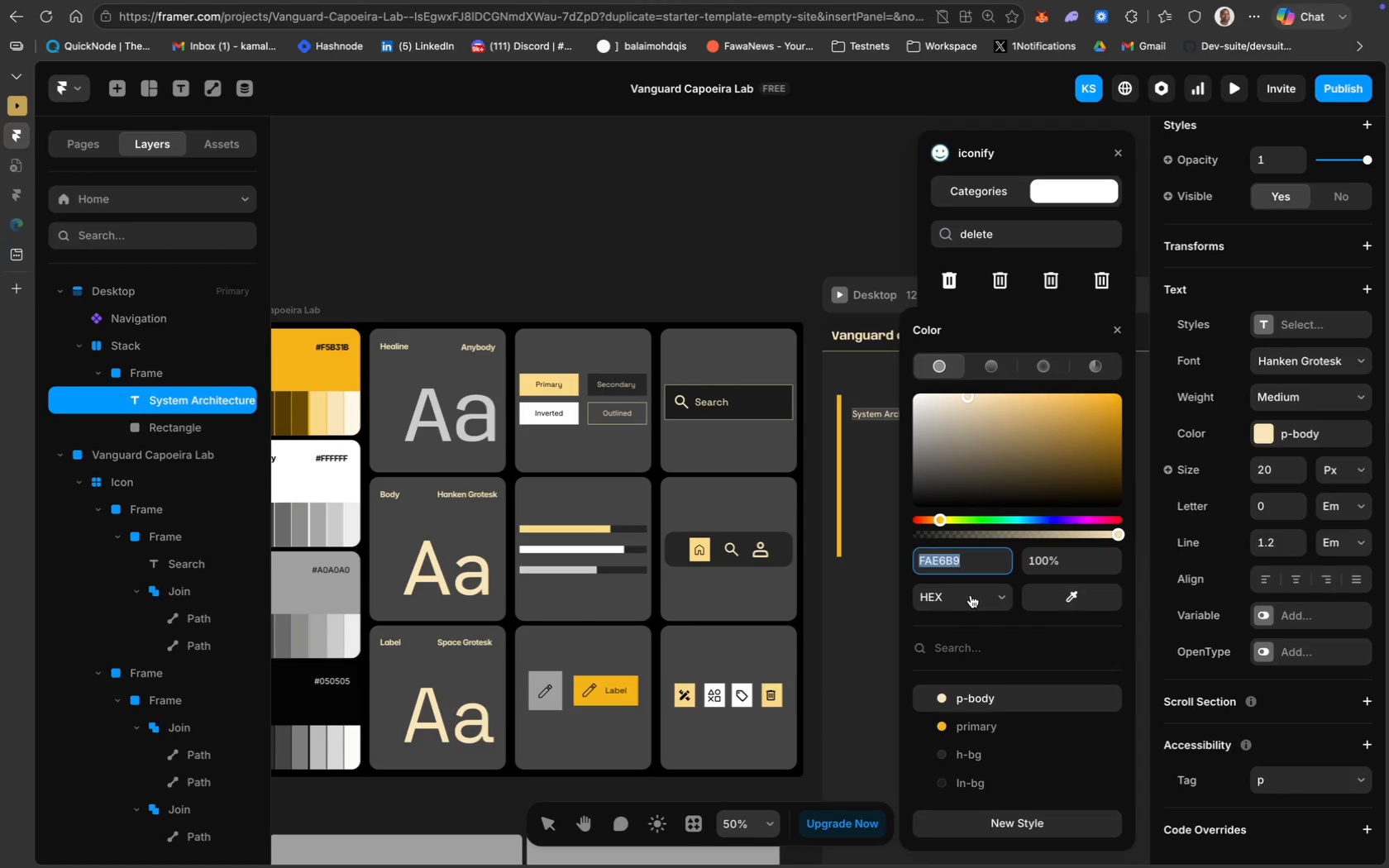 
wait(5.26)
 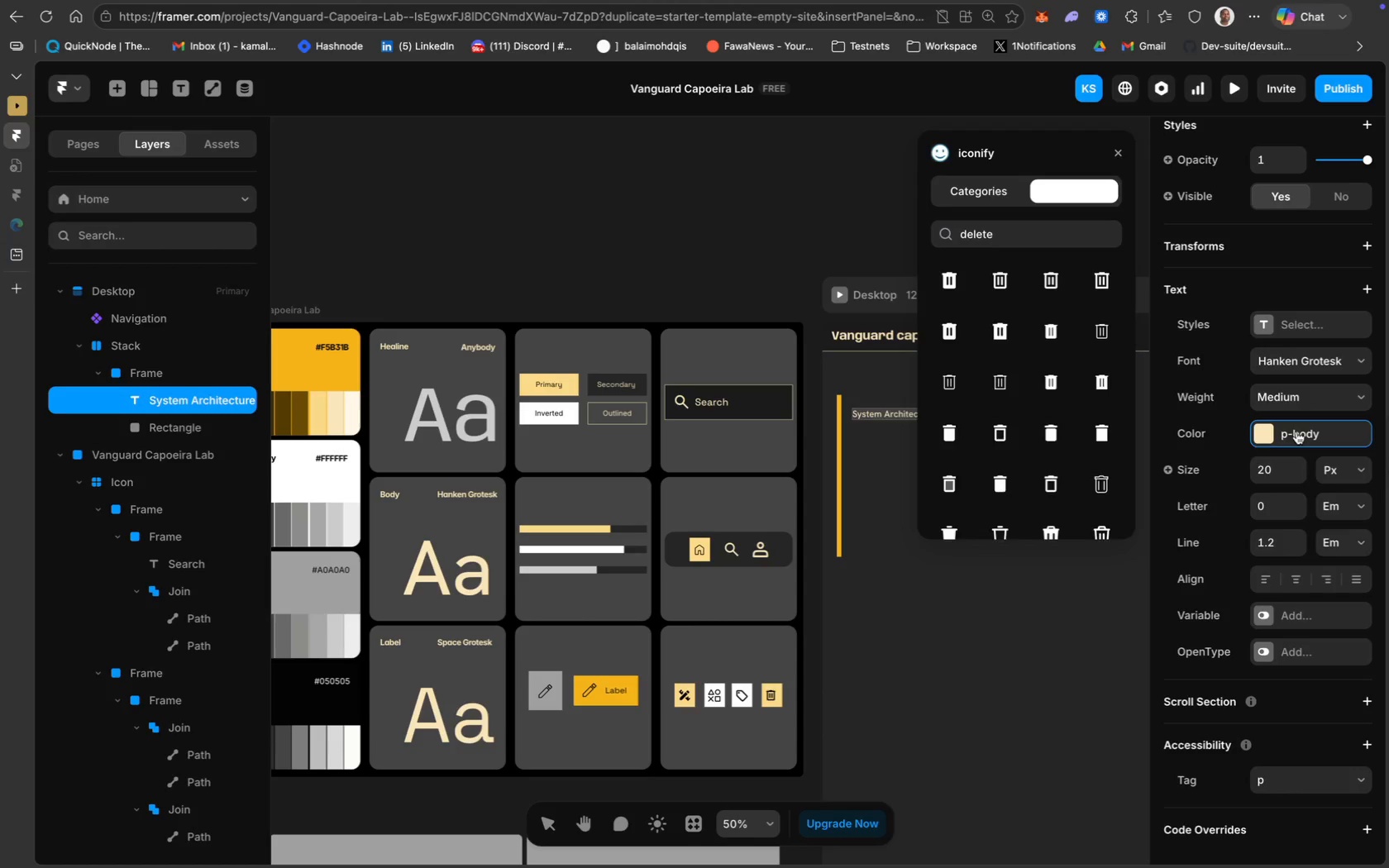 
mouse_move([965, 721])
 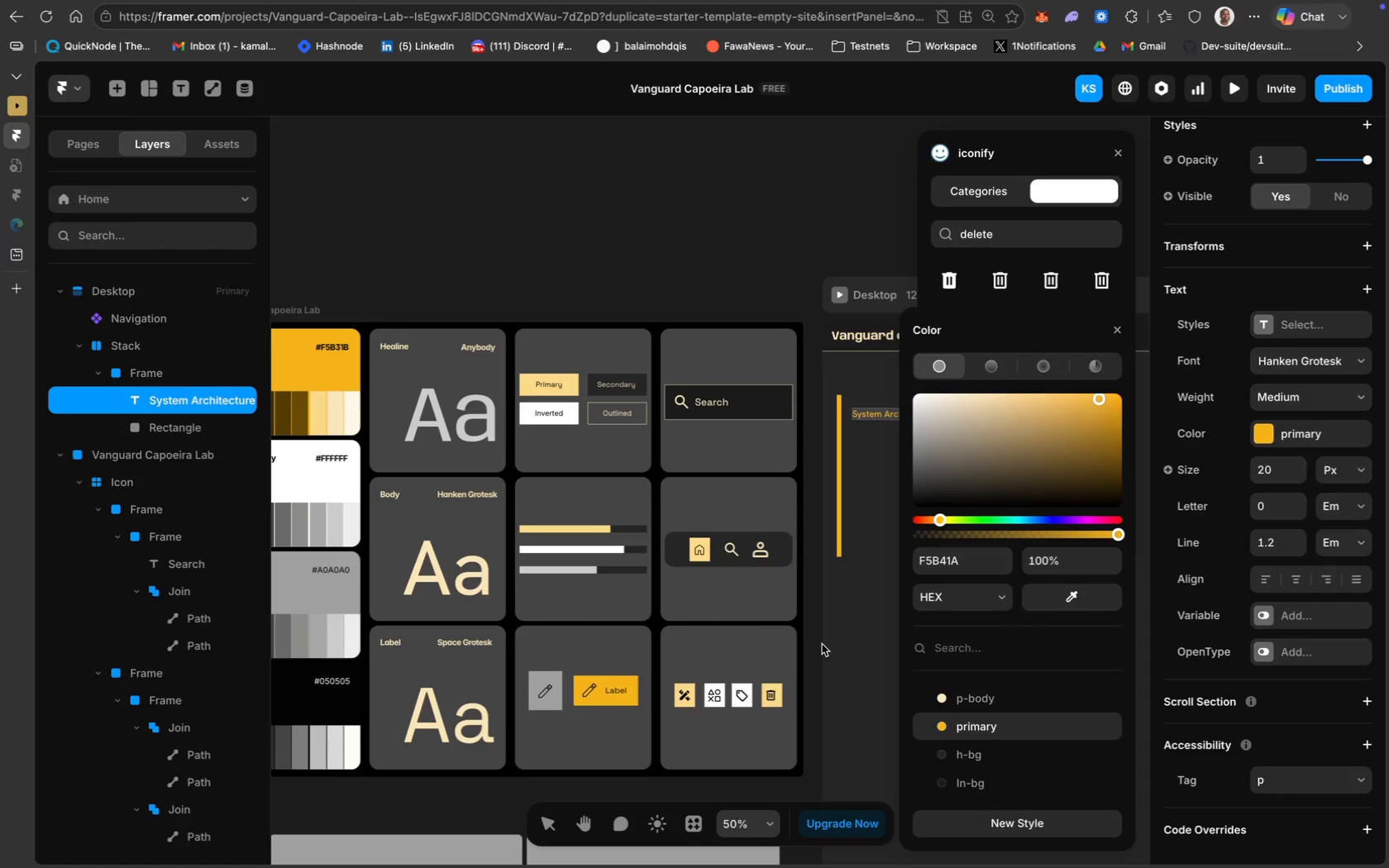 
scroll: coordinate [747, 618], scroll_direction: down, amount: 16.0
 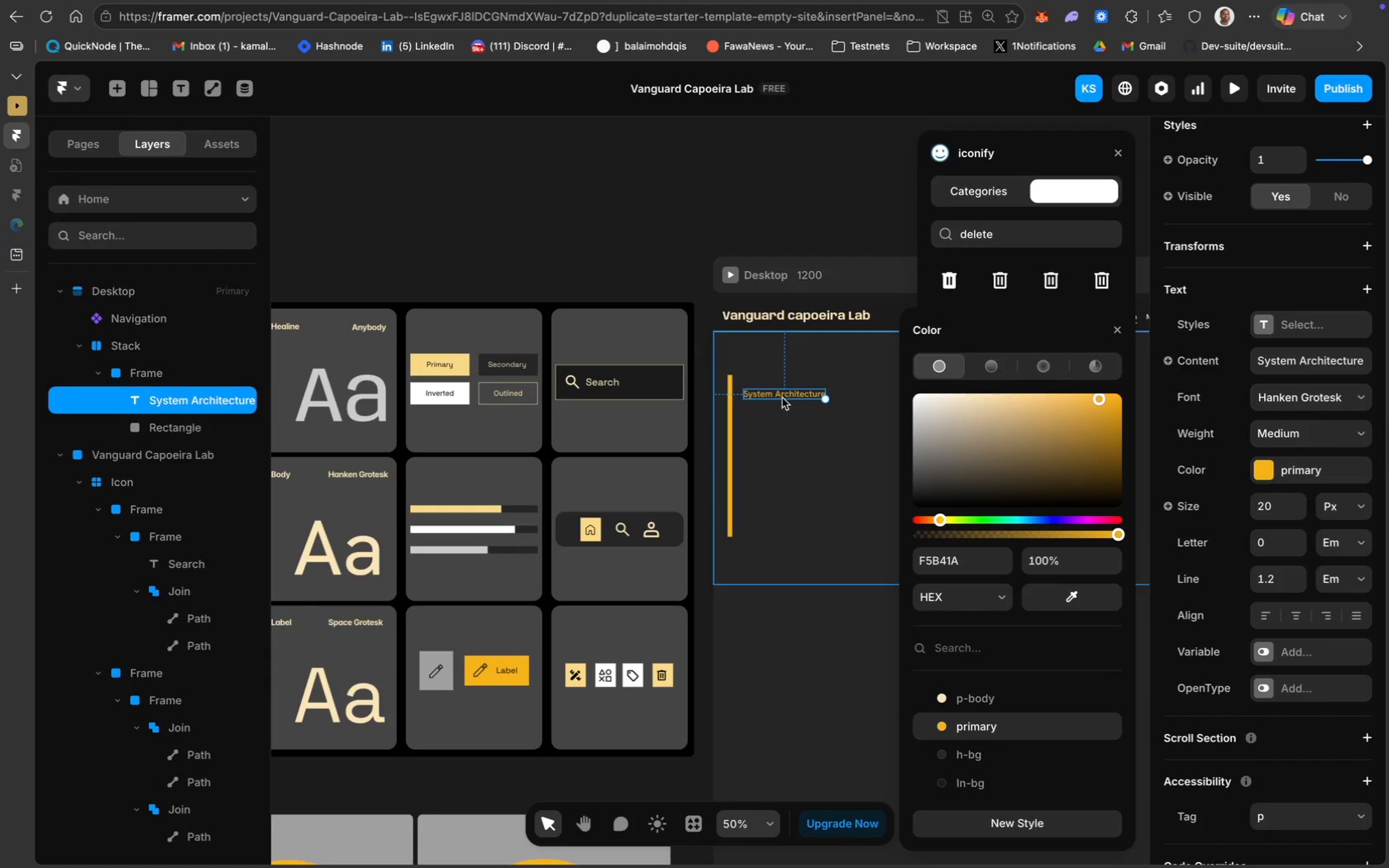 
left_click_drag(start_coordinate=[785, 393], to_coordinate=[785, 387])
 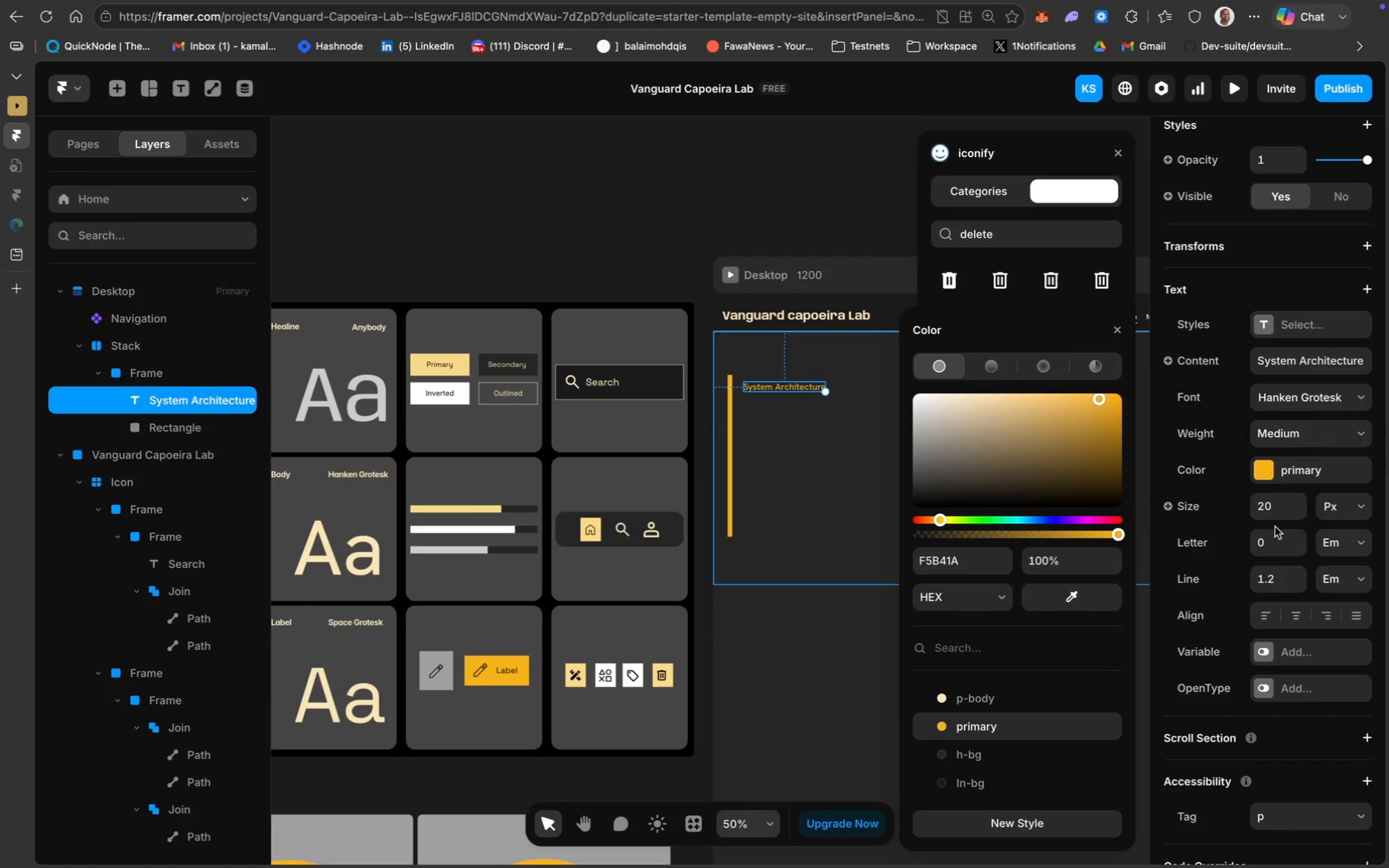 
left_click([1272, 508])
 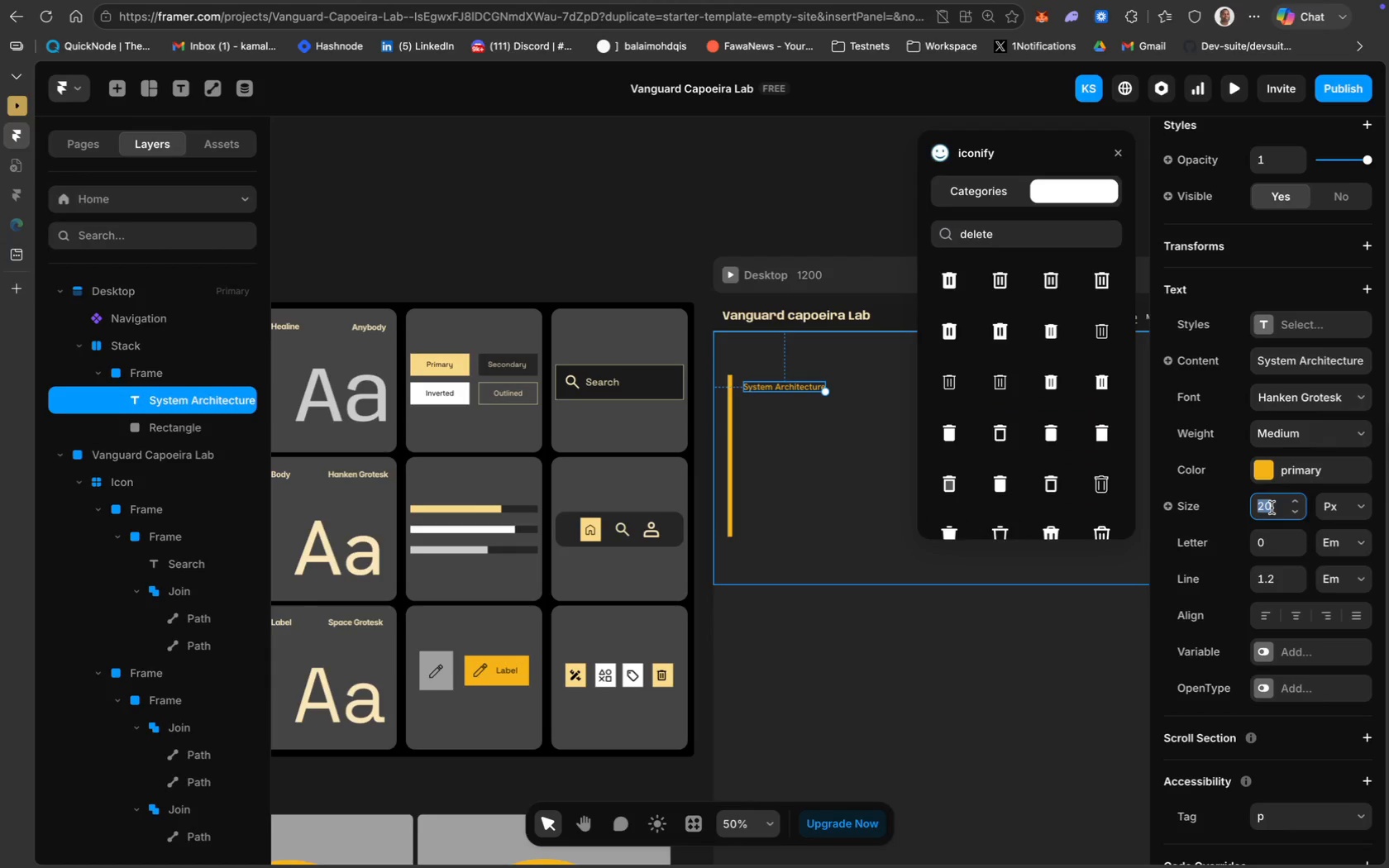 
type(22)
 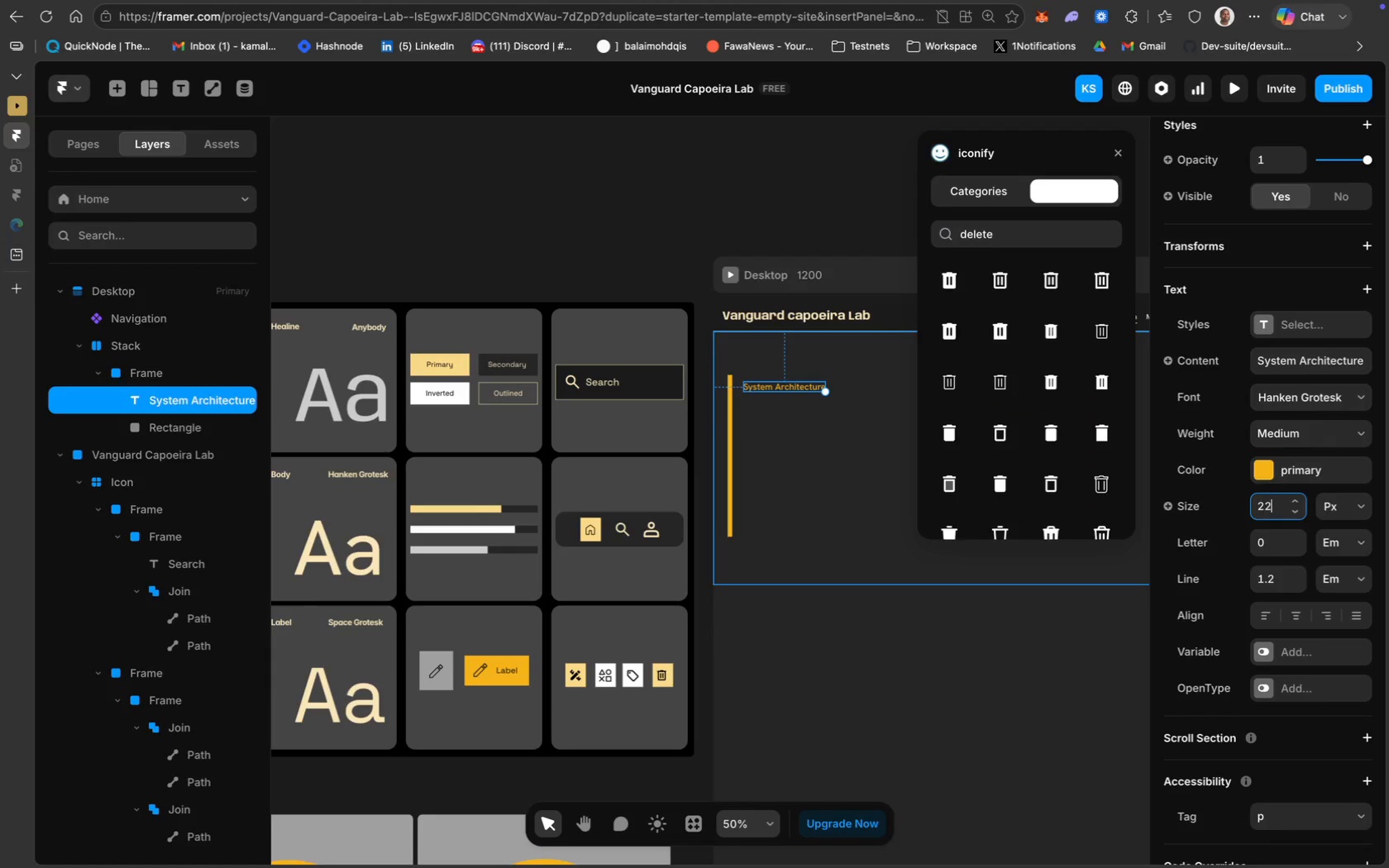 
key(Enter)
 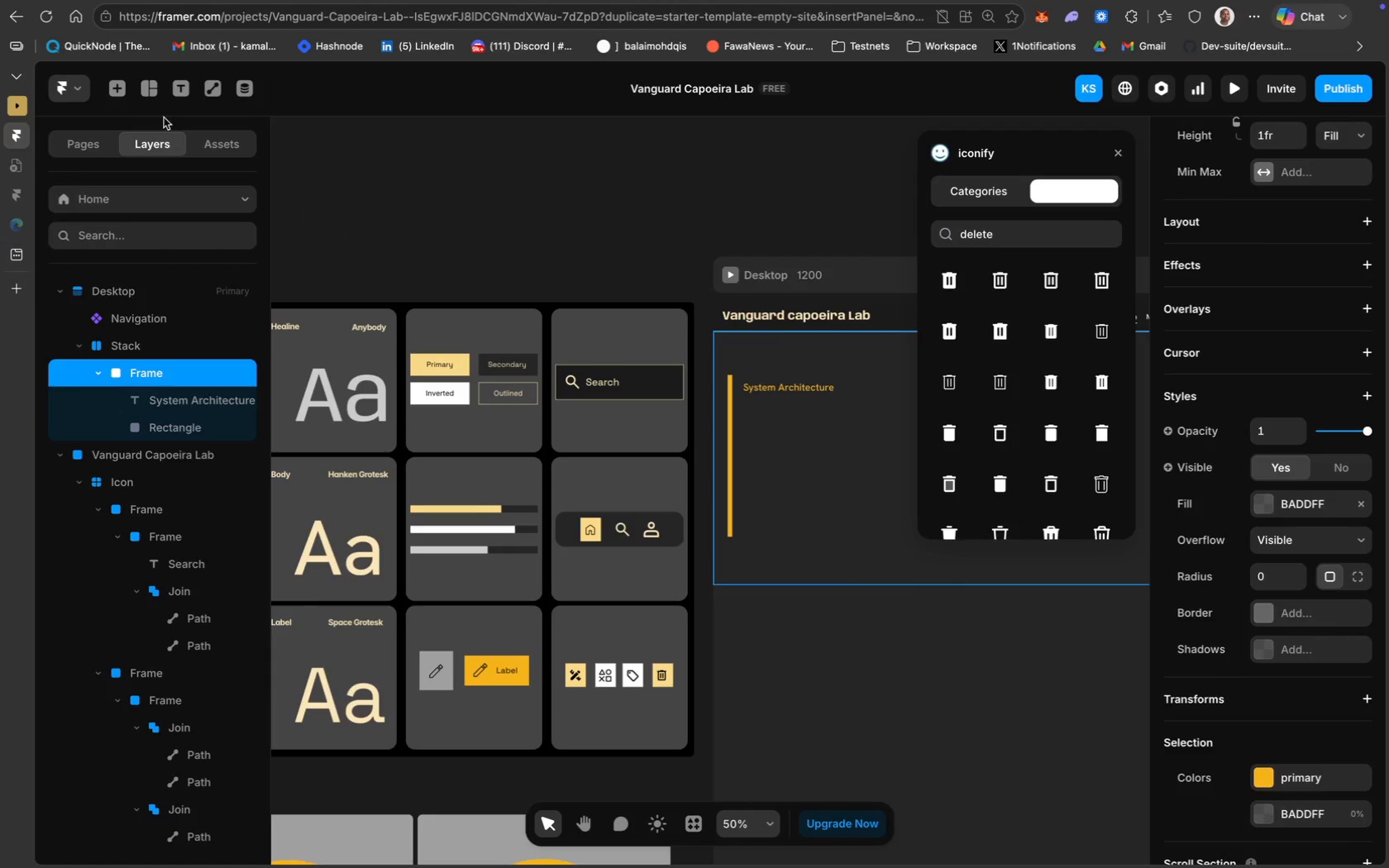 
left_click([172, 87])
 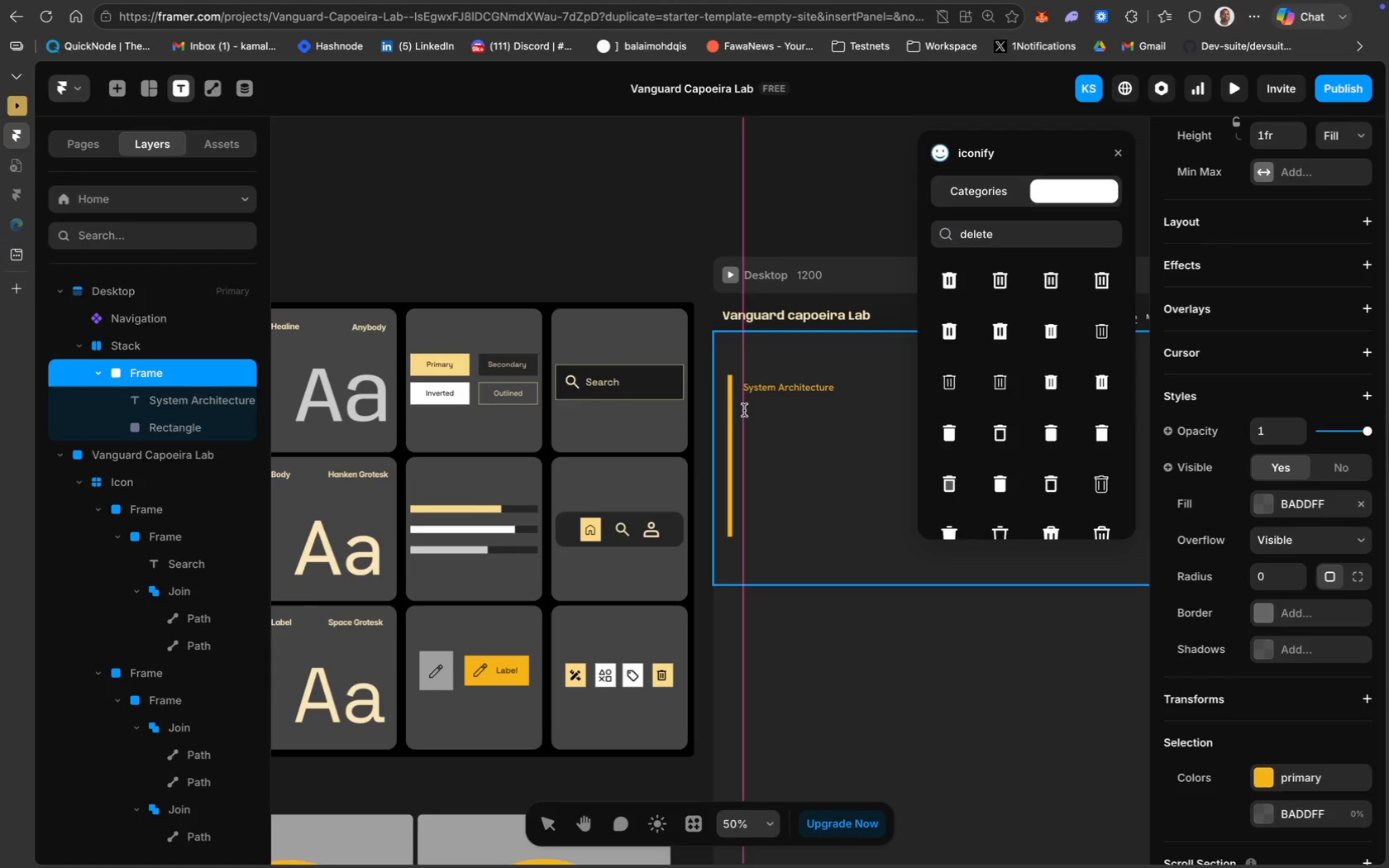 
left_click([743, 410])
 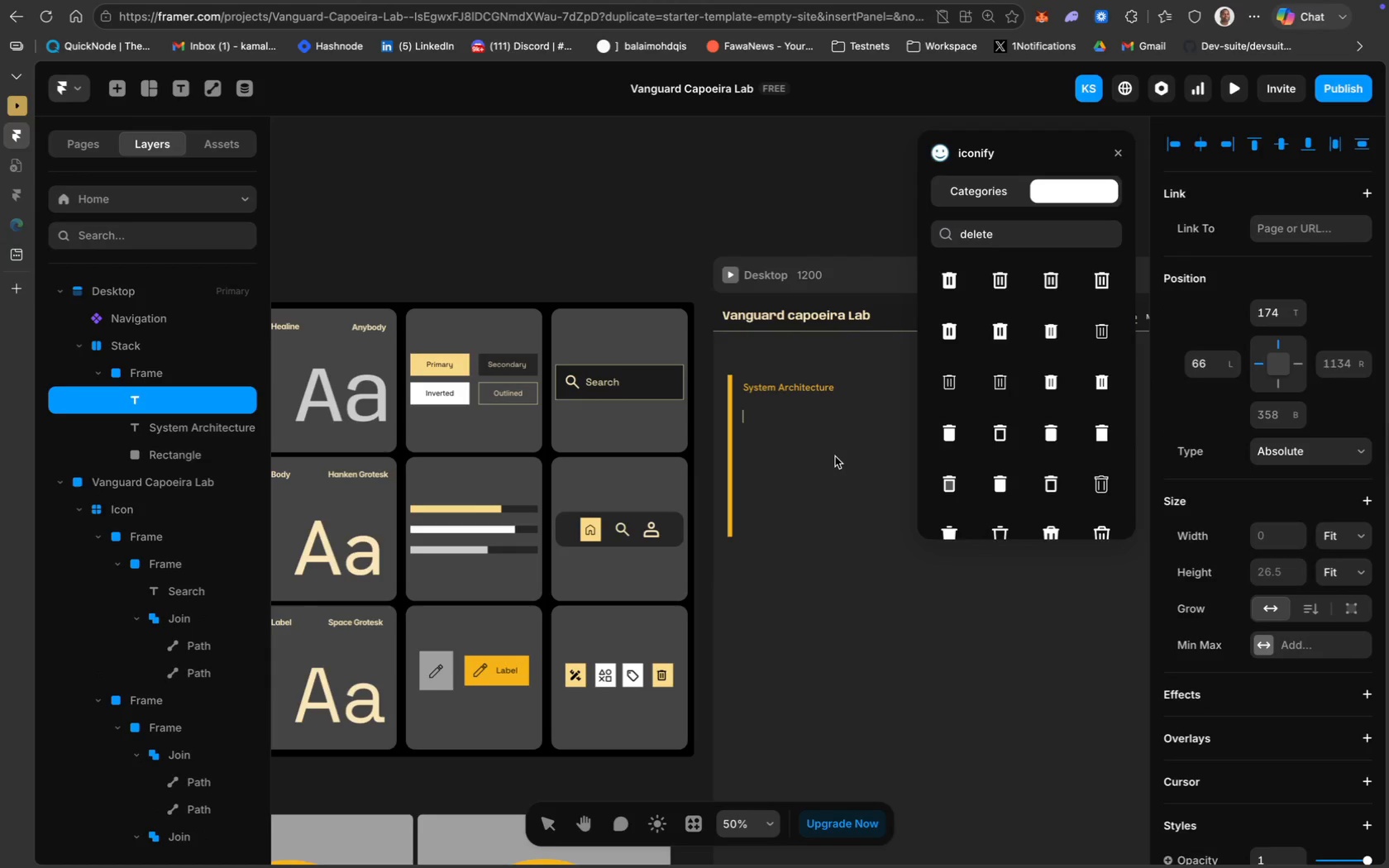 
type(VAN)
key(Backspace)
key(Backspace)
type(anguSymbol Lab)
 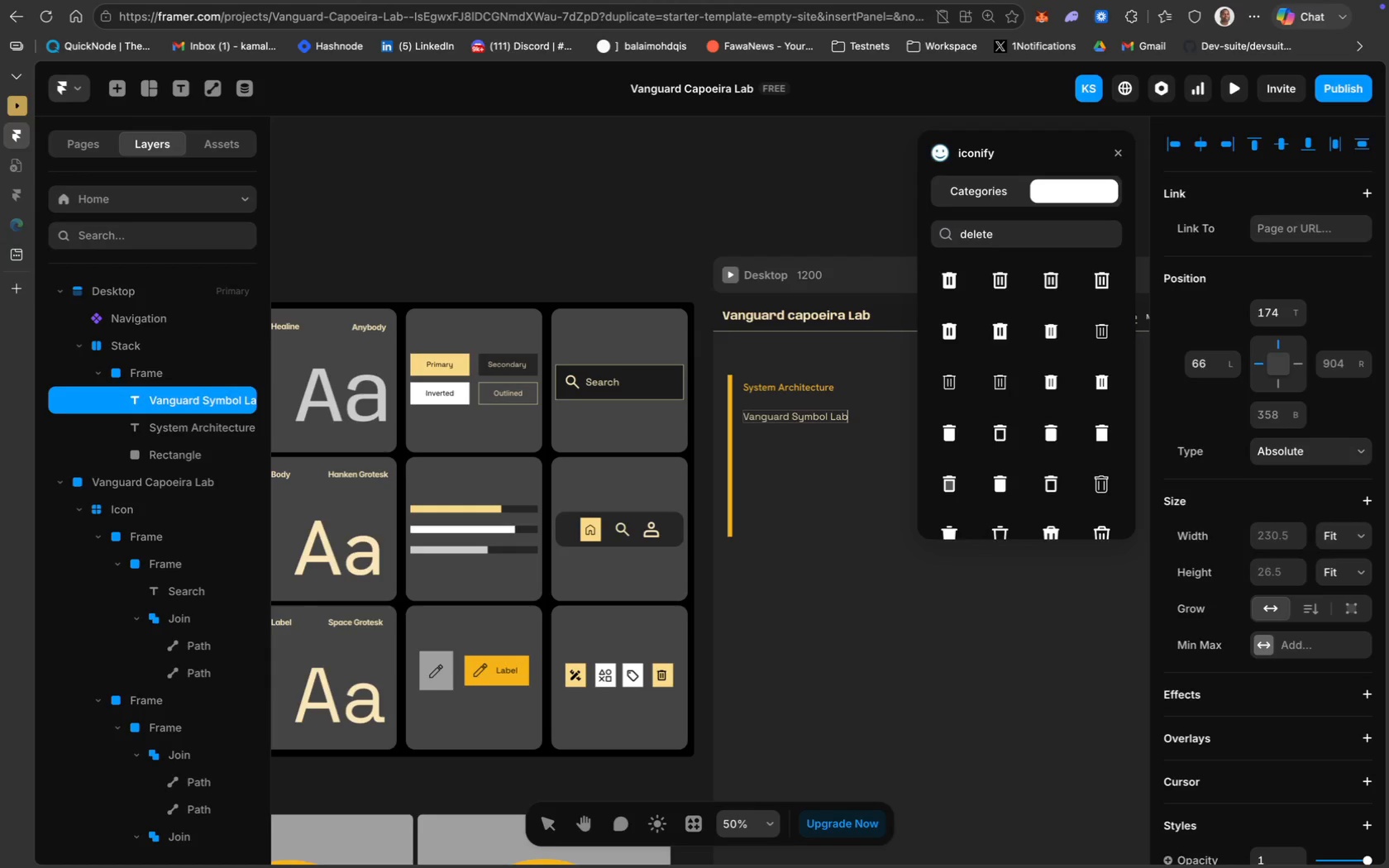 
key(Meta+A)
 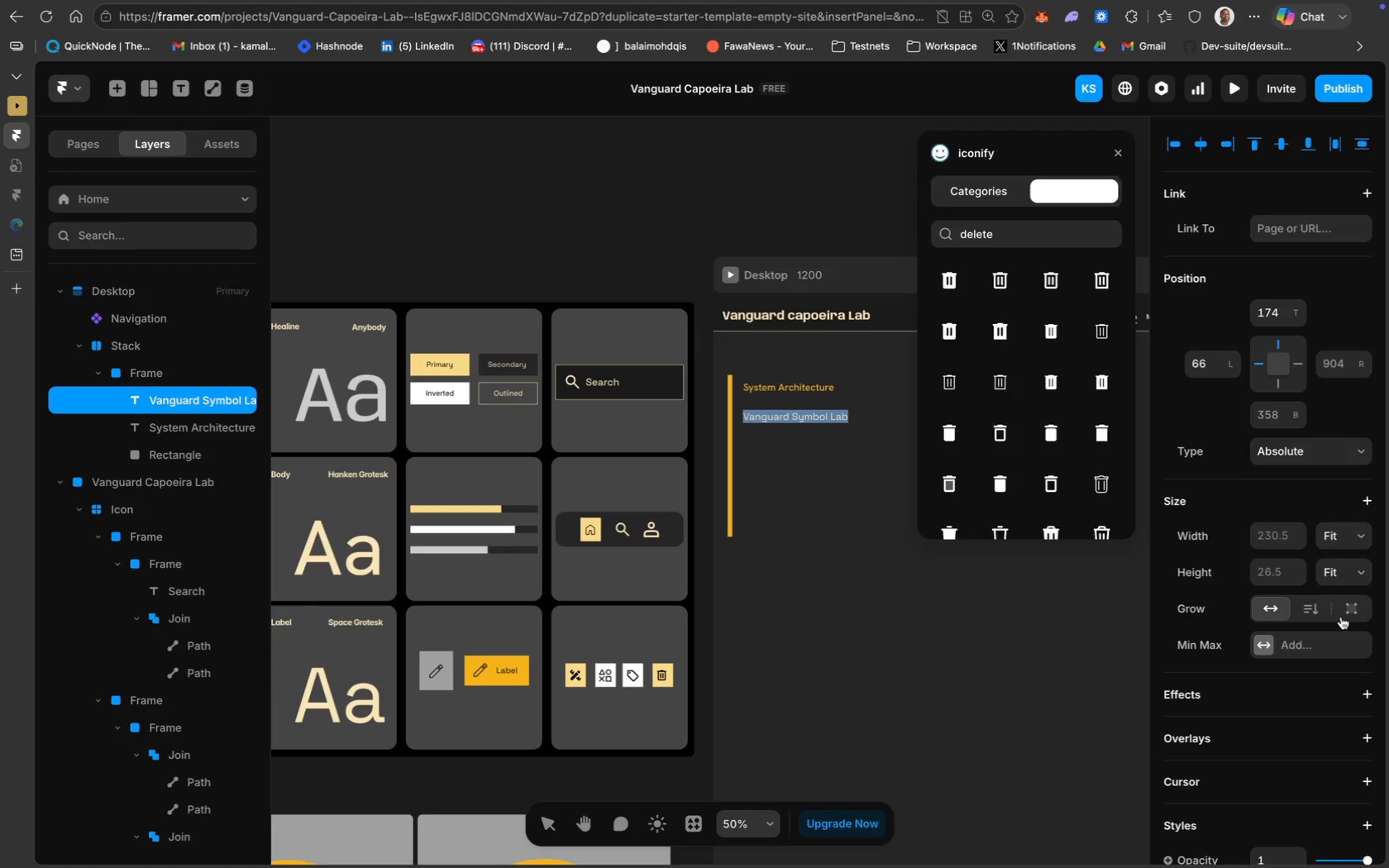 
scroll: coordinate [1341, 617], scroll_direction: down, amount: 51.0
 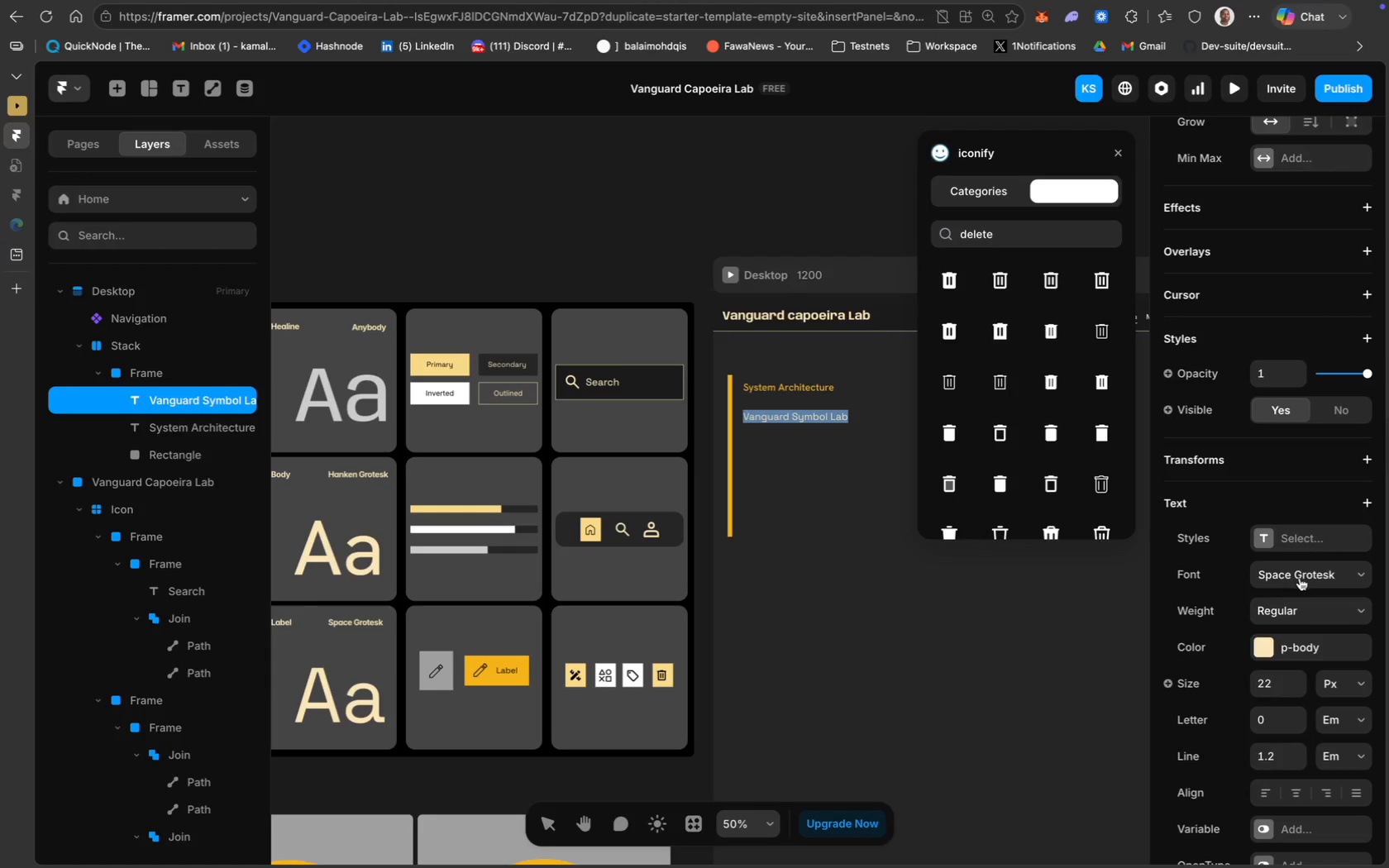 
left_click([1300, 578])
 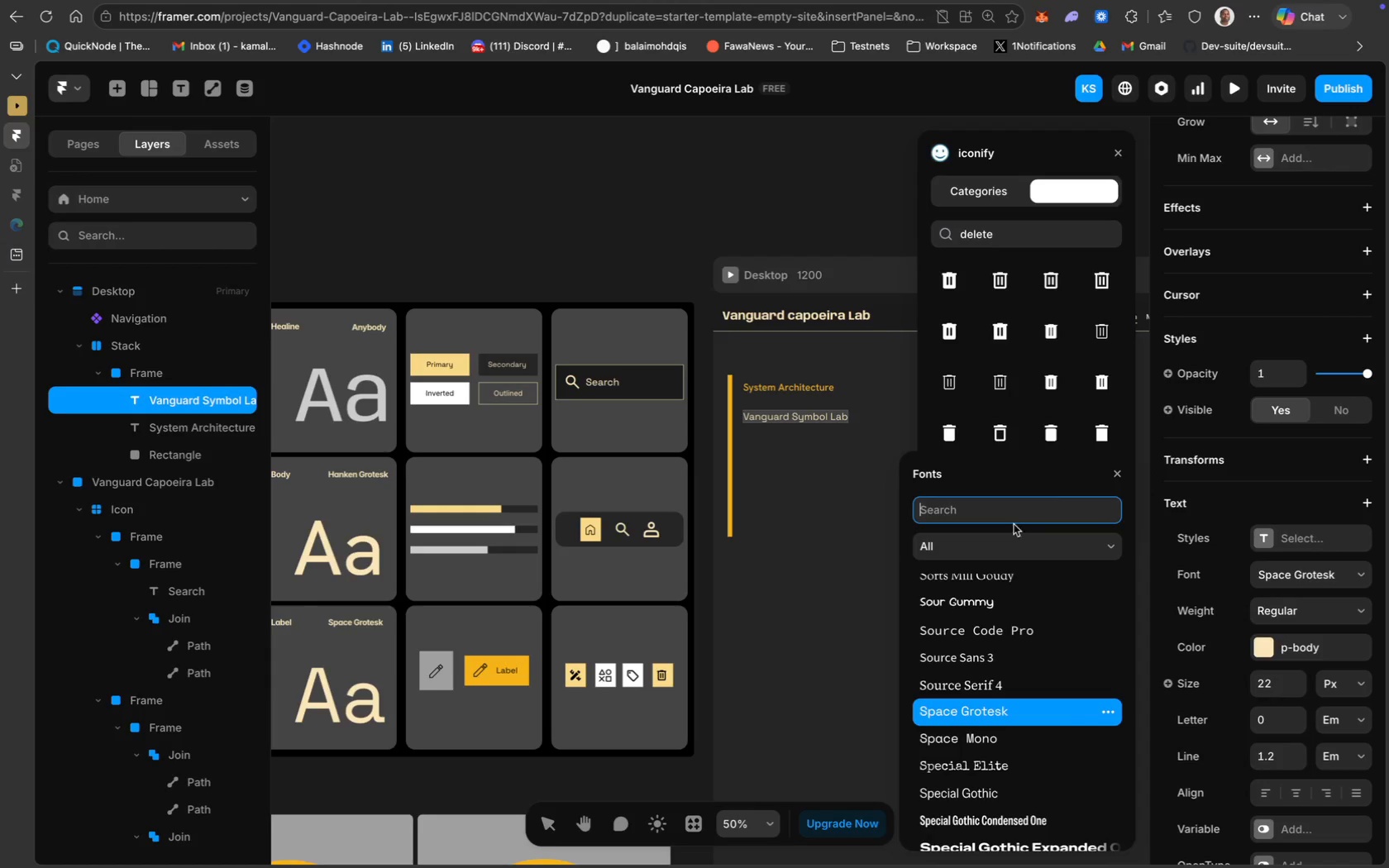 
type(anyb)
 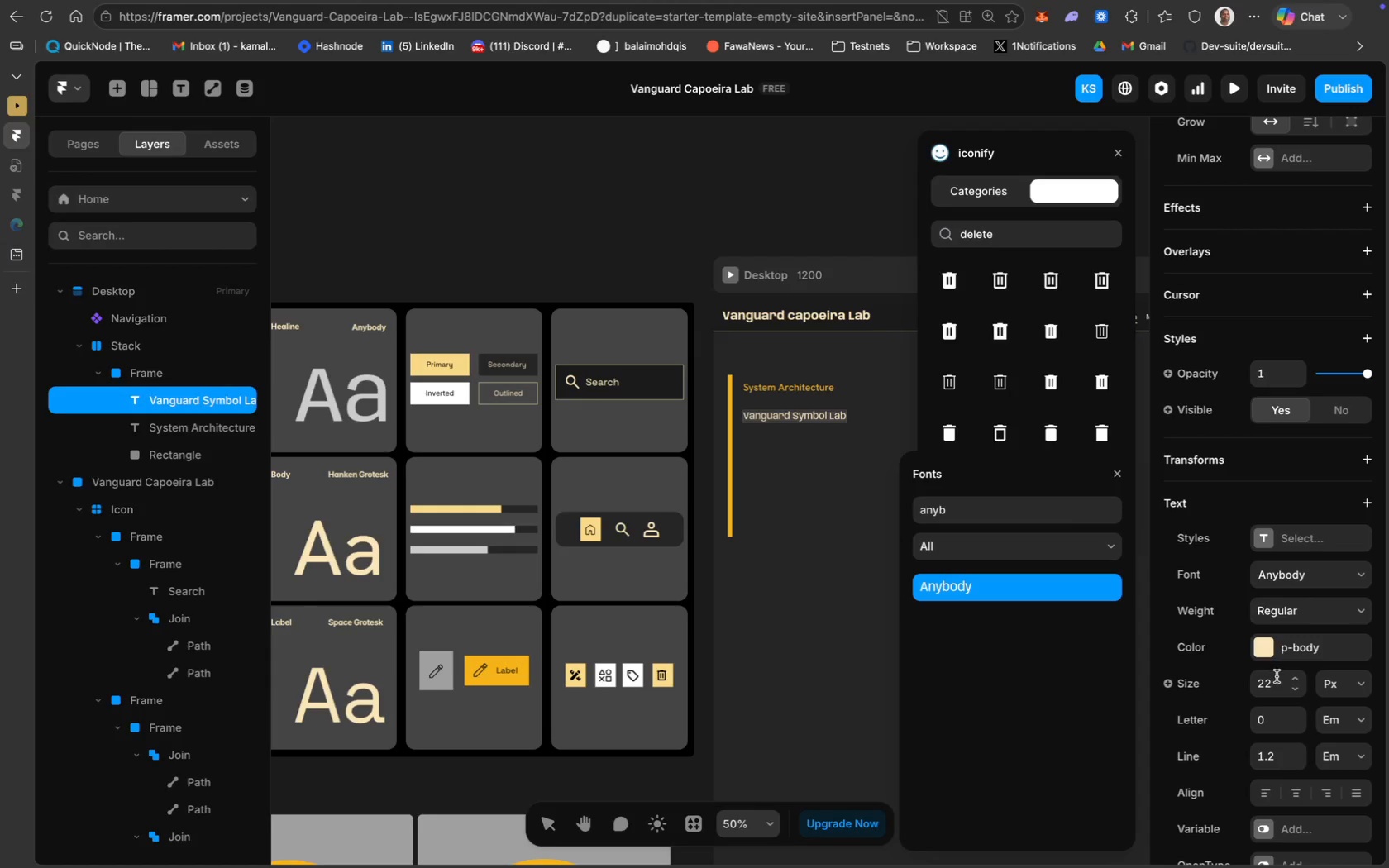 
type(26)
 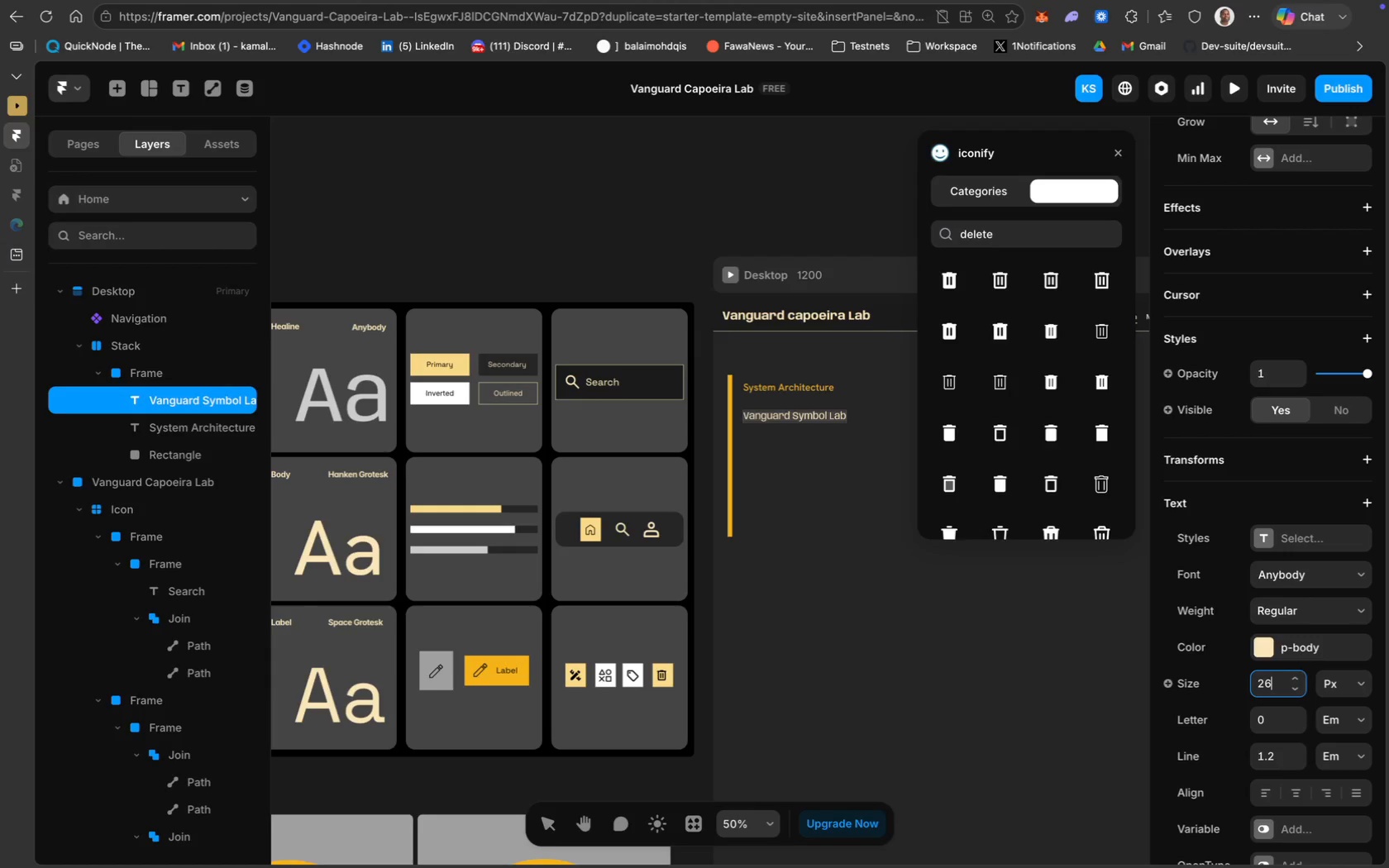 
key(Enter)
 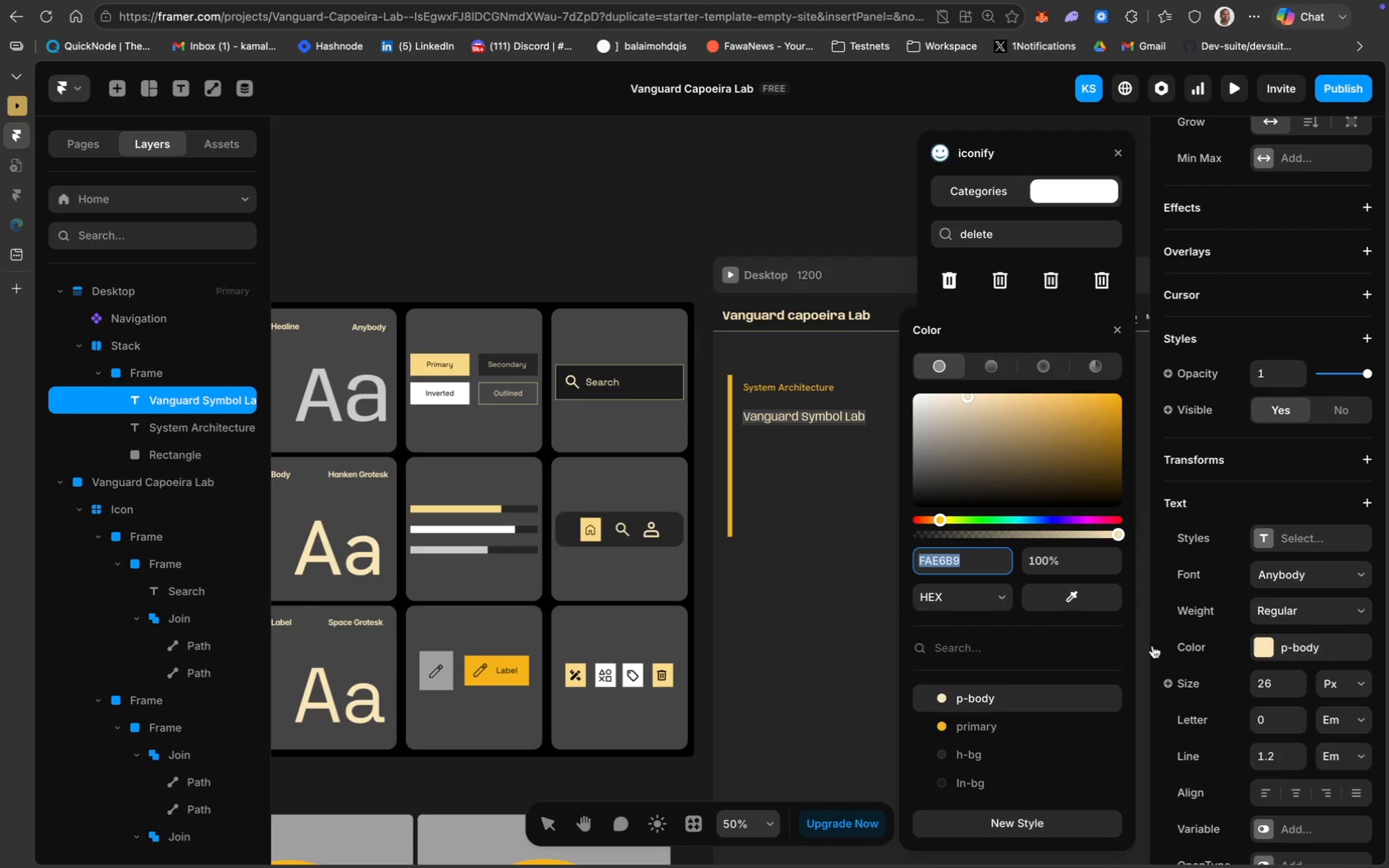 
left_click([1086, 594])
 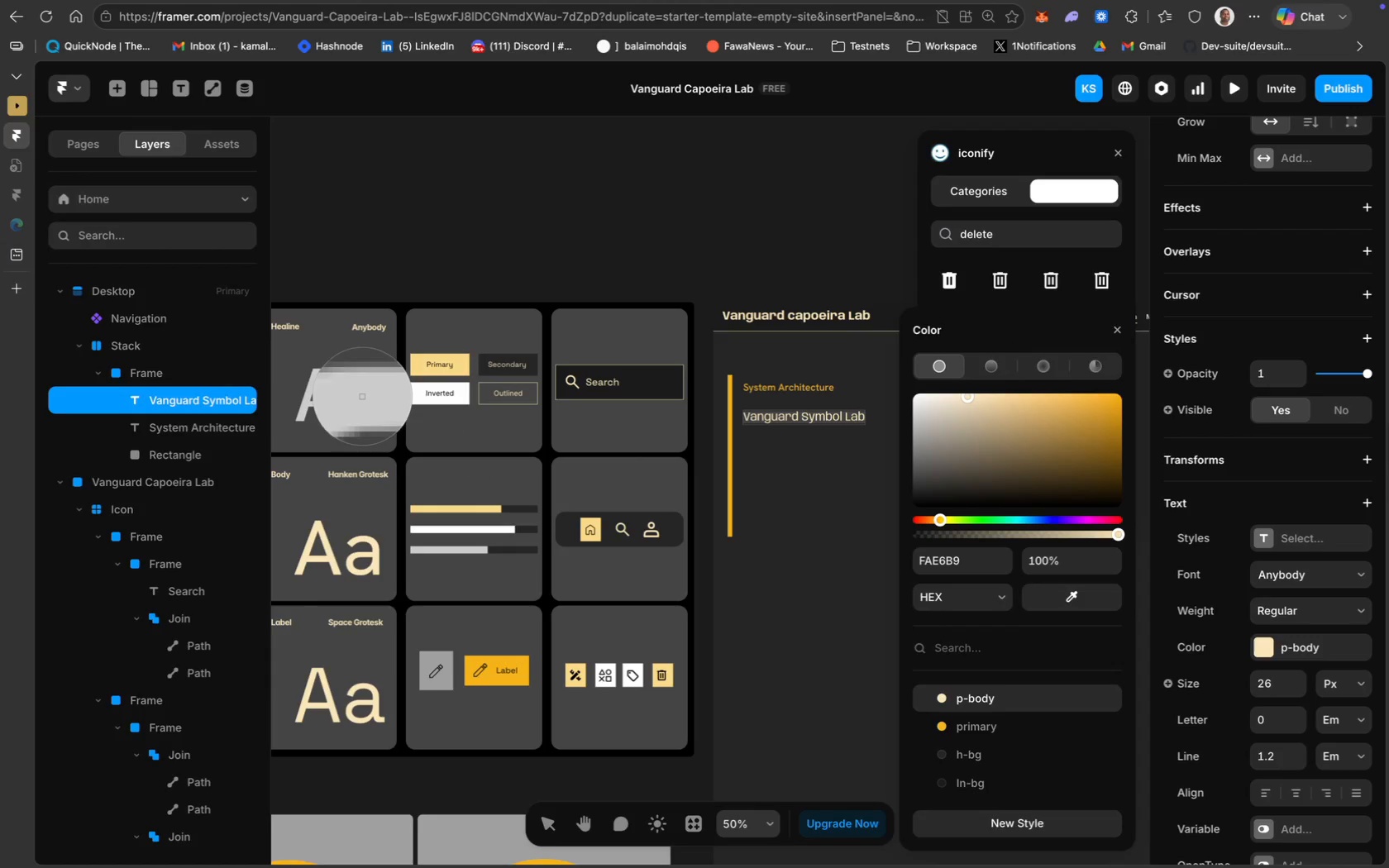 
left_click([361, 396])
 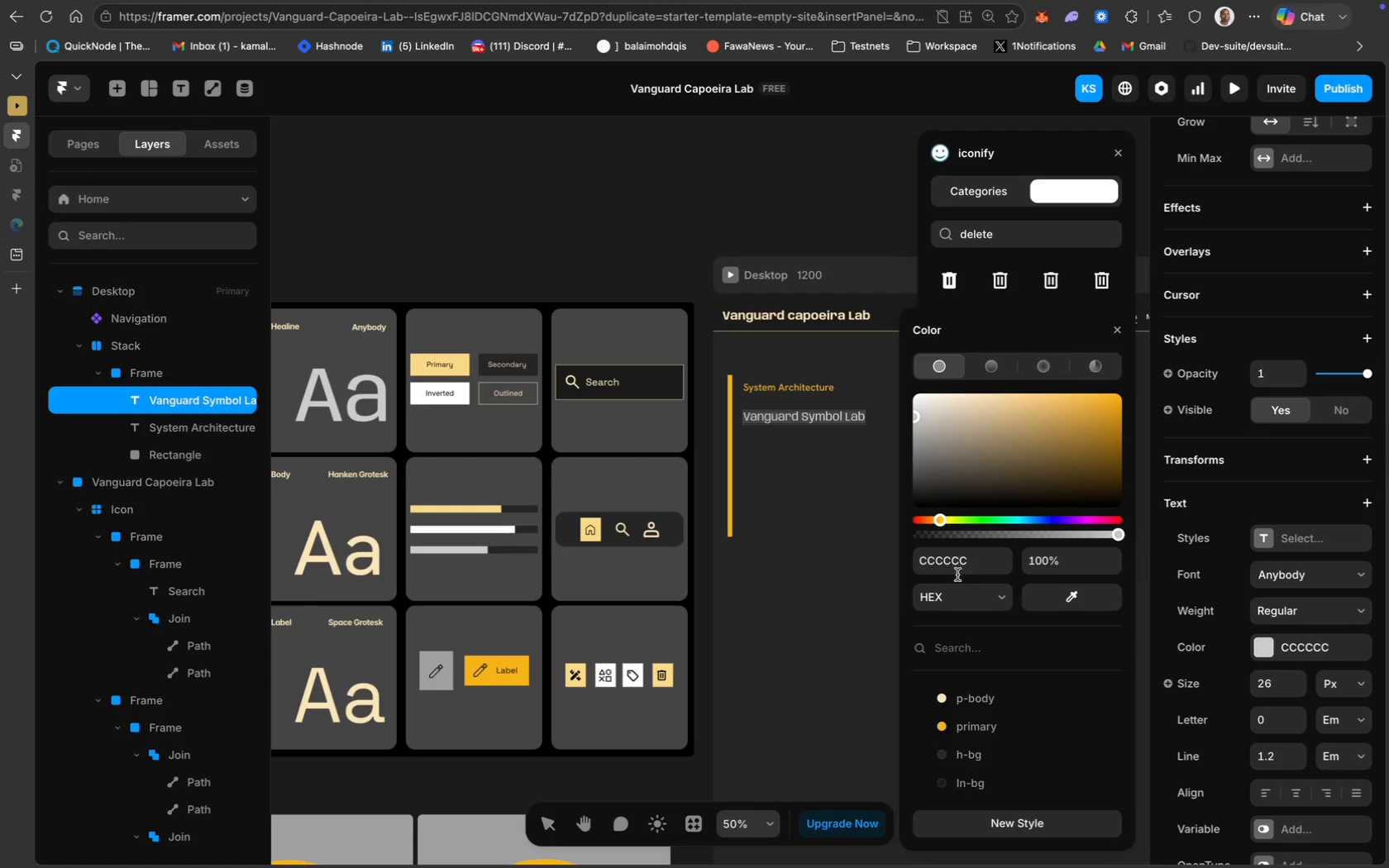 
left_click([952, 565])
 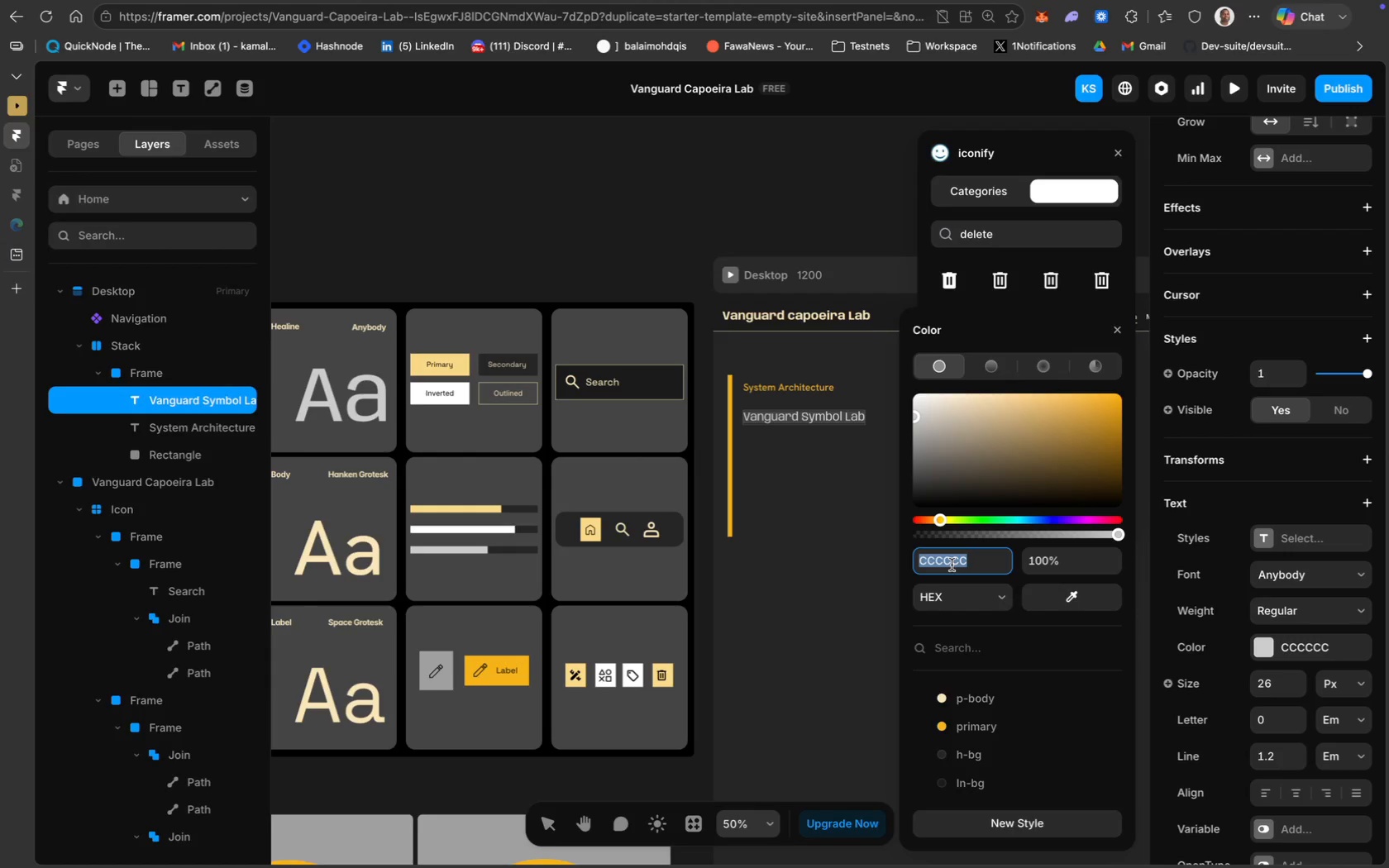 
type(ffffff)
 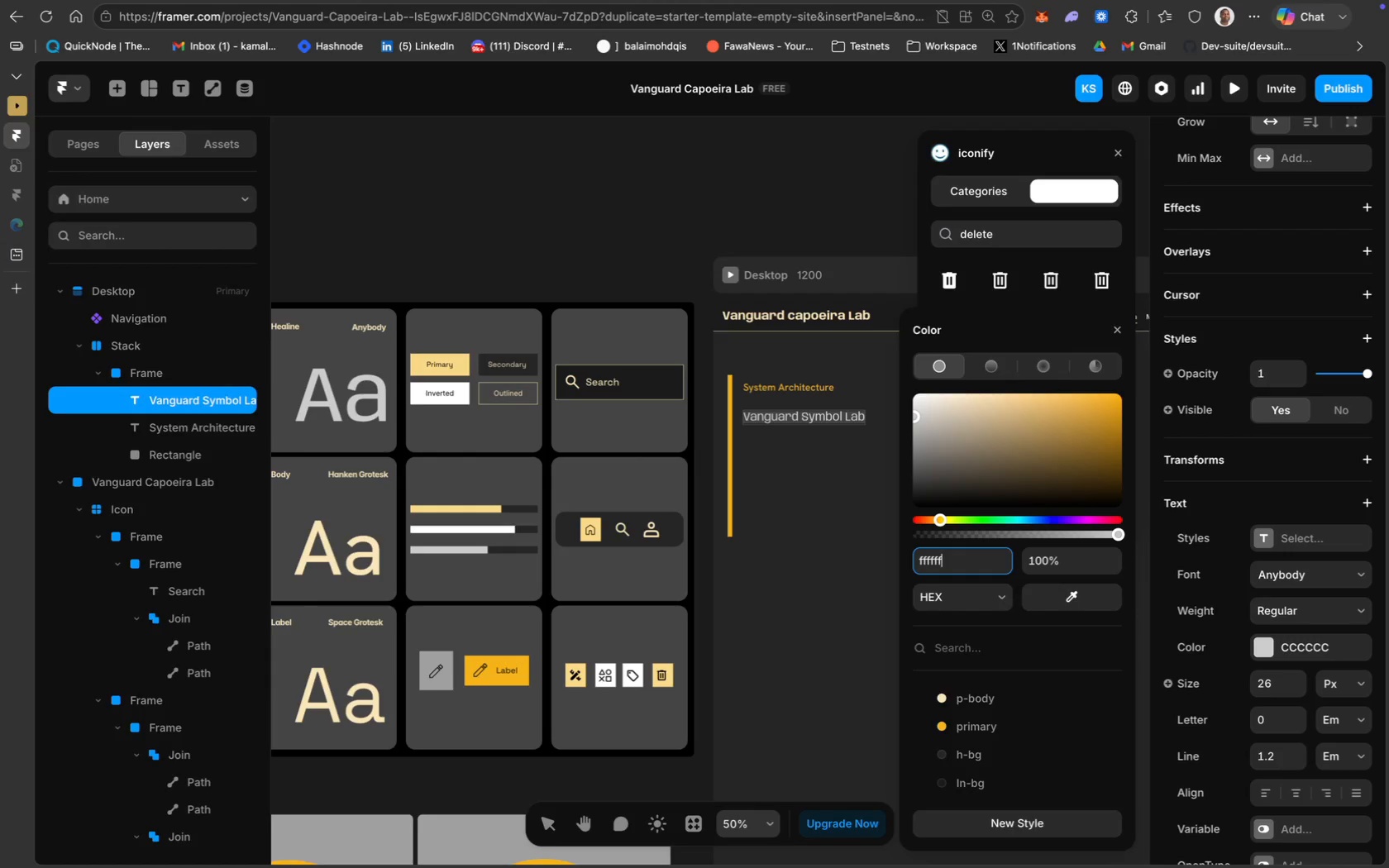 
key(Enter)
 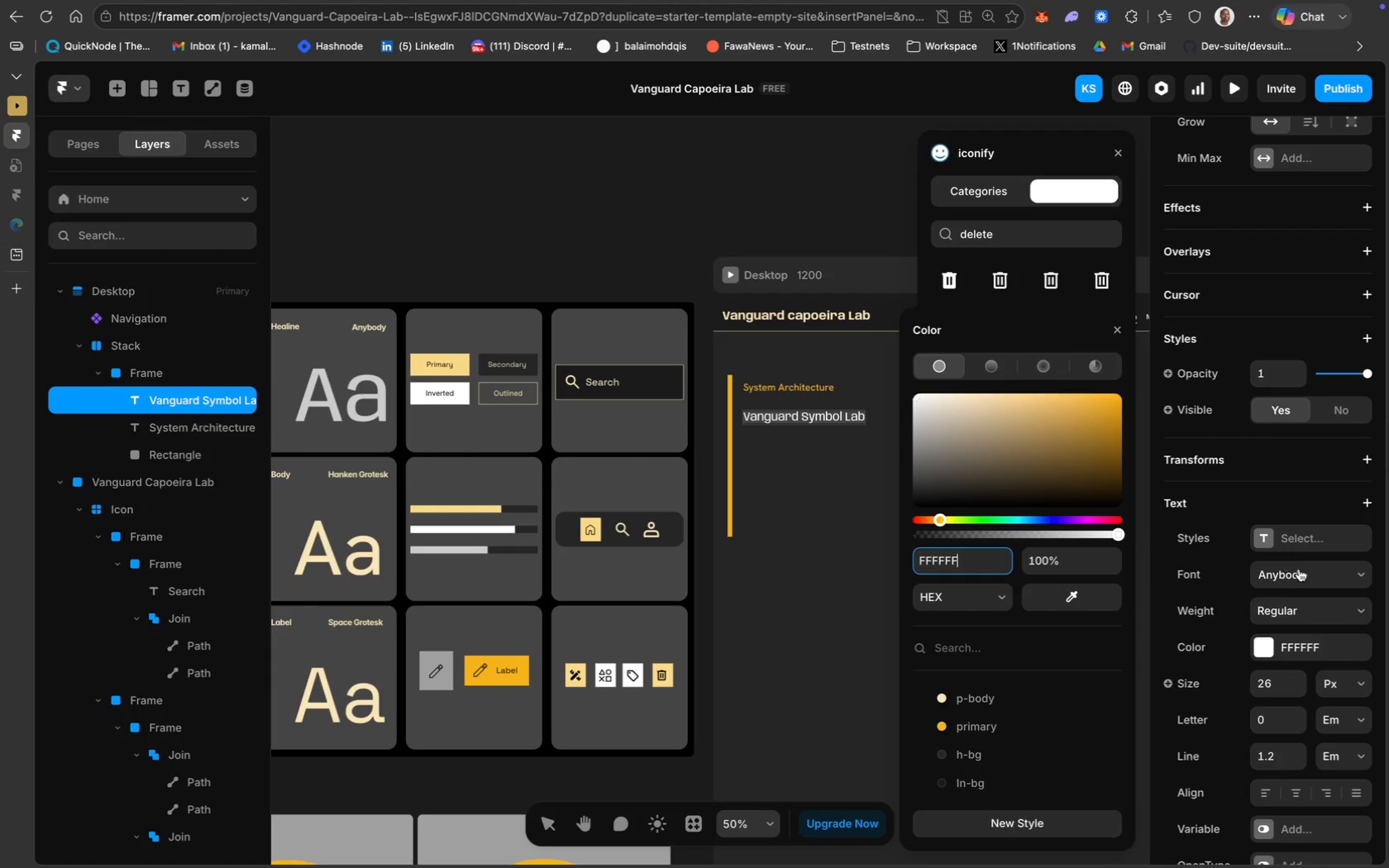 
left_click([1303, 610])
 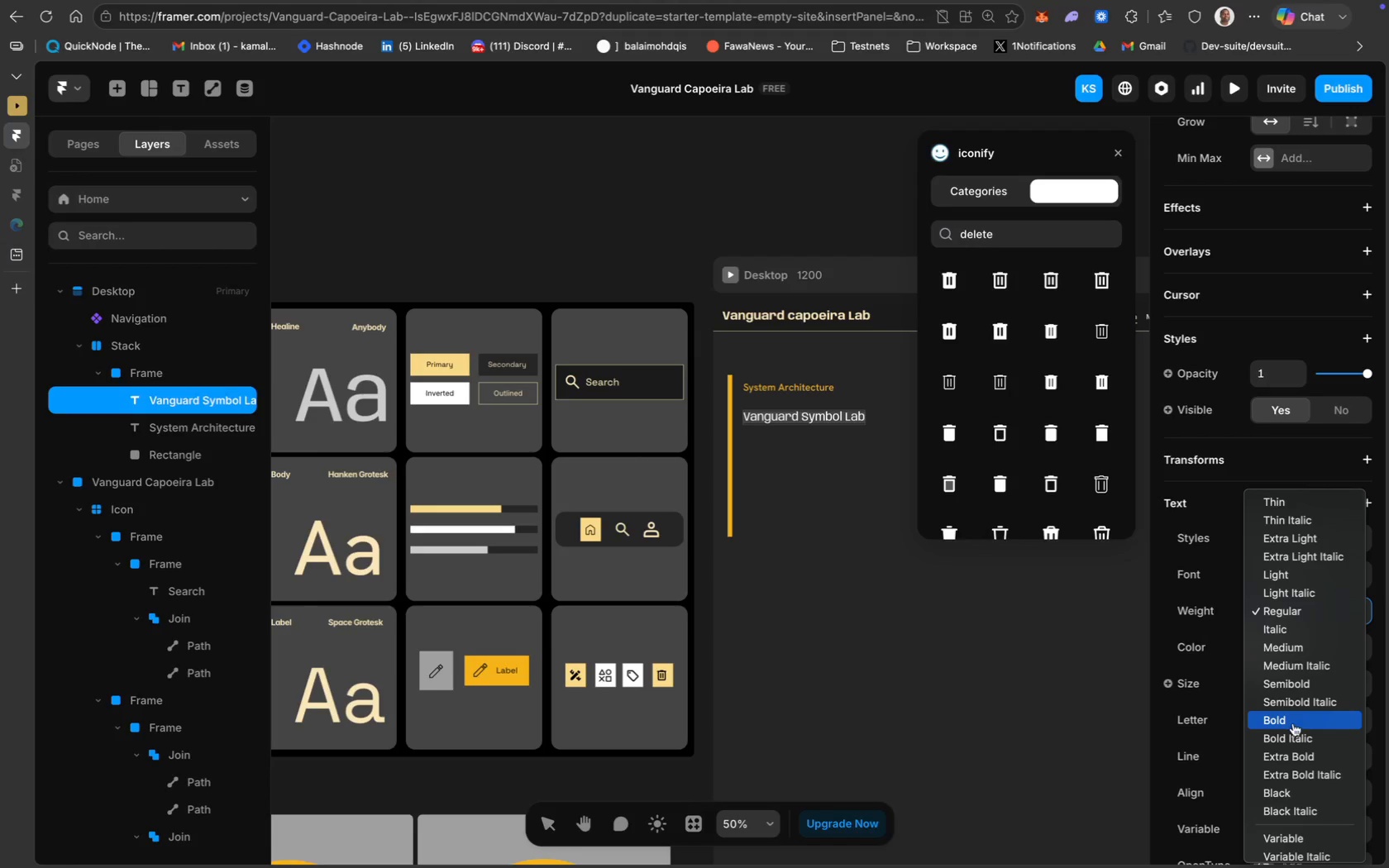 
left_click([1292, 721])
 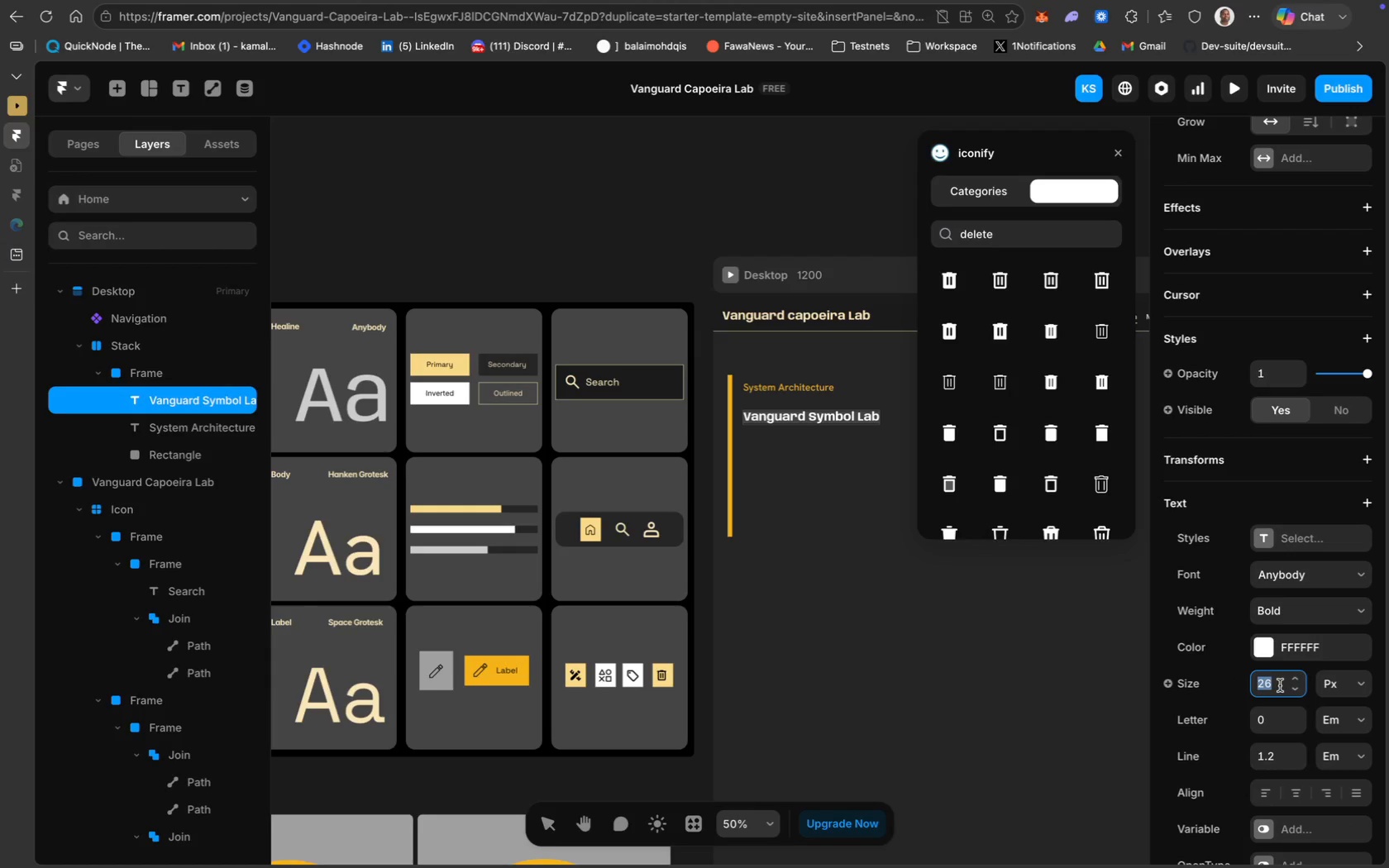 
type(50)
 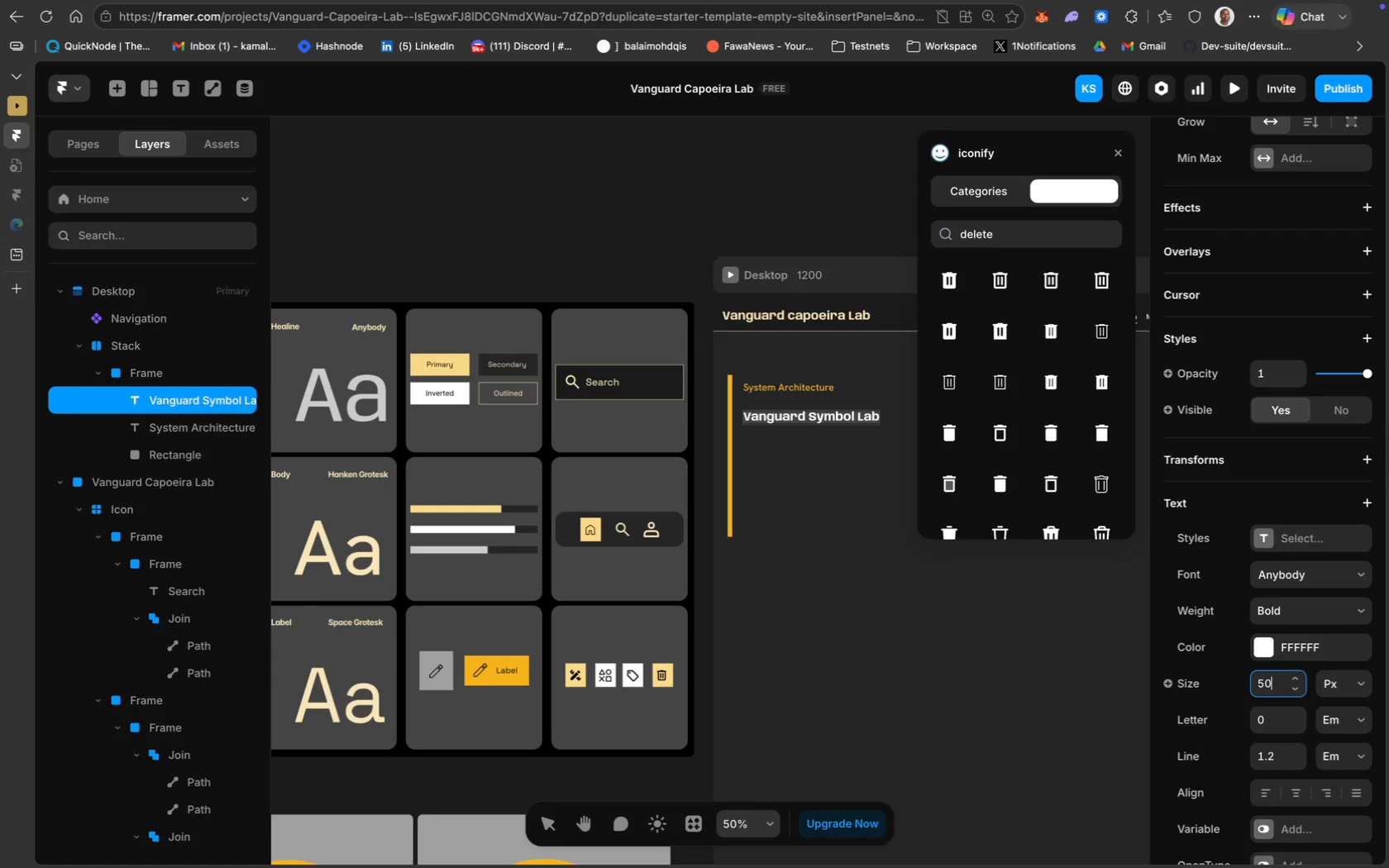 
key(Enter)
 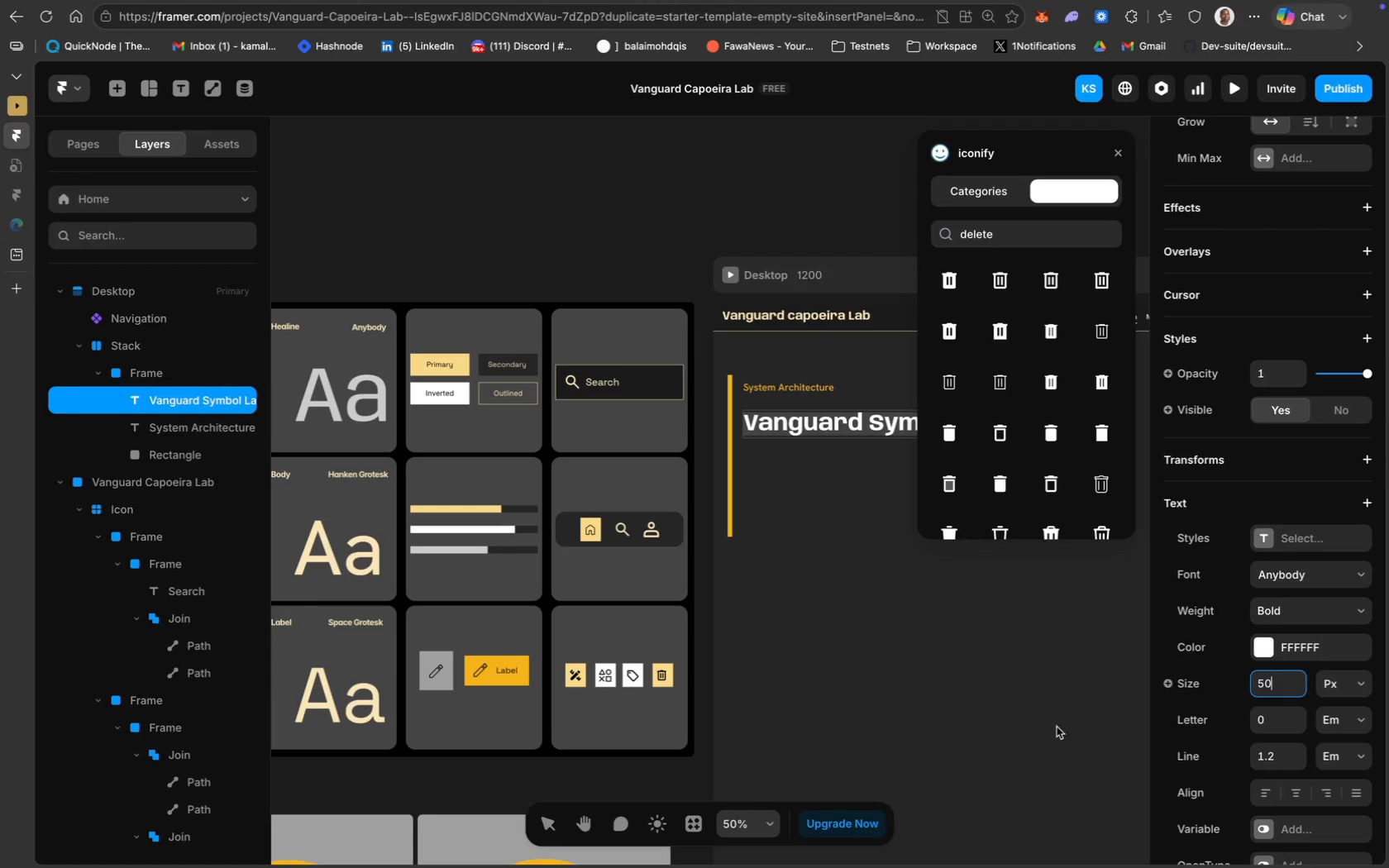 
scroll: coordinate [928, 684], scroll_direction: down, amount: 19.0
 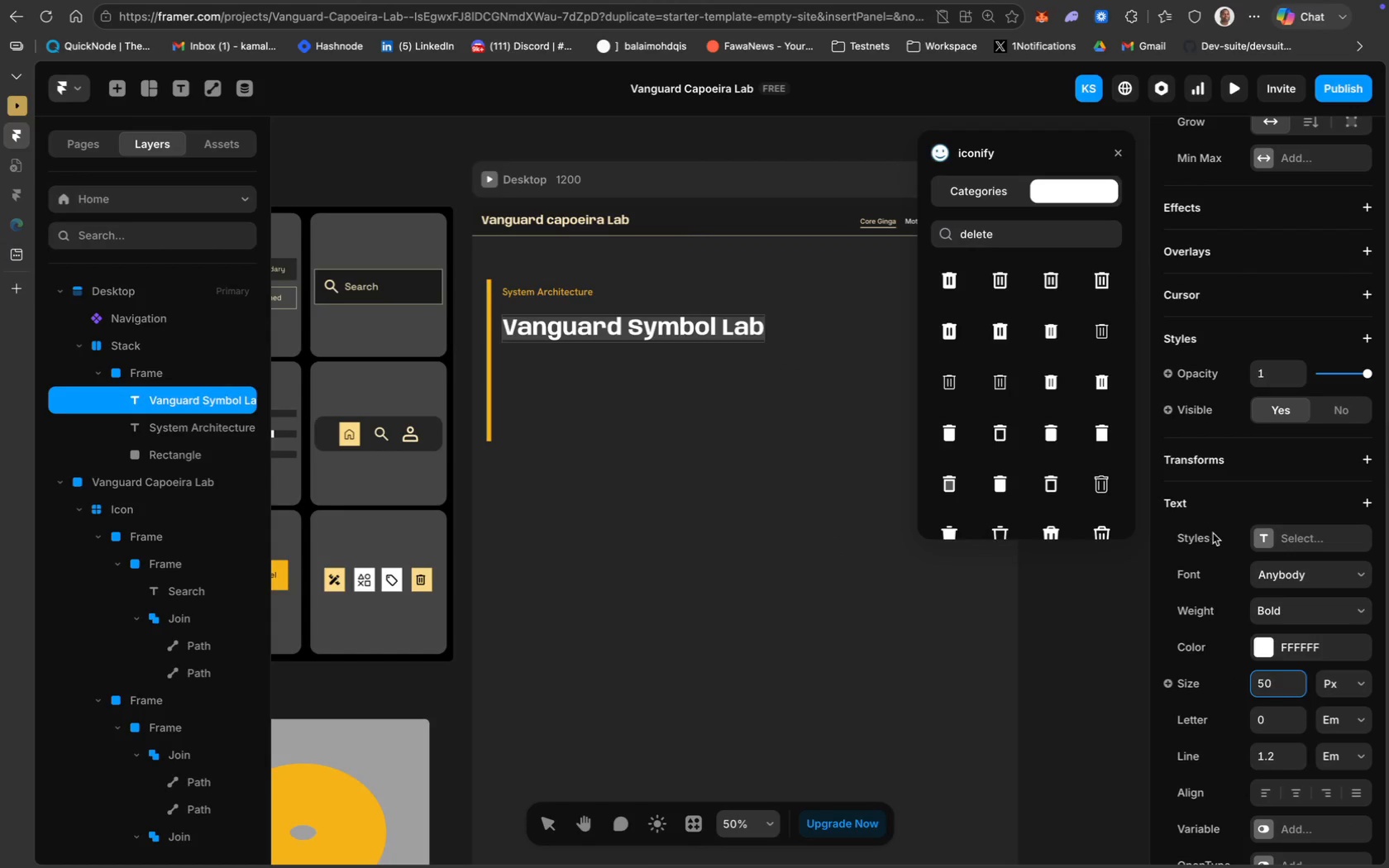 
key(Meta+A)
 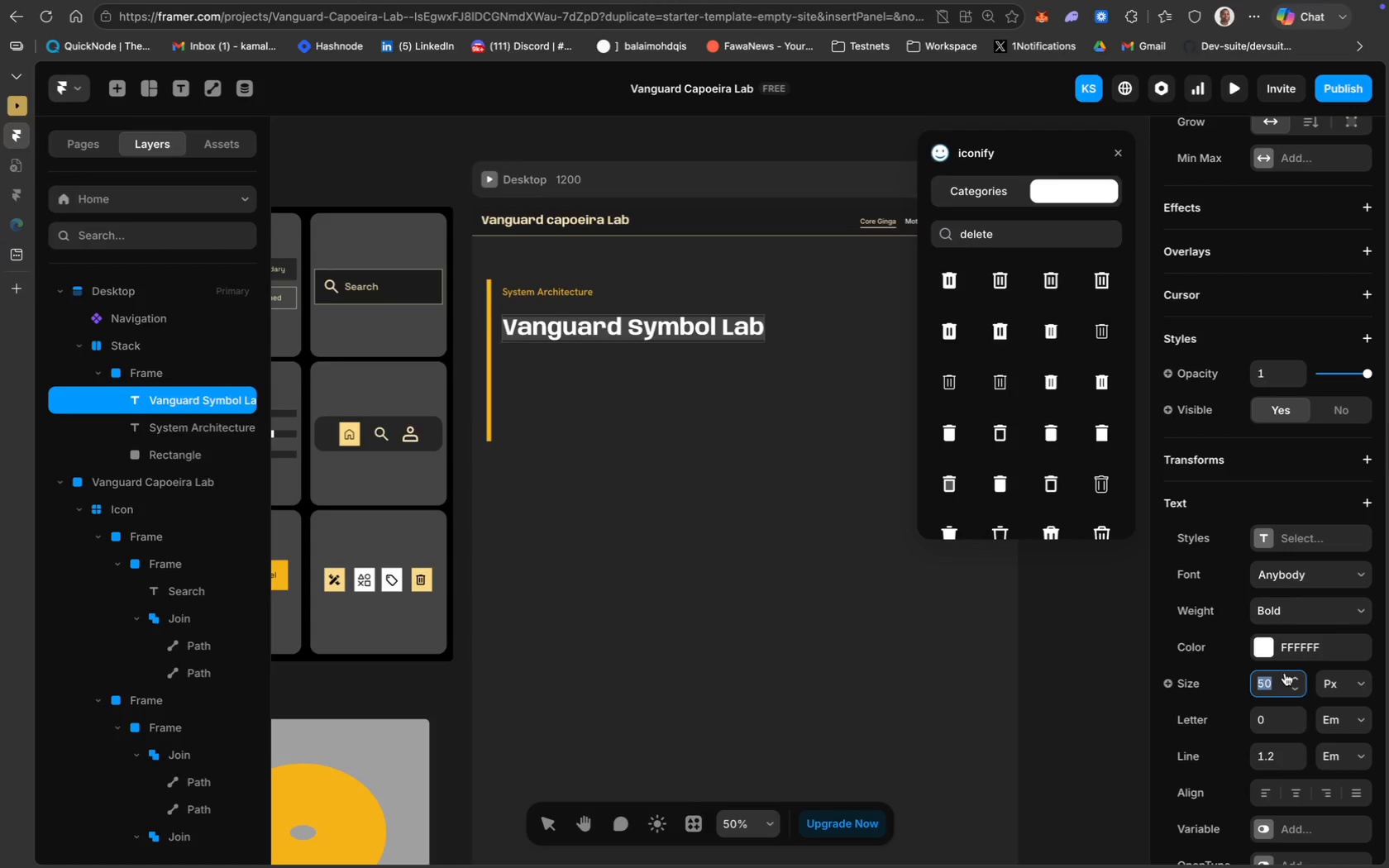 
type(100)
 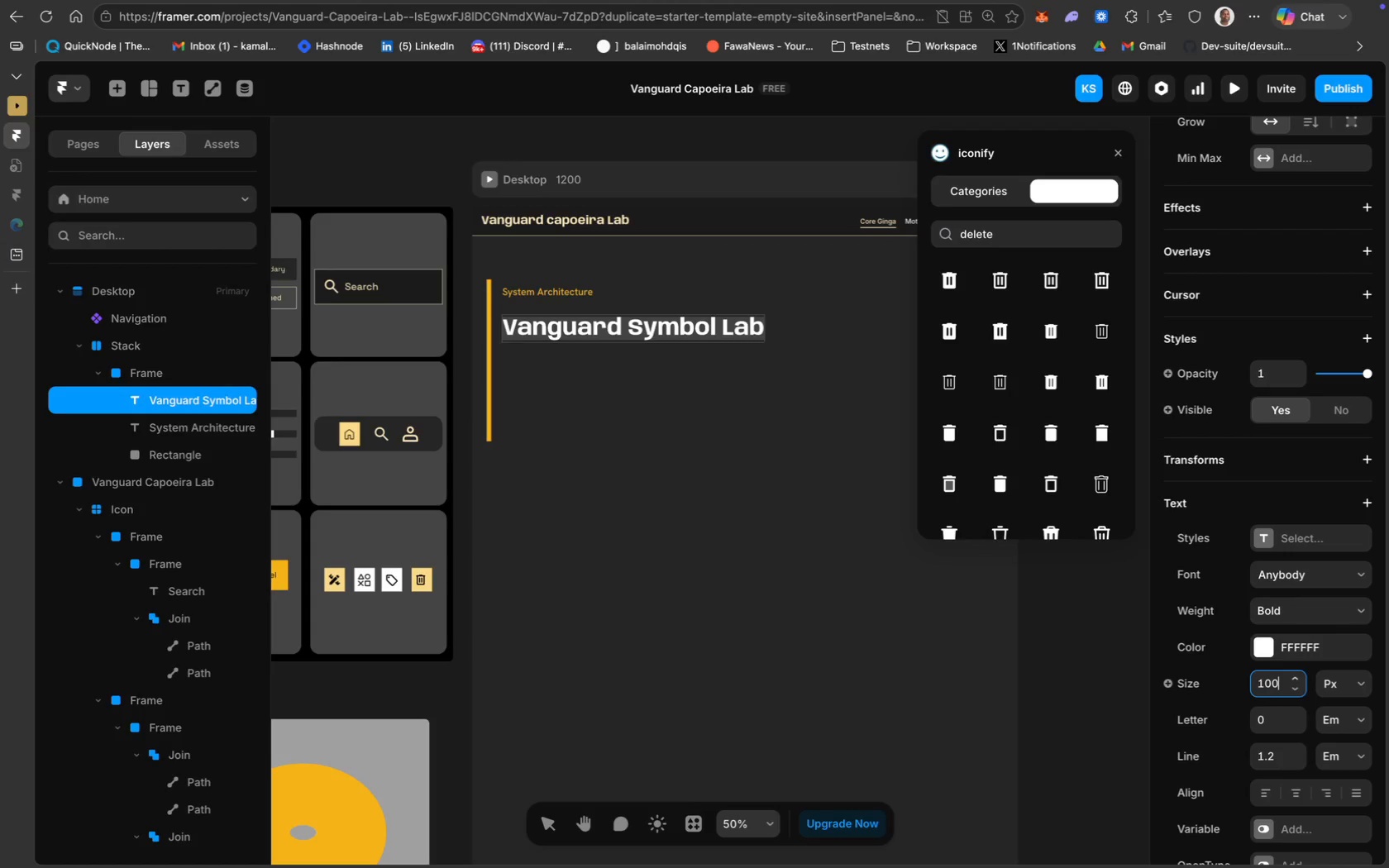 
key(Enter)
 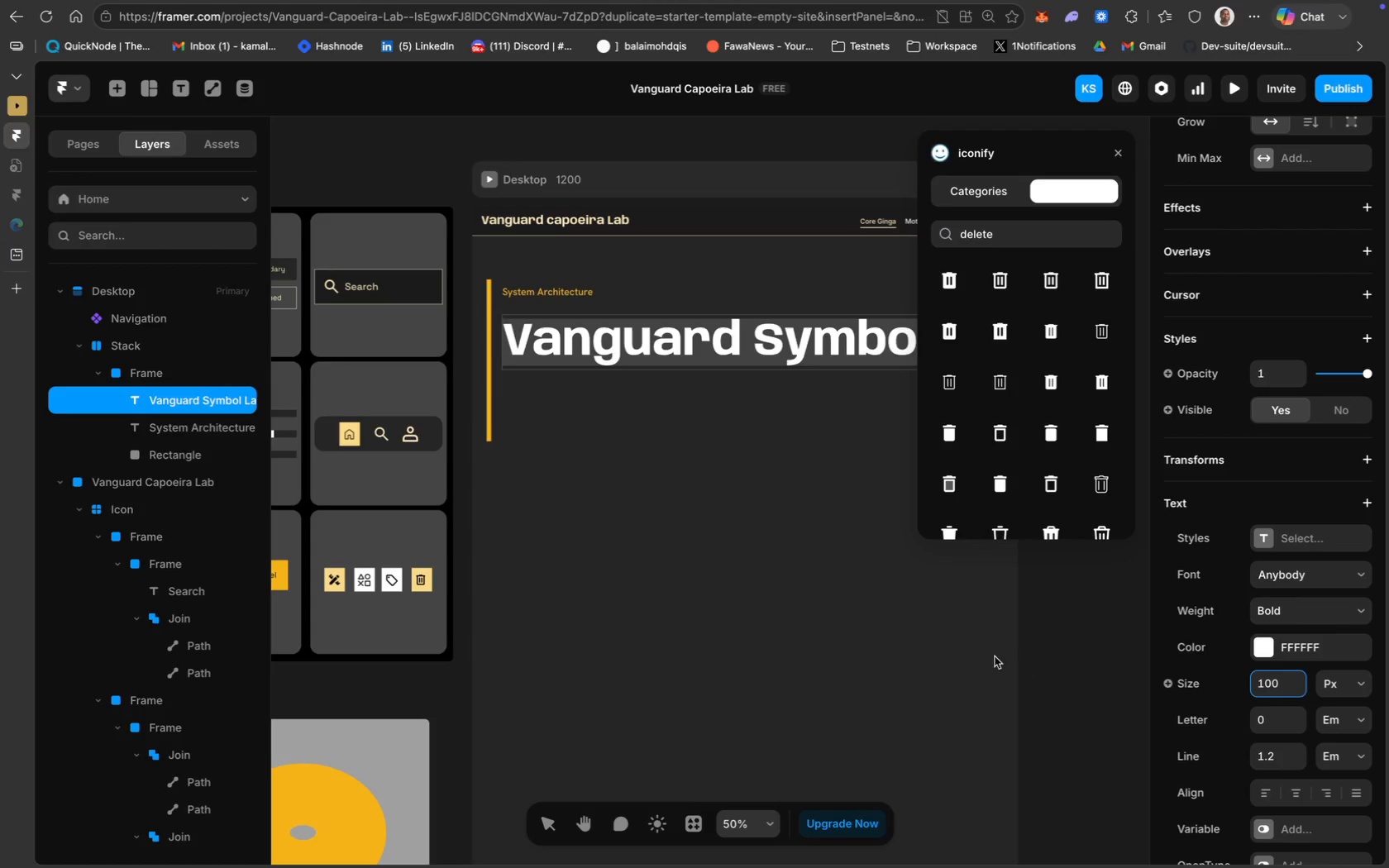 
scroll: coordinate [995, 656], scroll_direction: down, amount: 24.0
 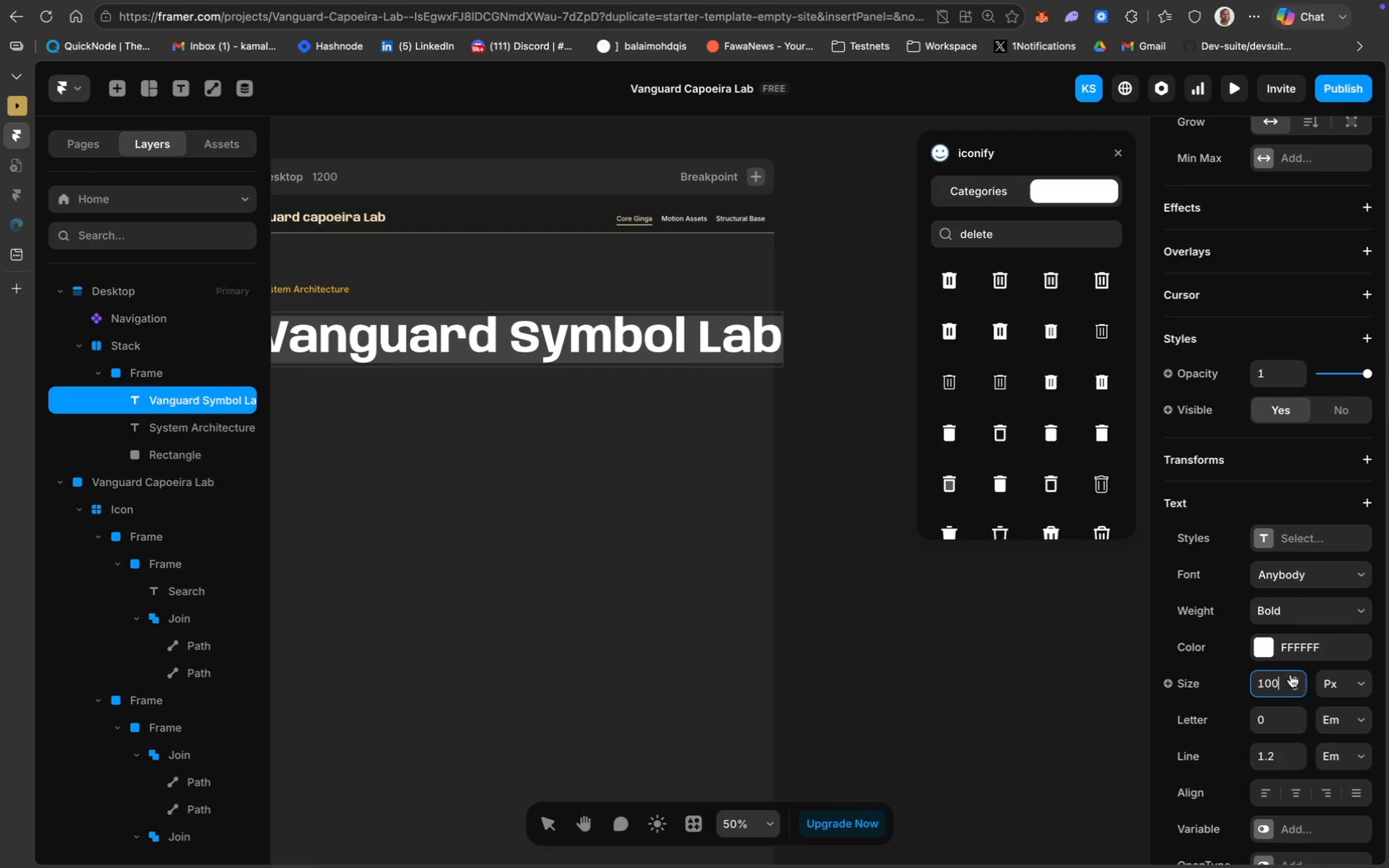 
key(Meta+CommandLeft)
 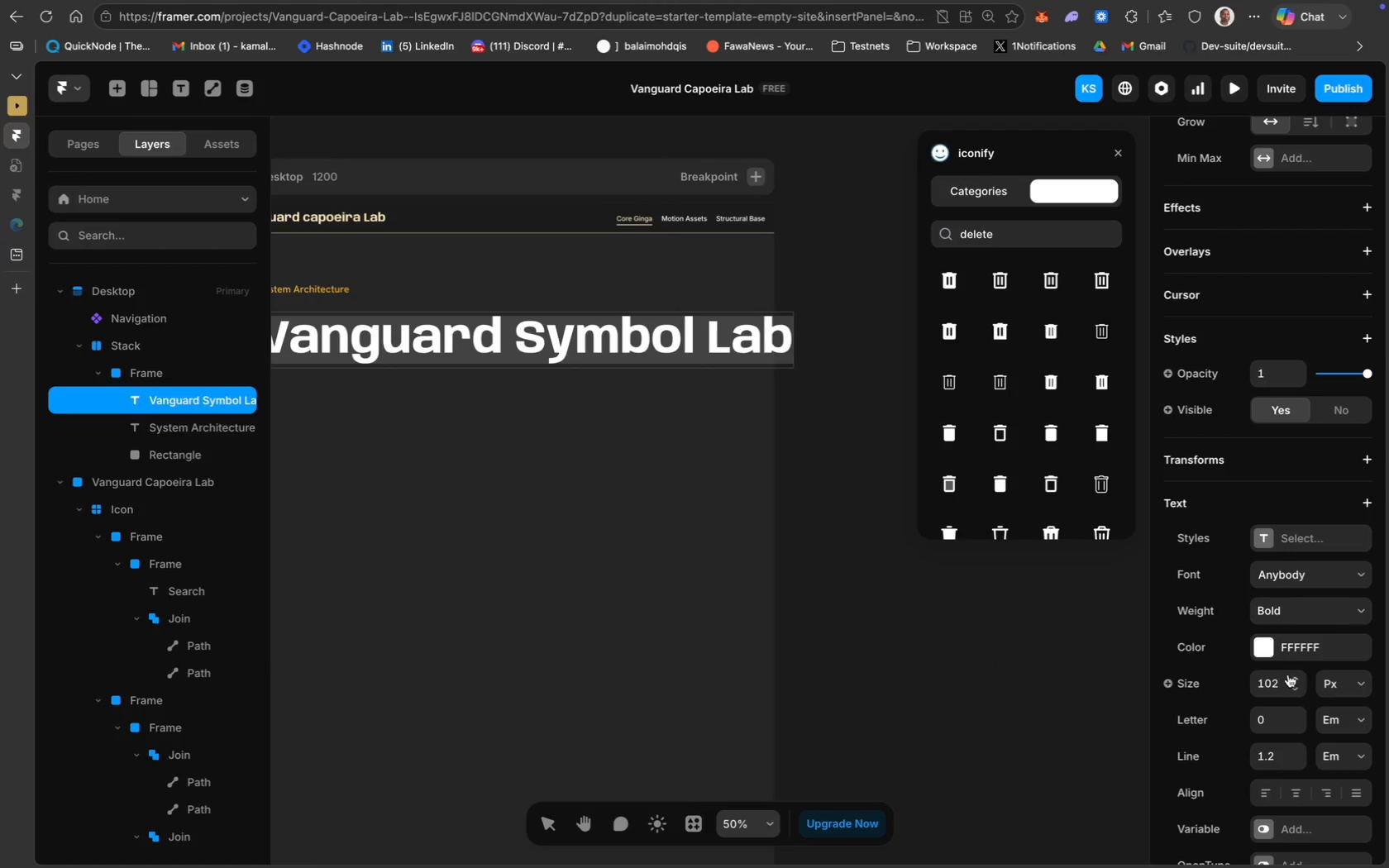 
left_click([1278, 678])
 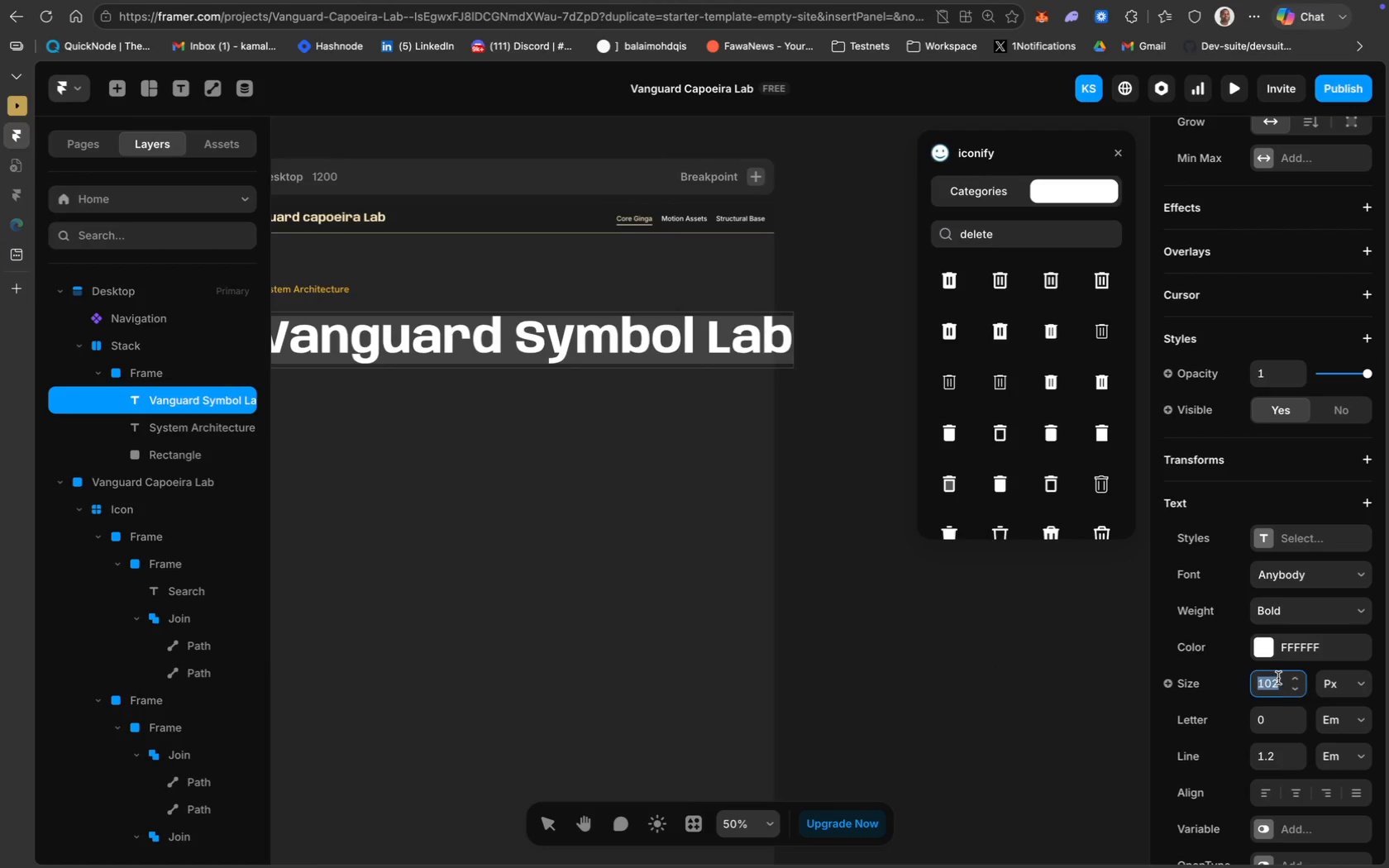 
key(Meta+CommandLeft)
 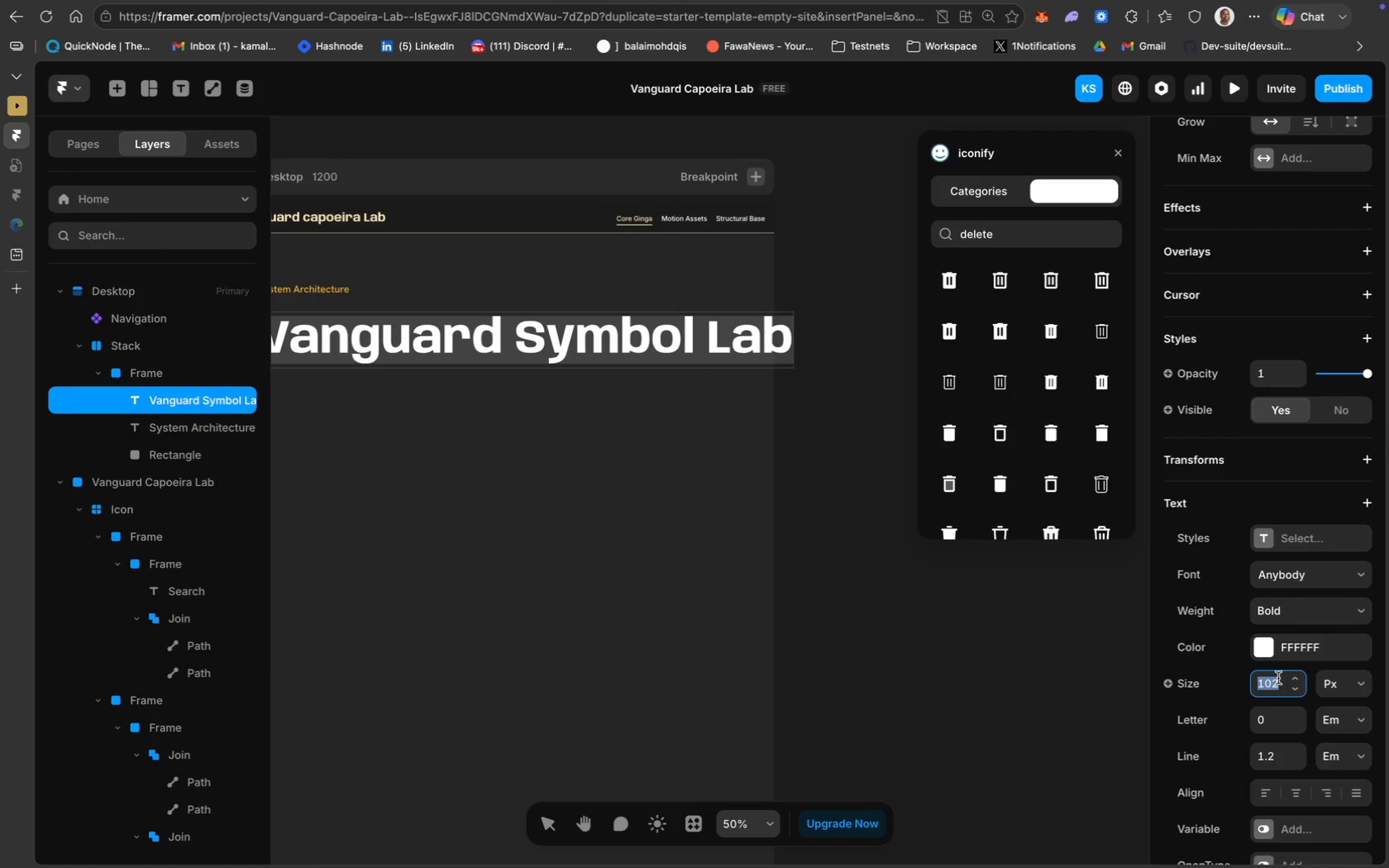 
key(Meta+A)
 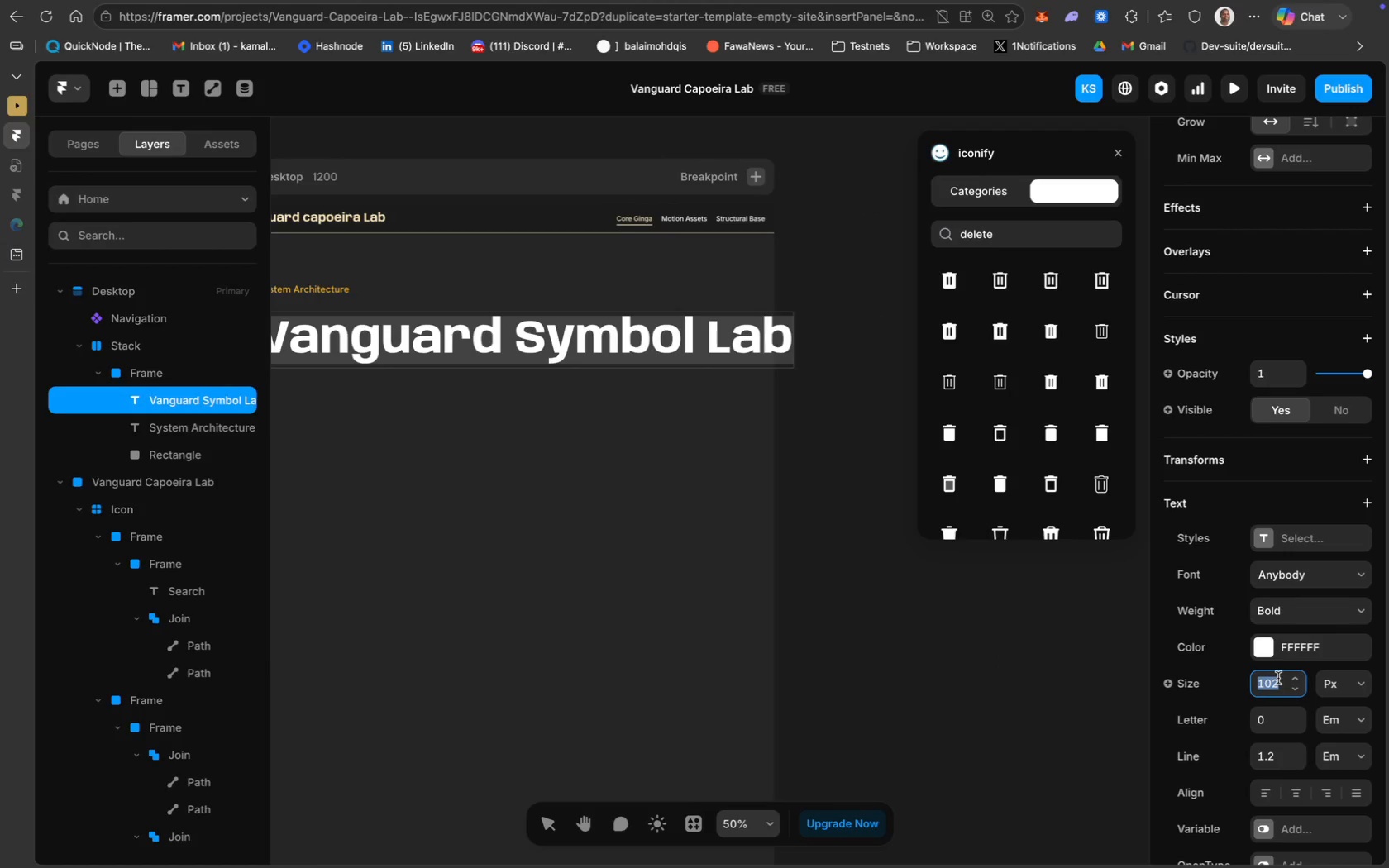 
type(70)
 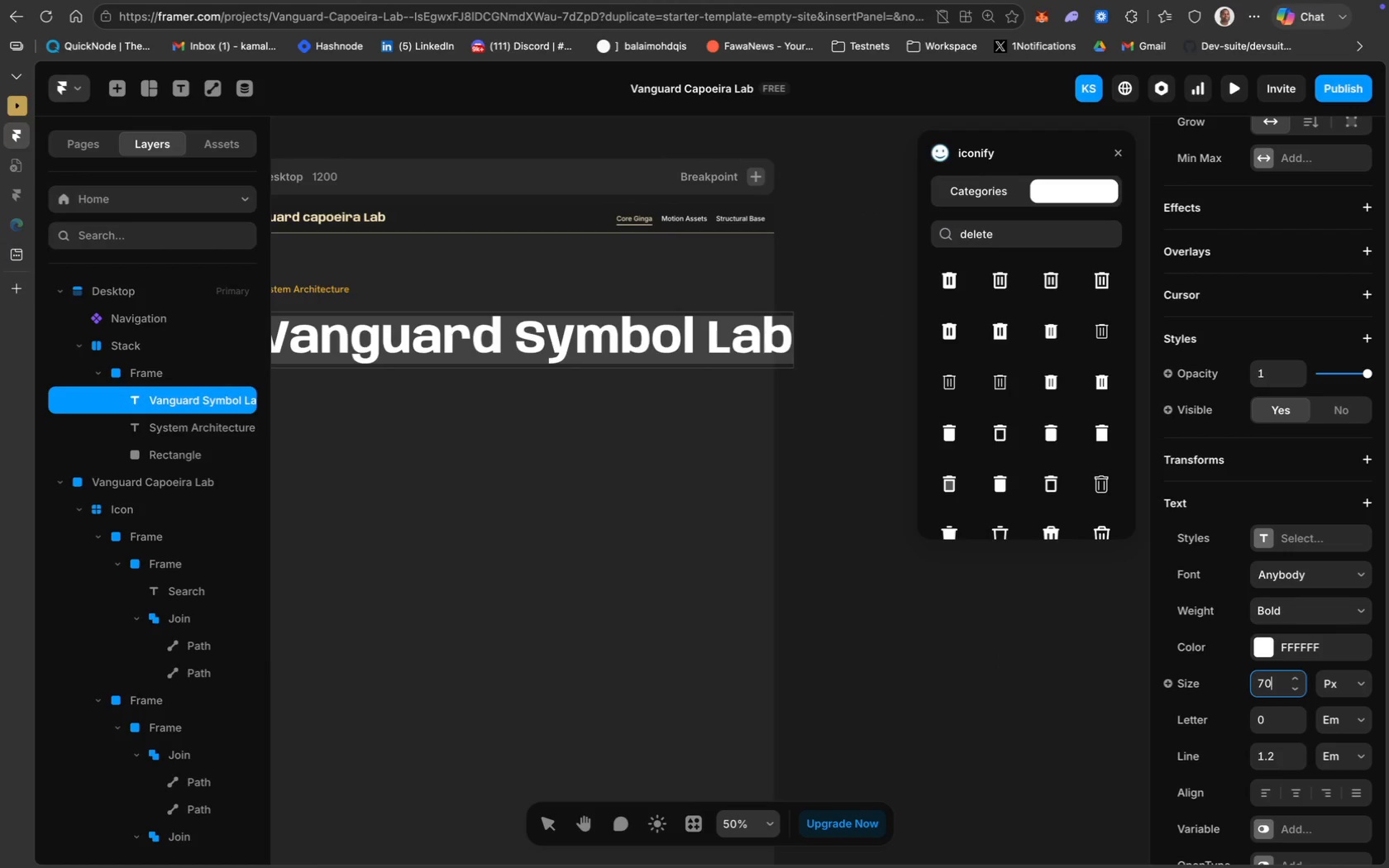 
key(Enter)
 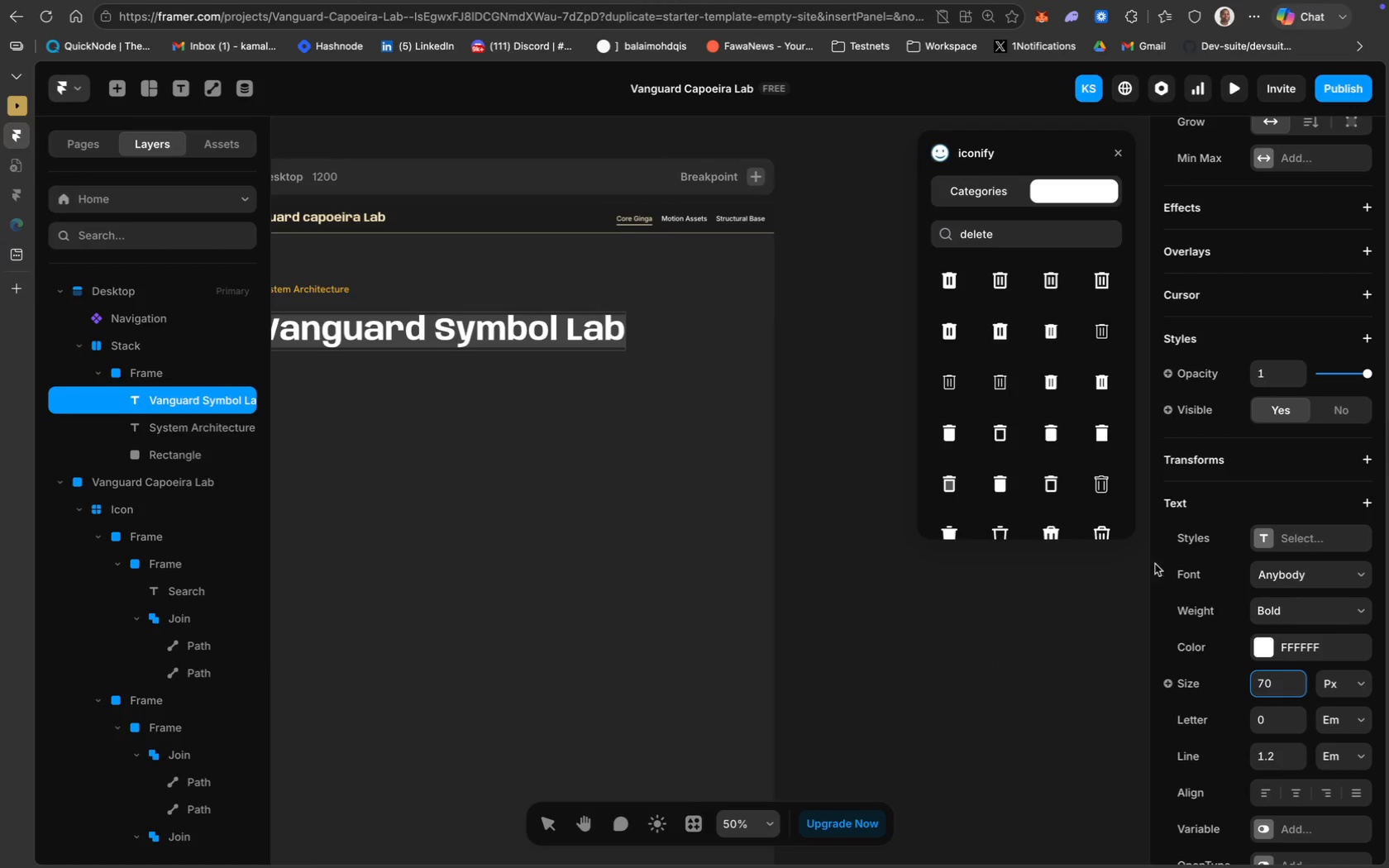 
key(Meta+CommandLeft)
 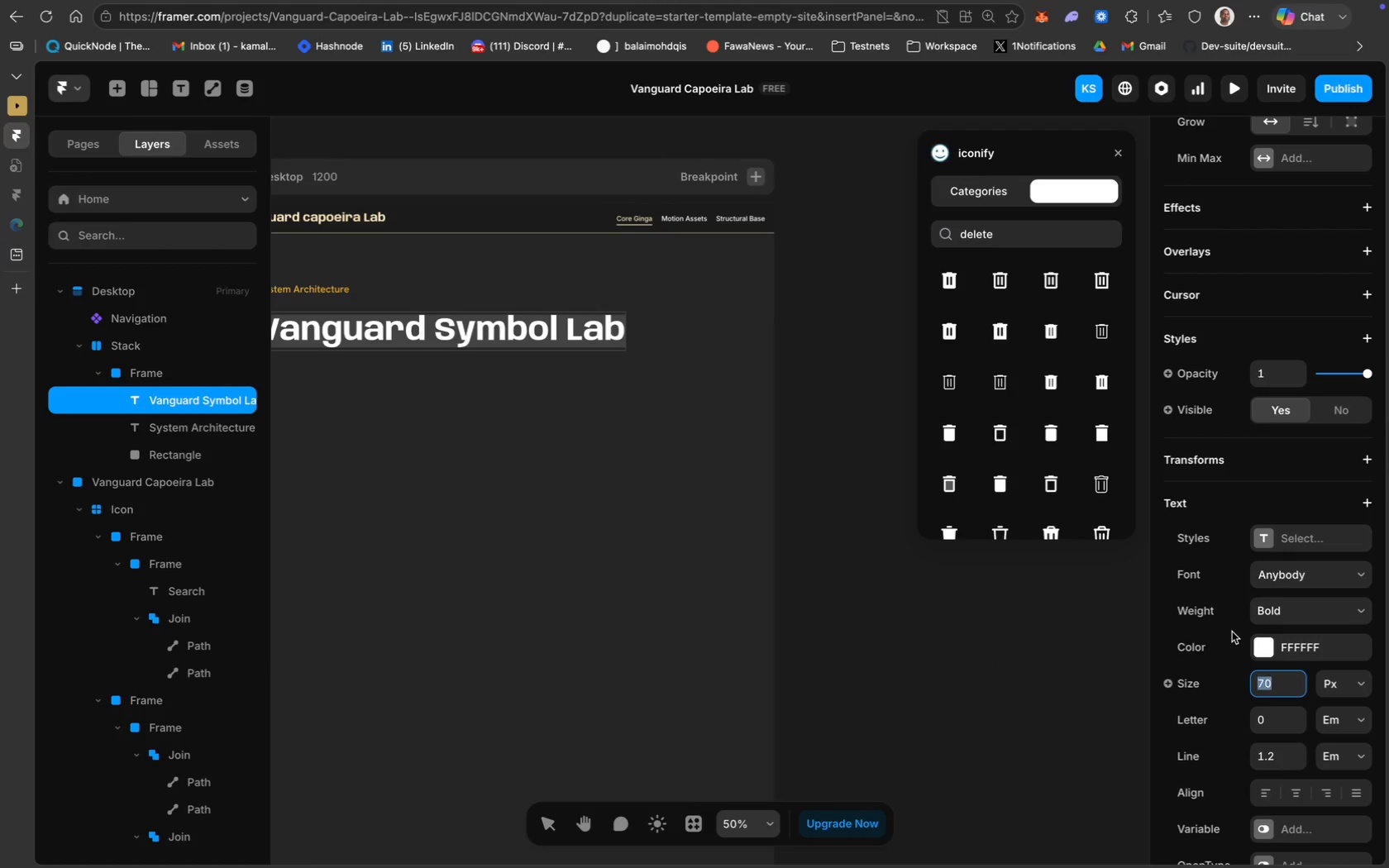 
key(Meta+A)
 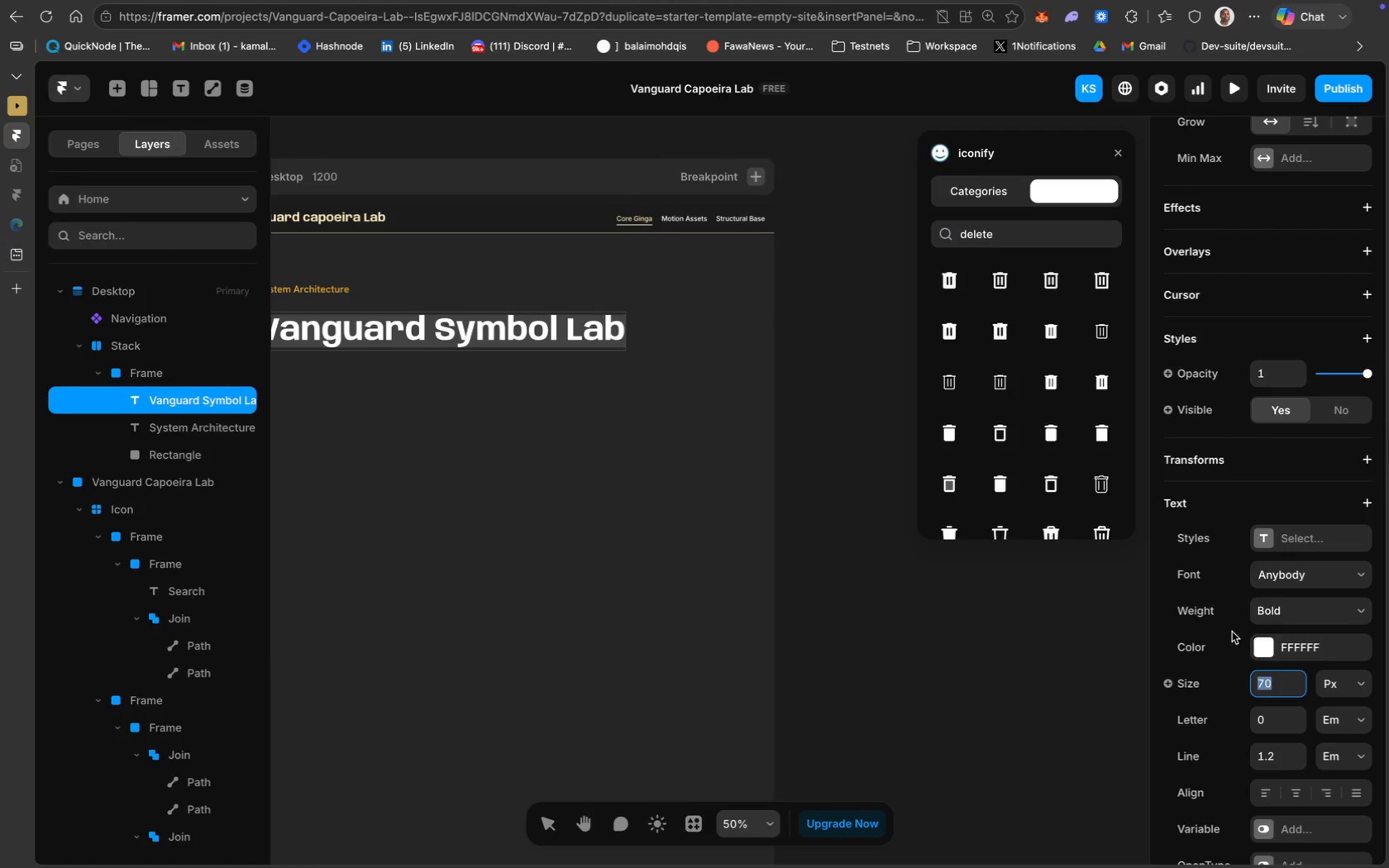 
type(80)
 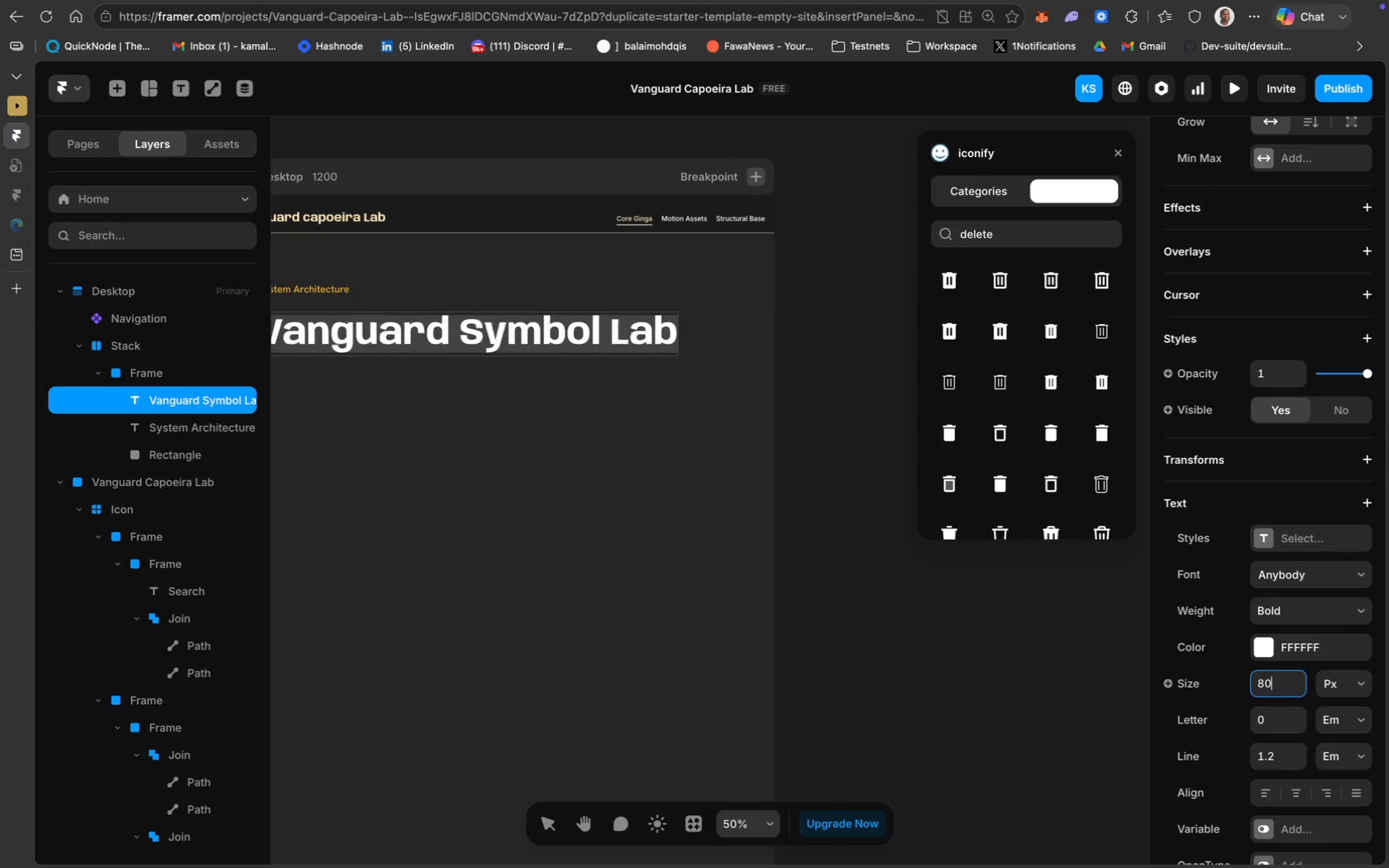 
key(Enter)
 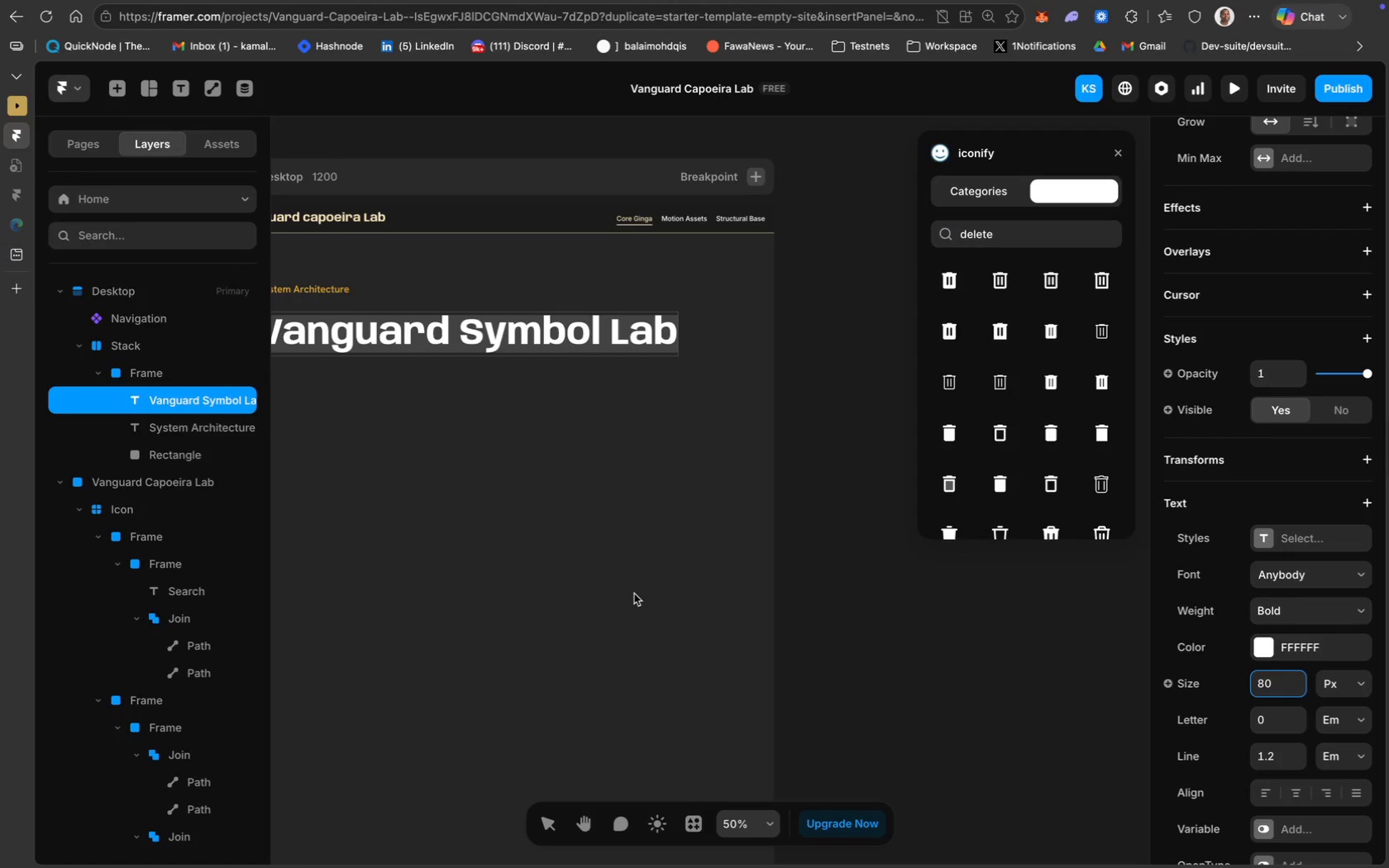 
scroll: coordinate [634, 594], scroll_direction: up, amount: 18.0
 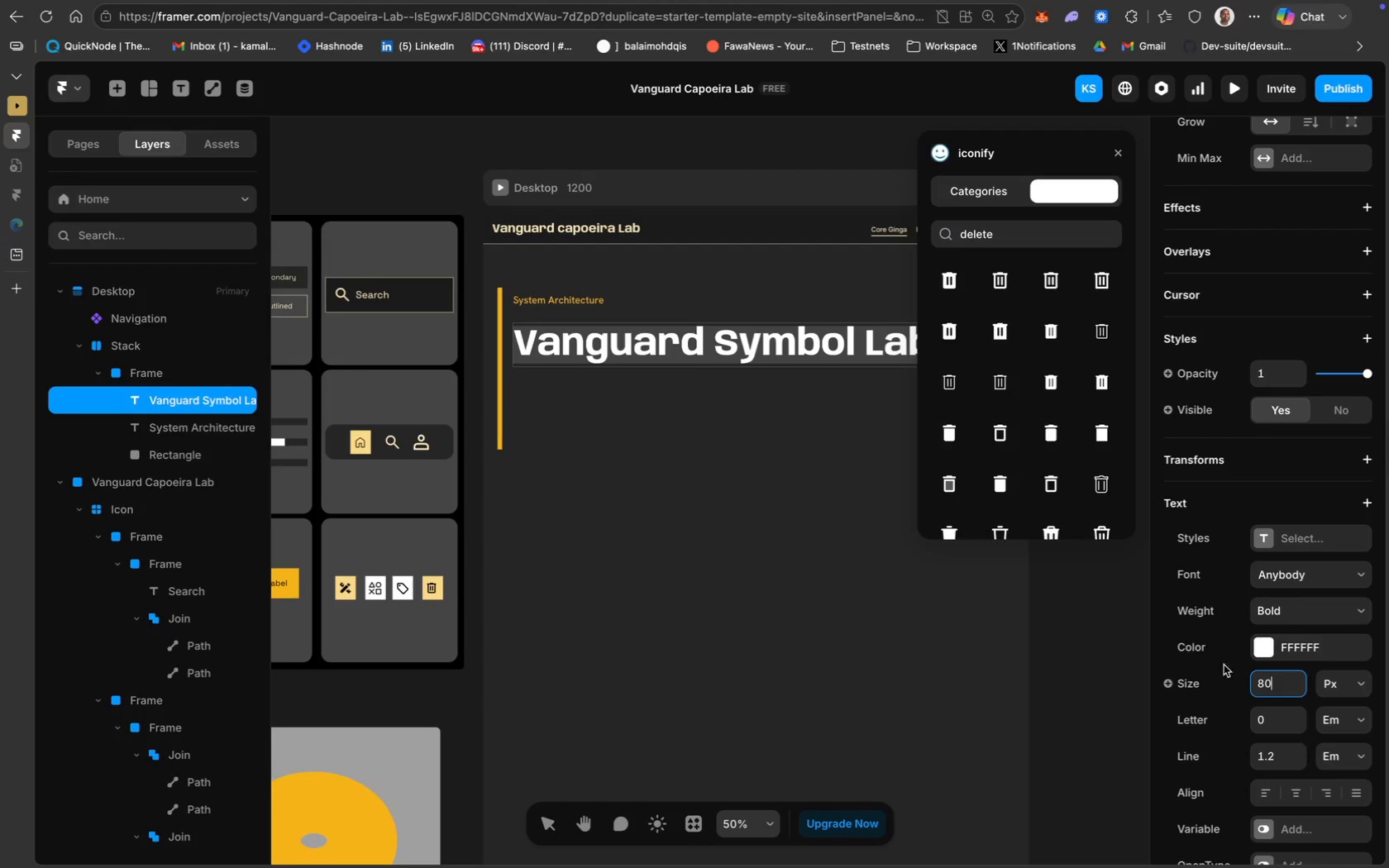 
key(Backspace)
key(Backspace)
type(90)
 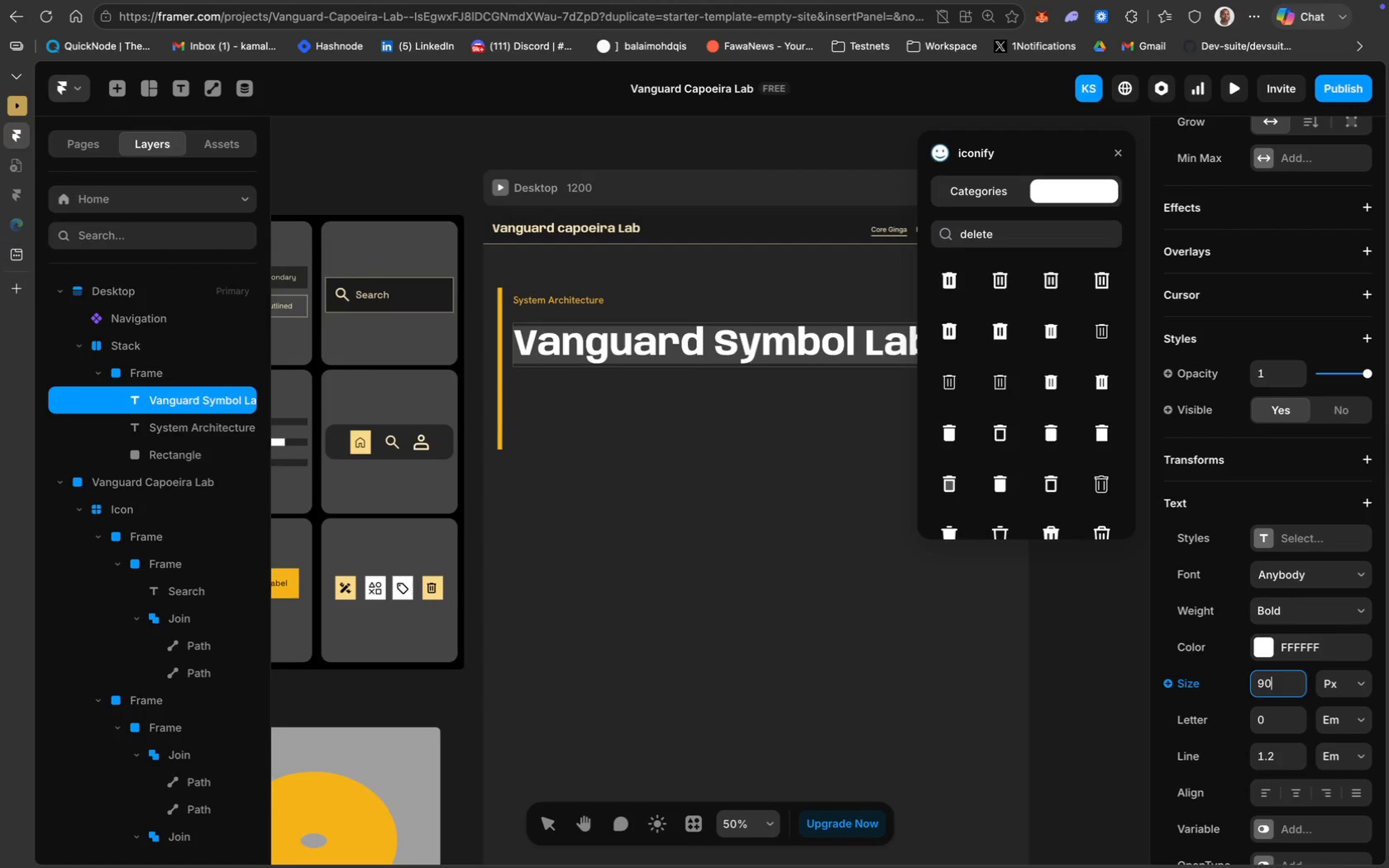 
key(Enter)
 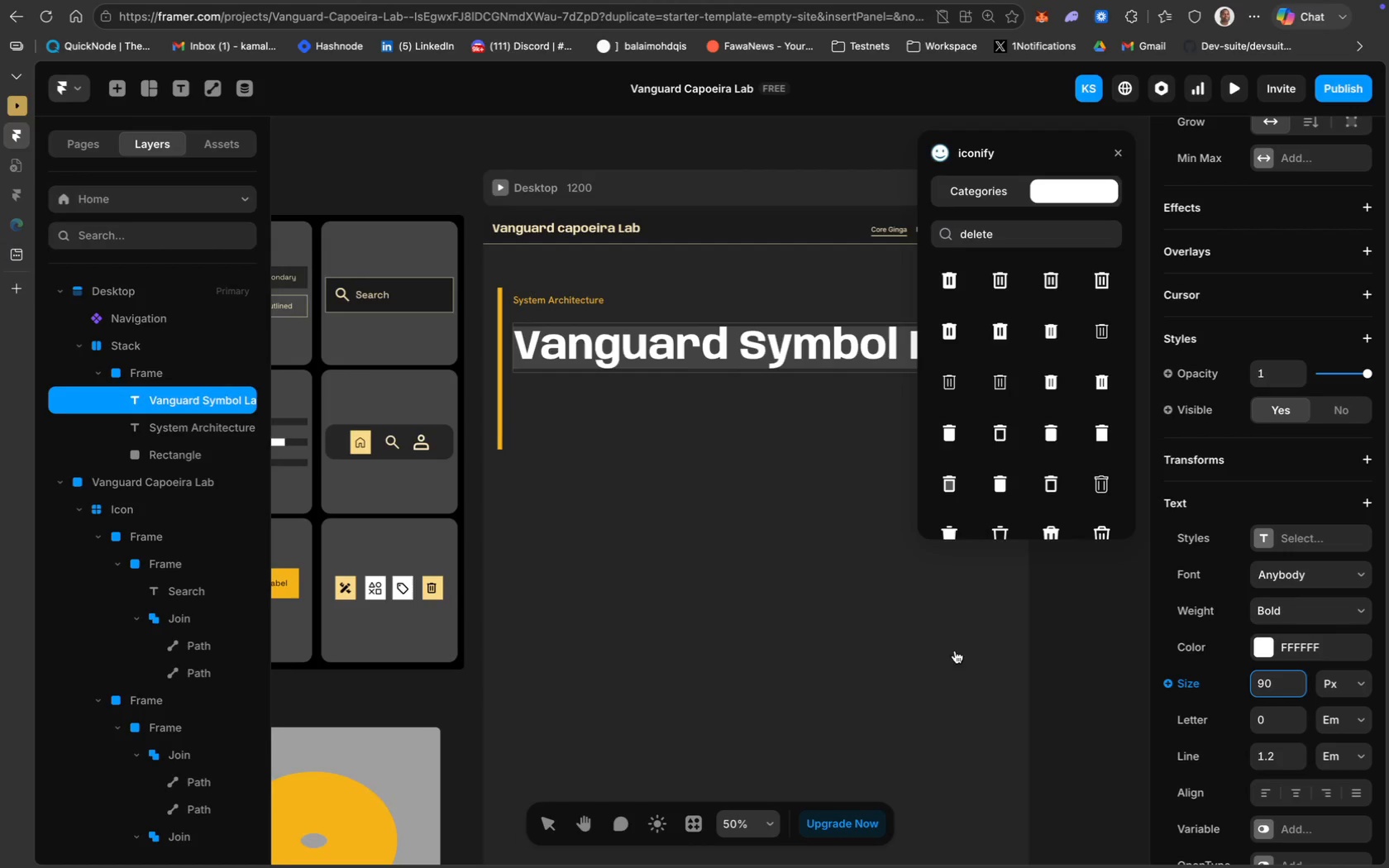 
scroll: coordinate [932, 648], scroll_direction: down, amount: 37.0
 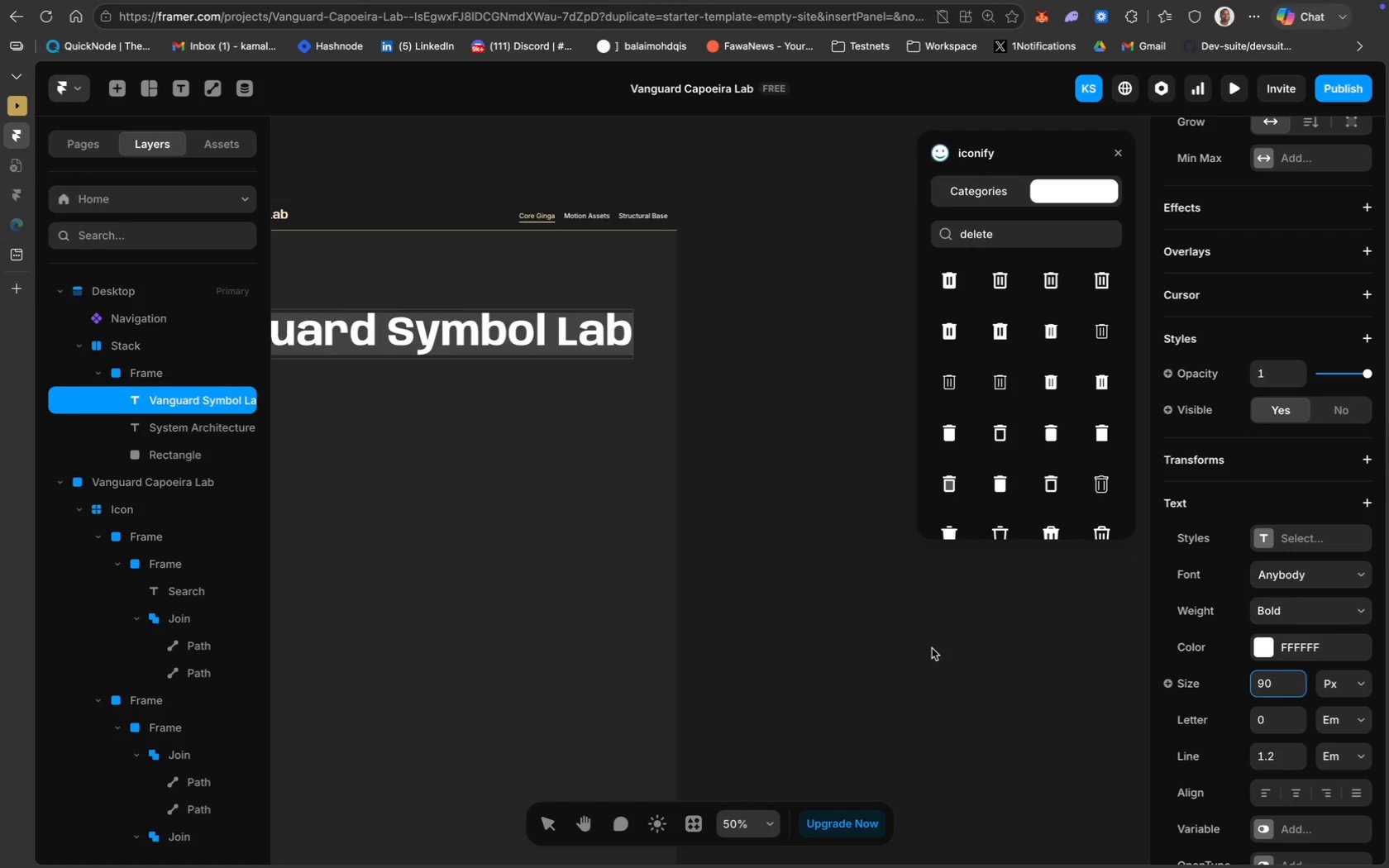 
scroll: coordinate [797, 595], scroll_direction: up, amount: 33.0
 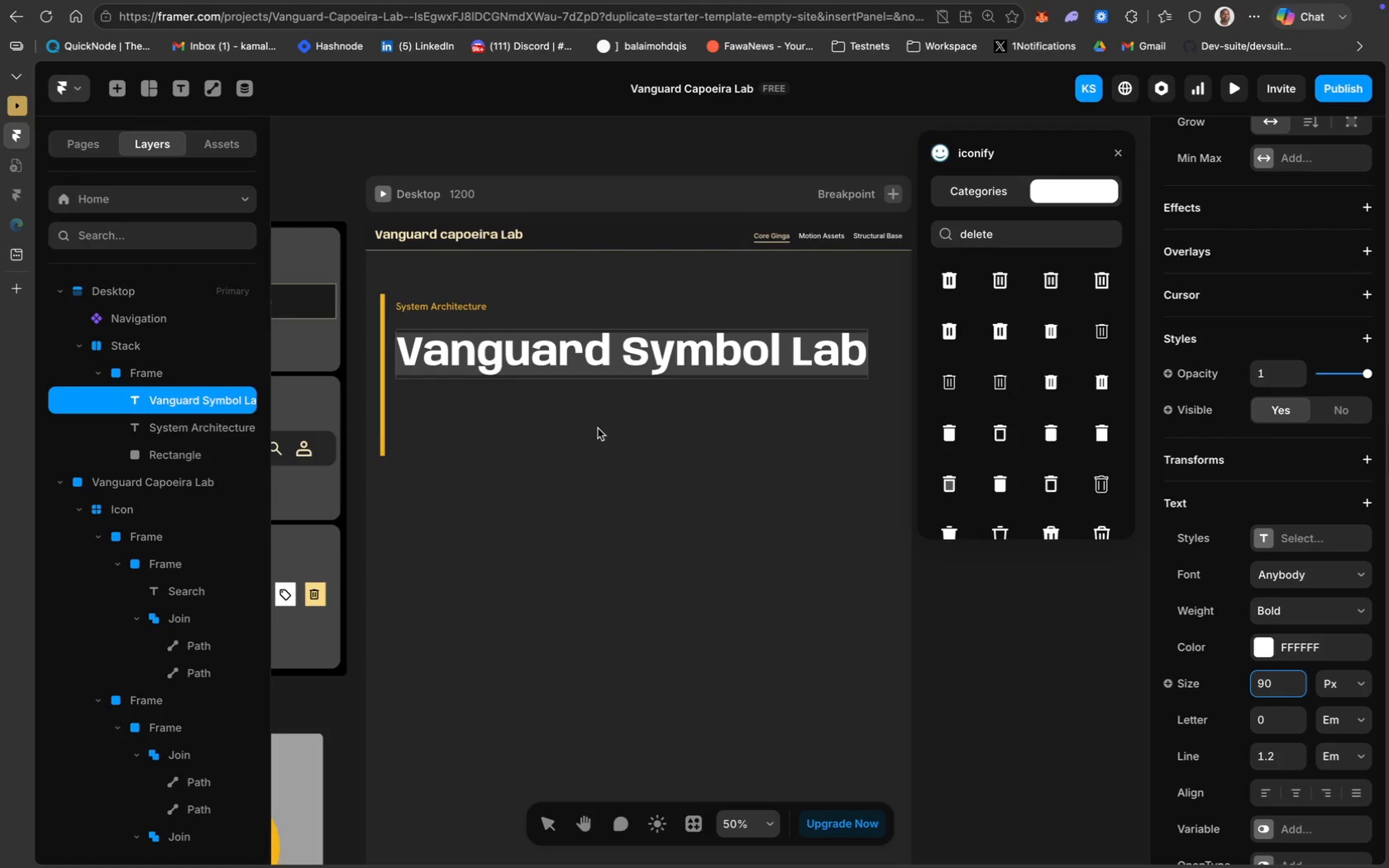 
left_click([559, 417])
 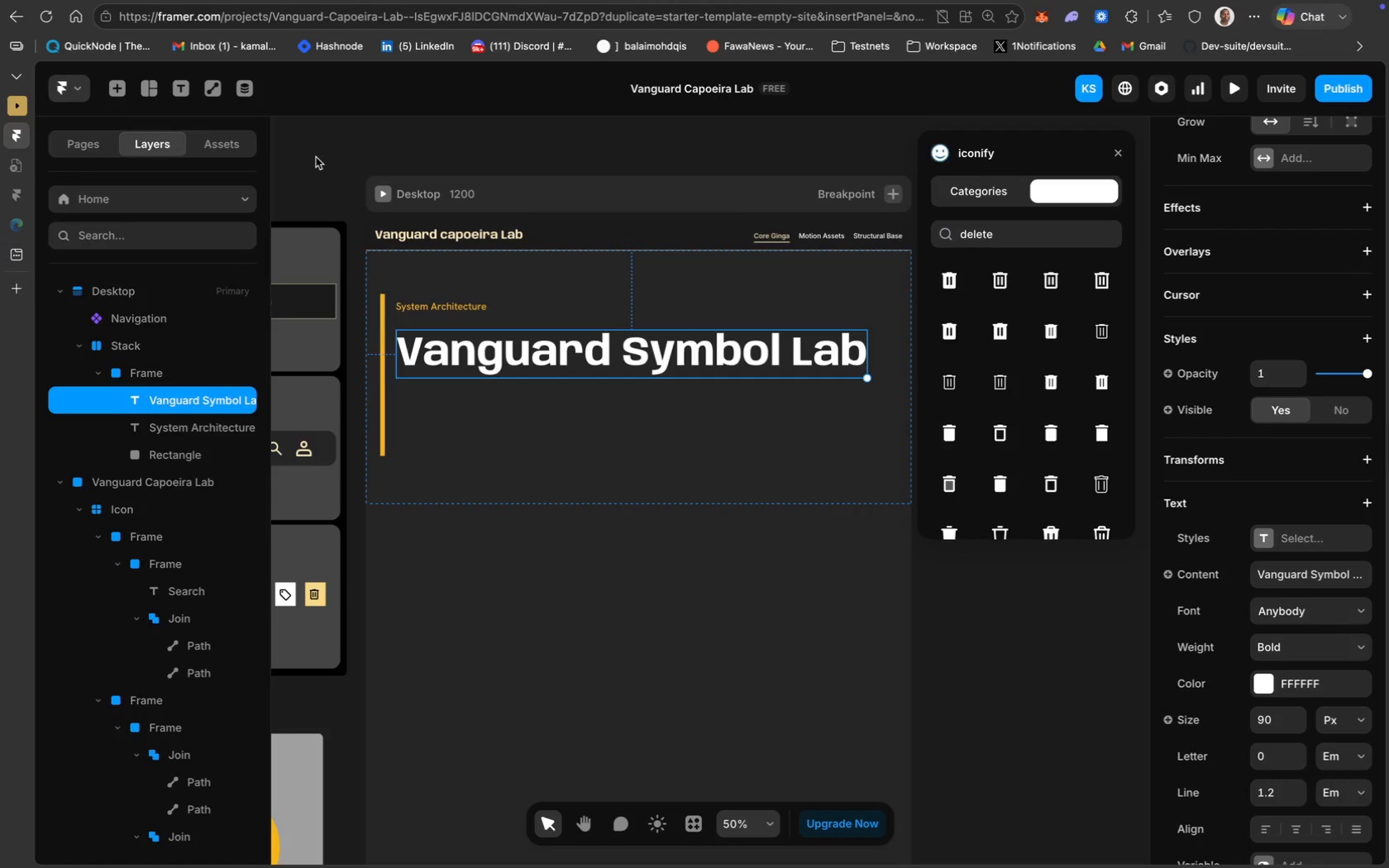 
left_click([184, 98])
 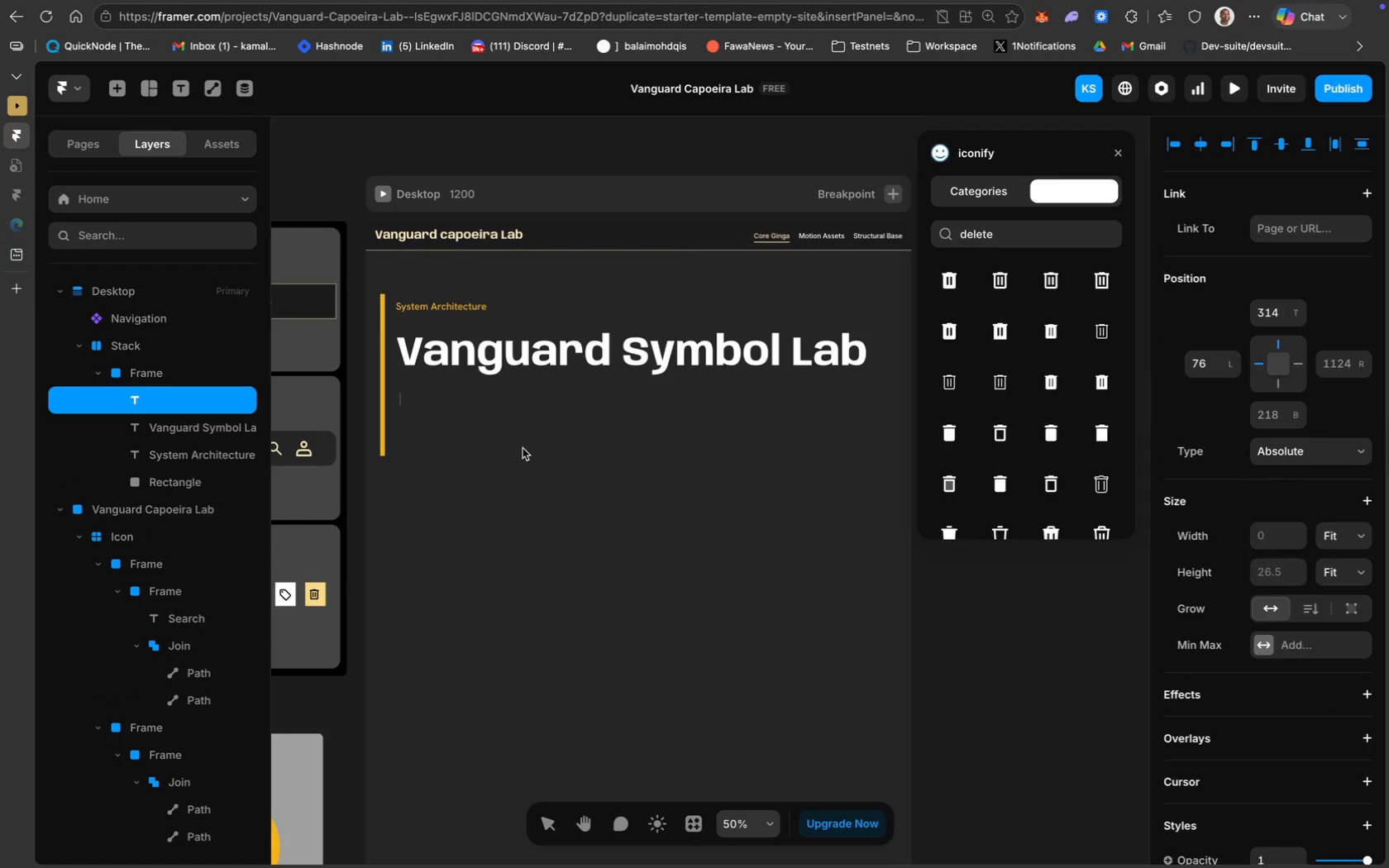 
type(A technical breakdown of the kinetic core. The s)
key(Backspace)
type(Symbol syadapts across resolution )
key(Backspace)
type(, maintpr)
 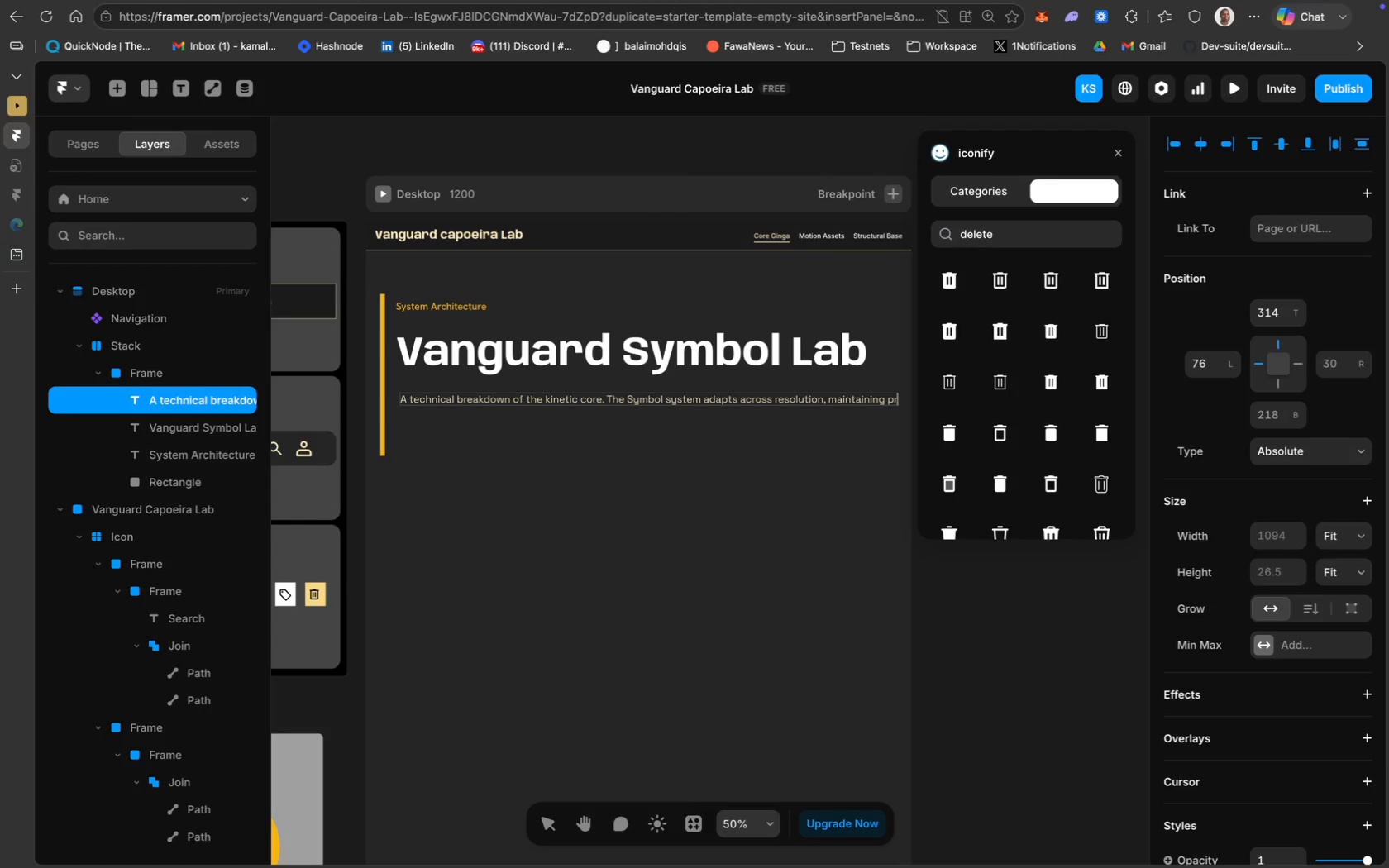 
key(E)
 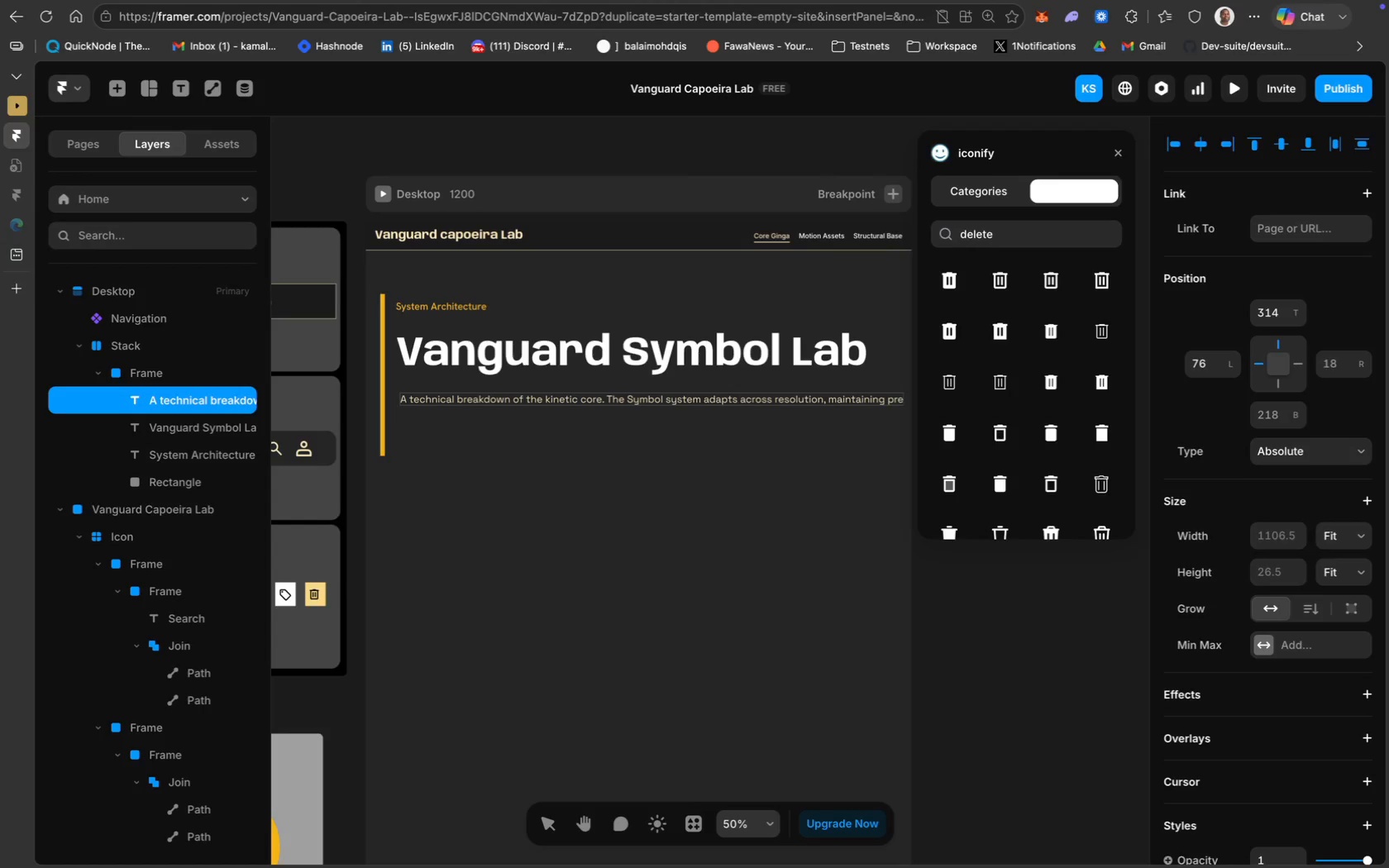 
key(Backspace)
 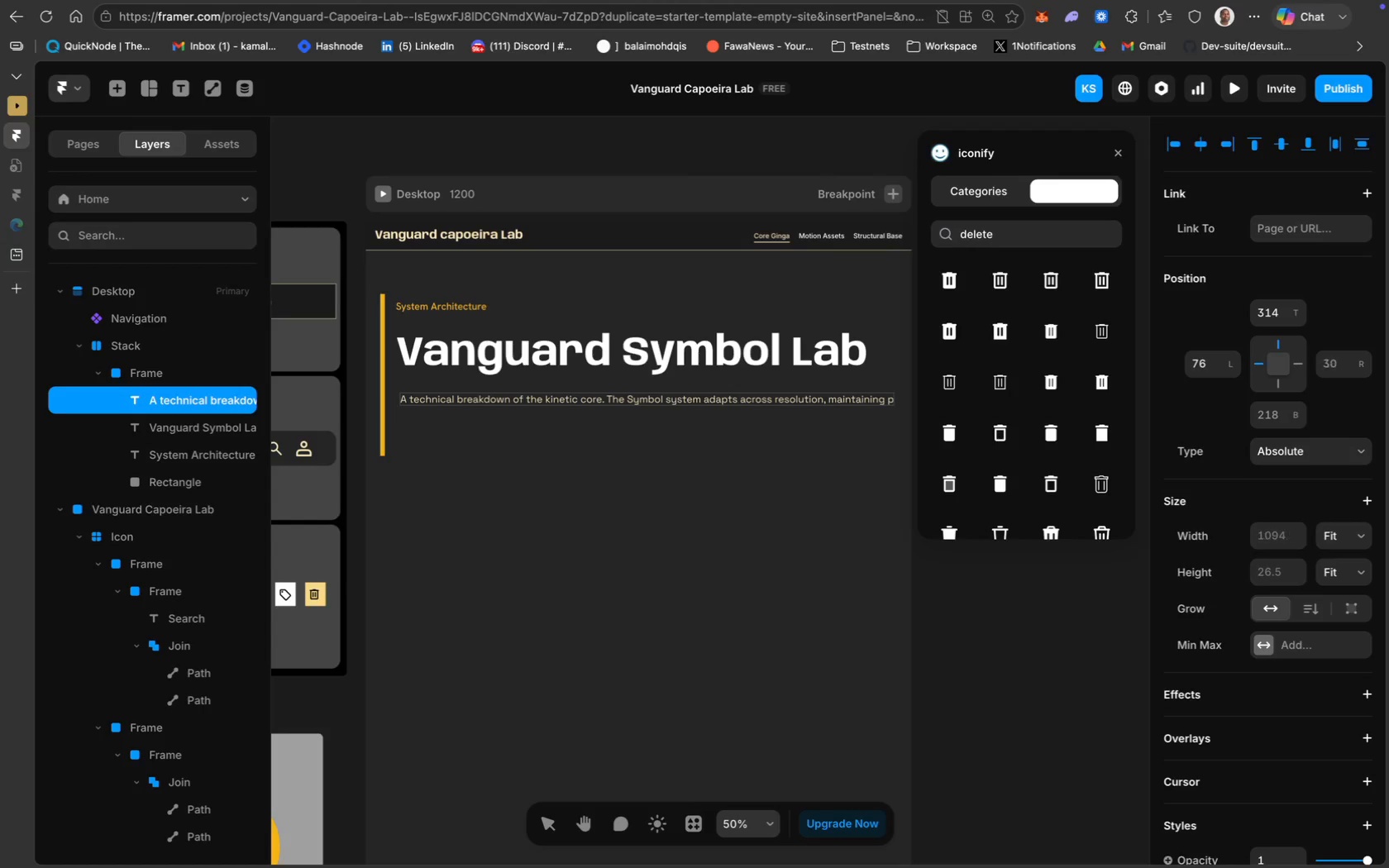 
key(Backspace)
 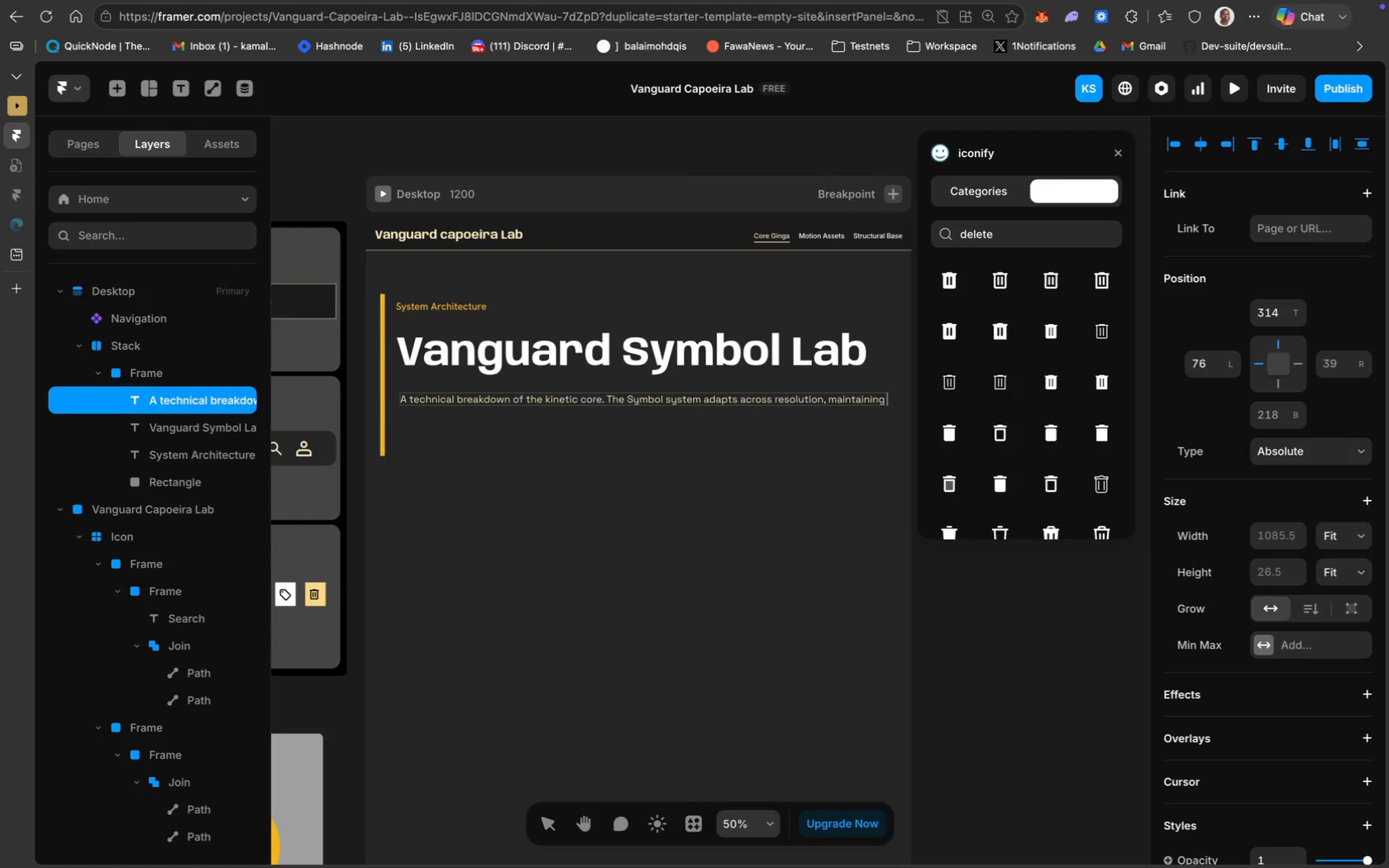 
key(Backspace)
 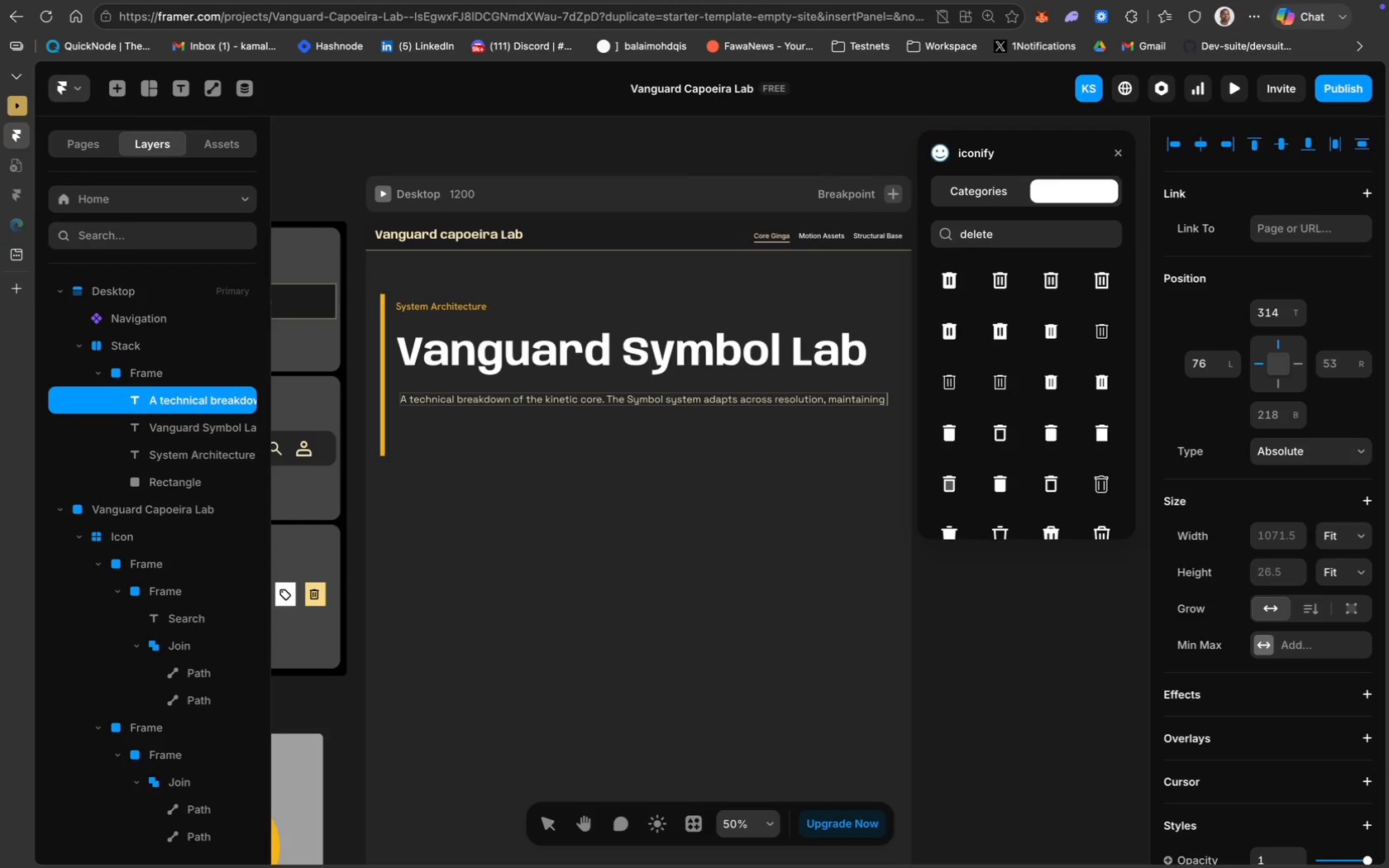 
hold_key(key=Backspace, duration=0.44)
 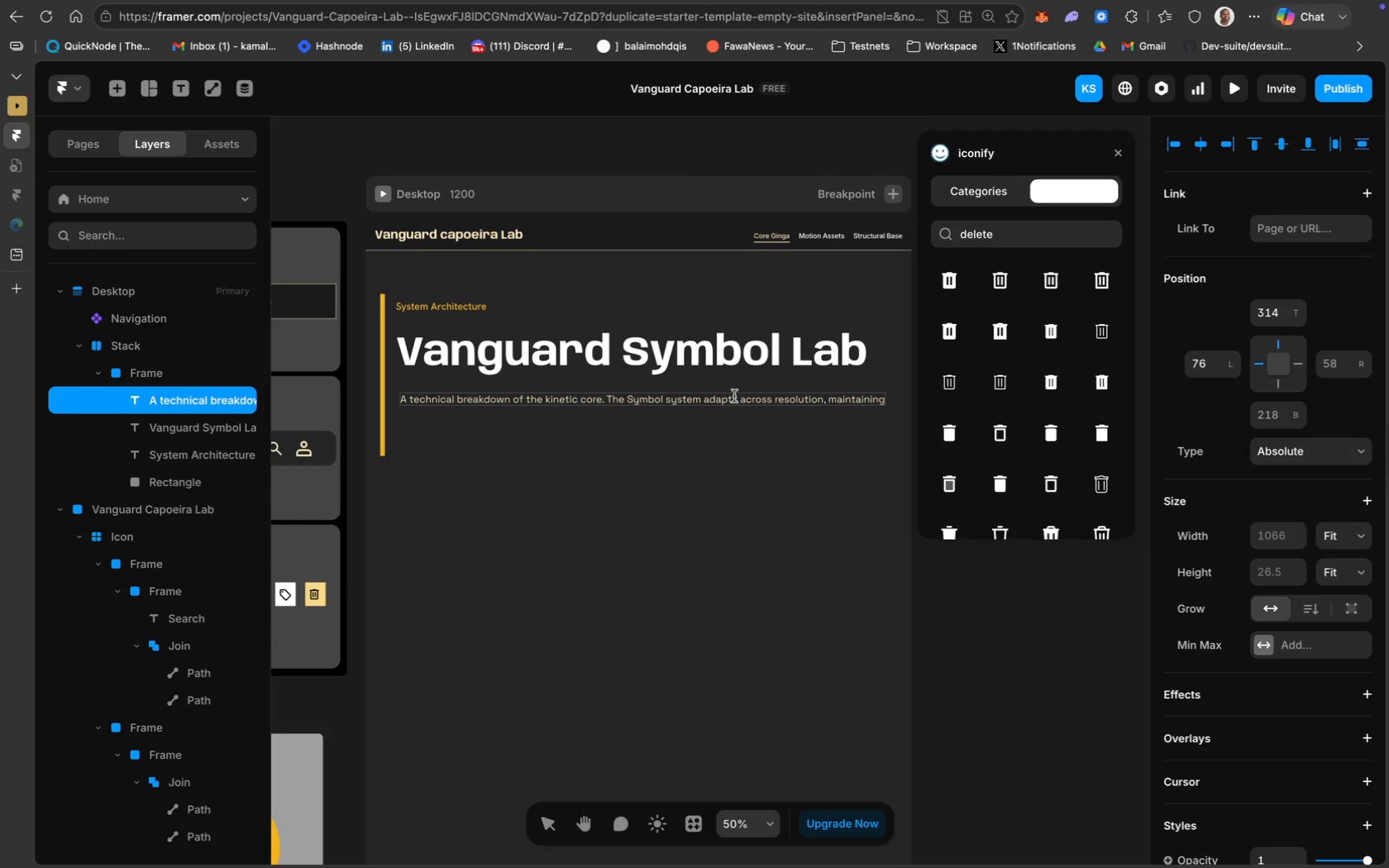 
left_click([740, 395])
 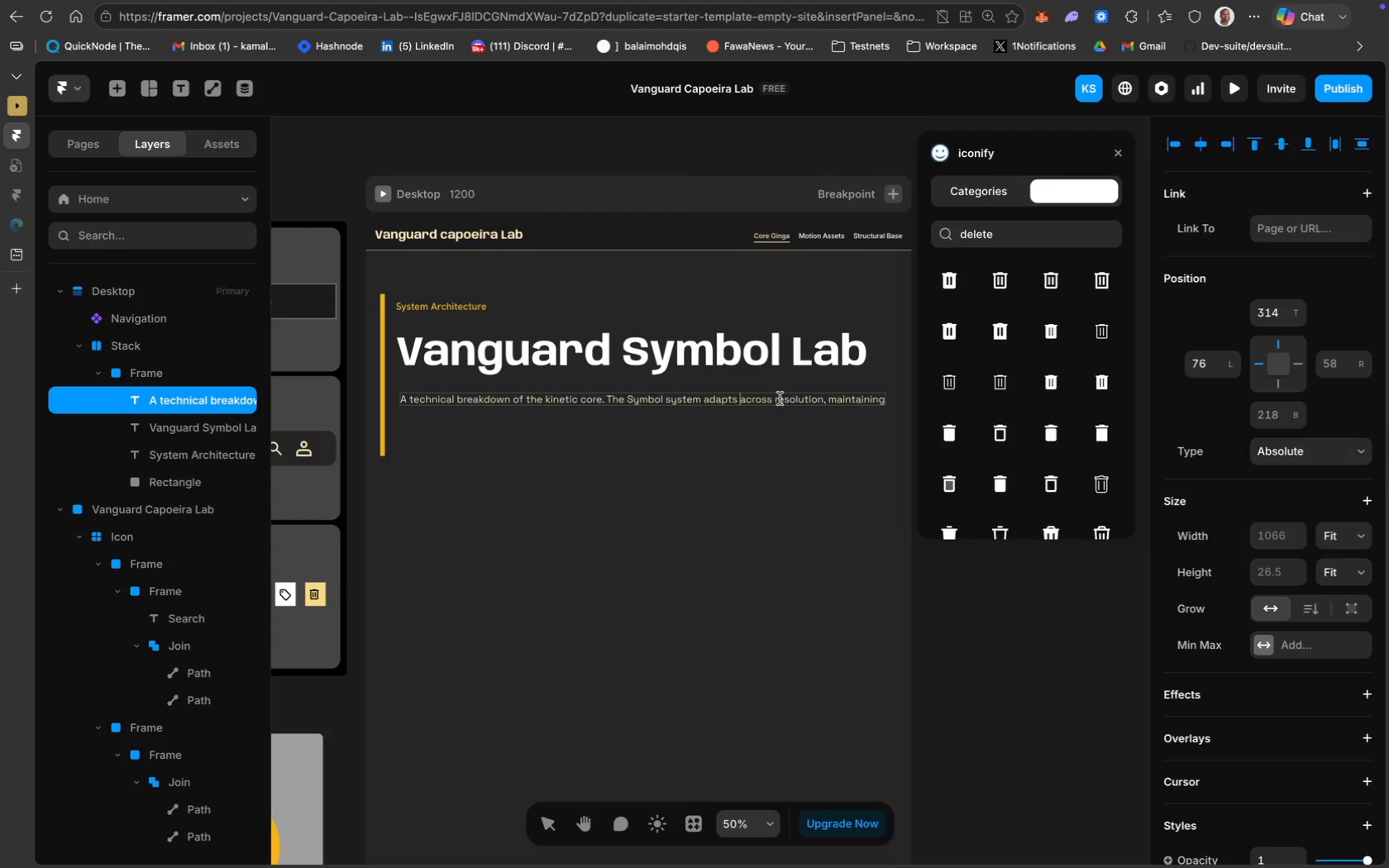 
left_click([774, 393])
 